 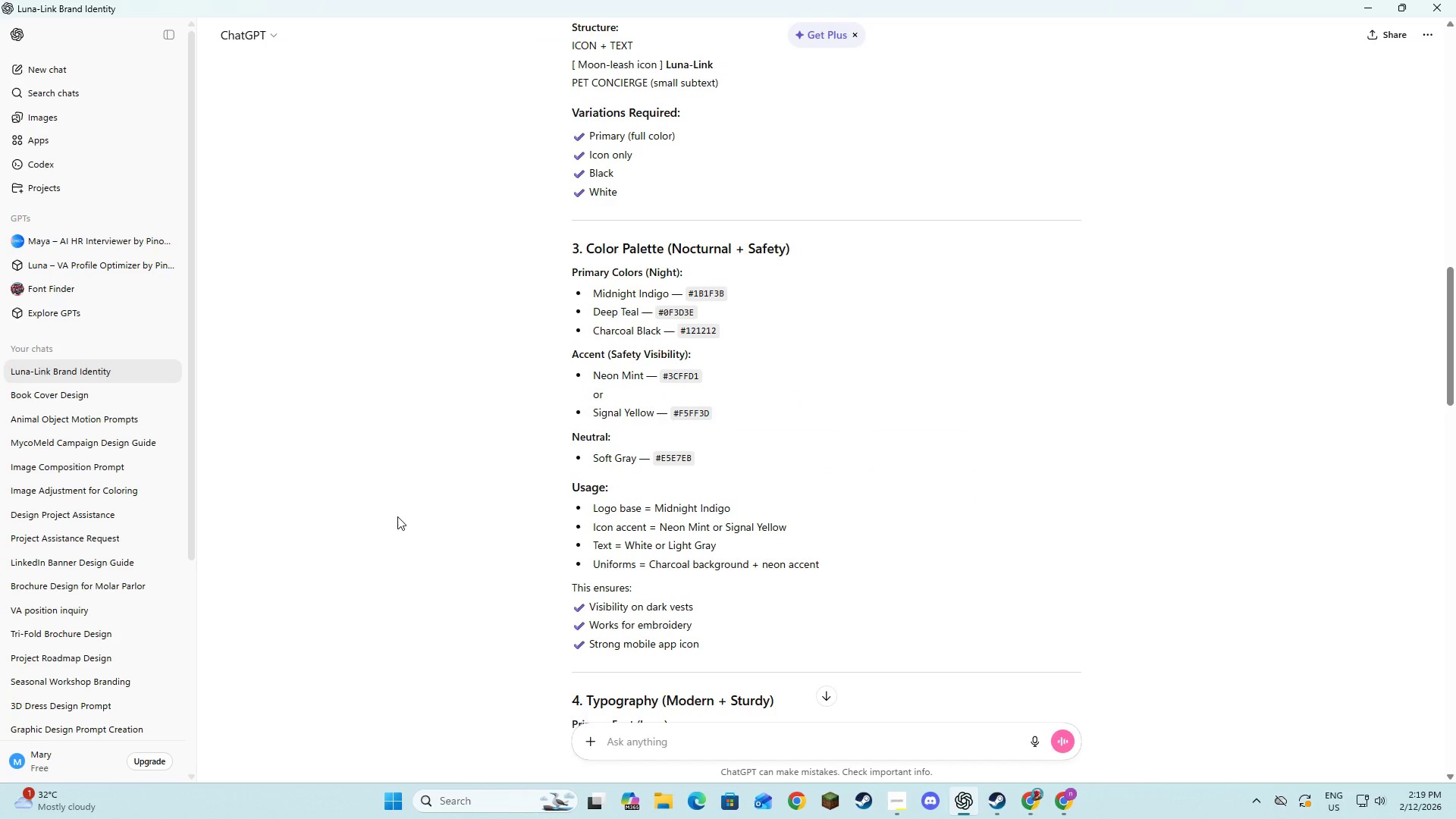 
key(Alt+Tab)
 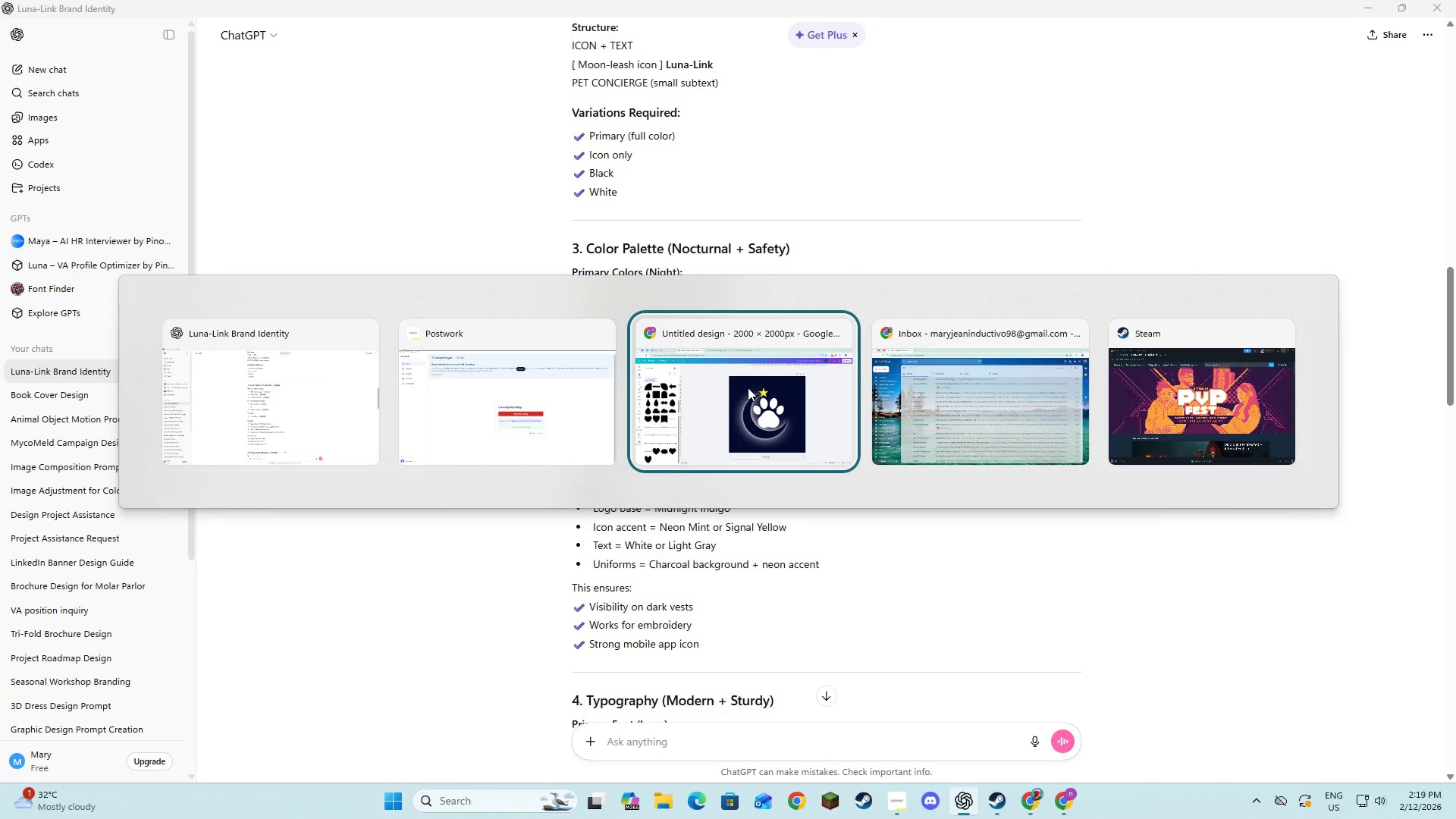 
key(Alt+Tab)
 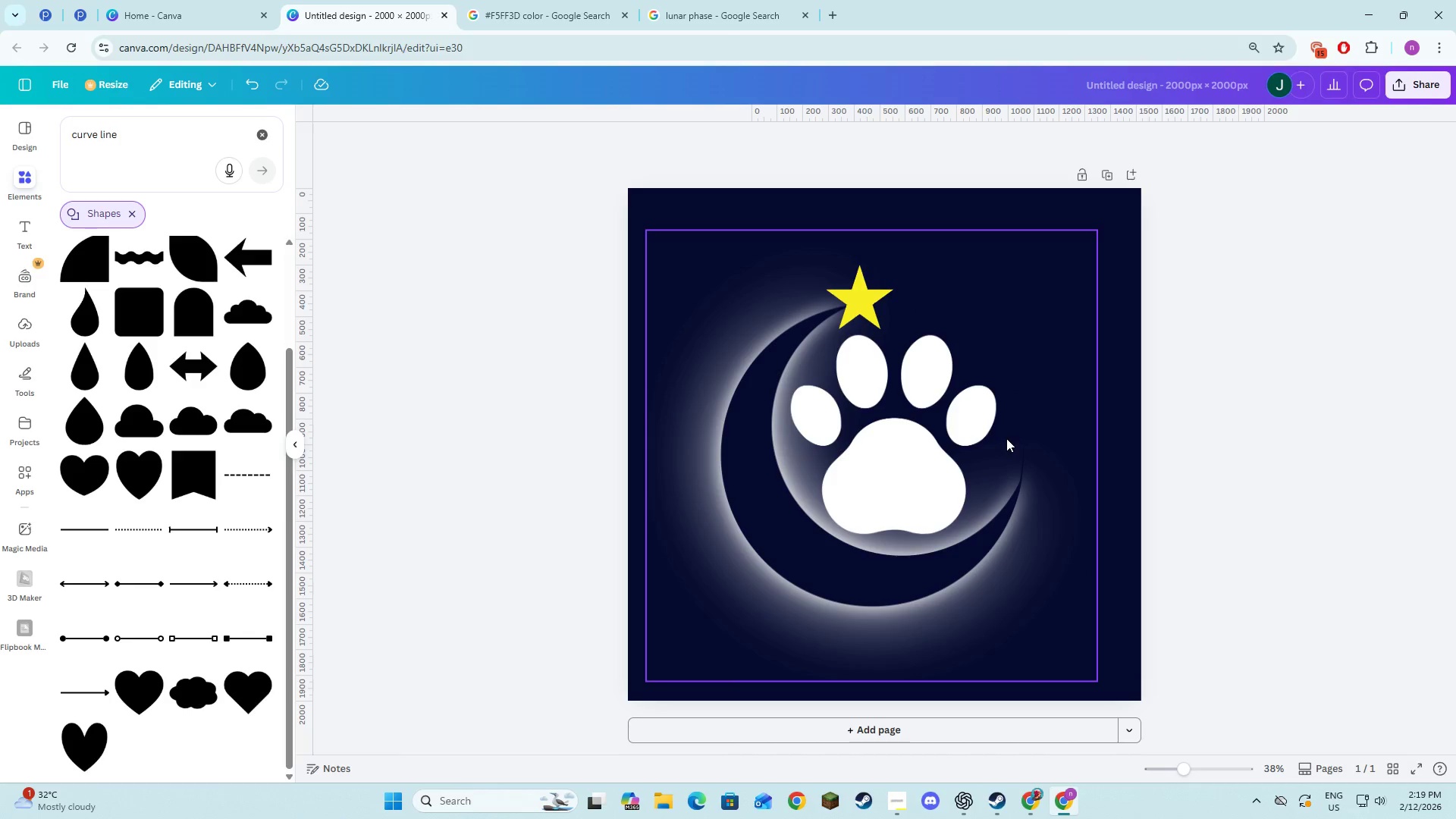 
left_click([1128, 477])
 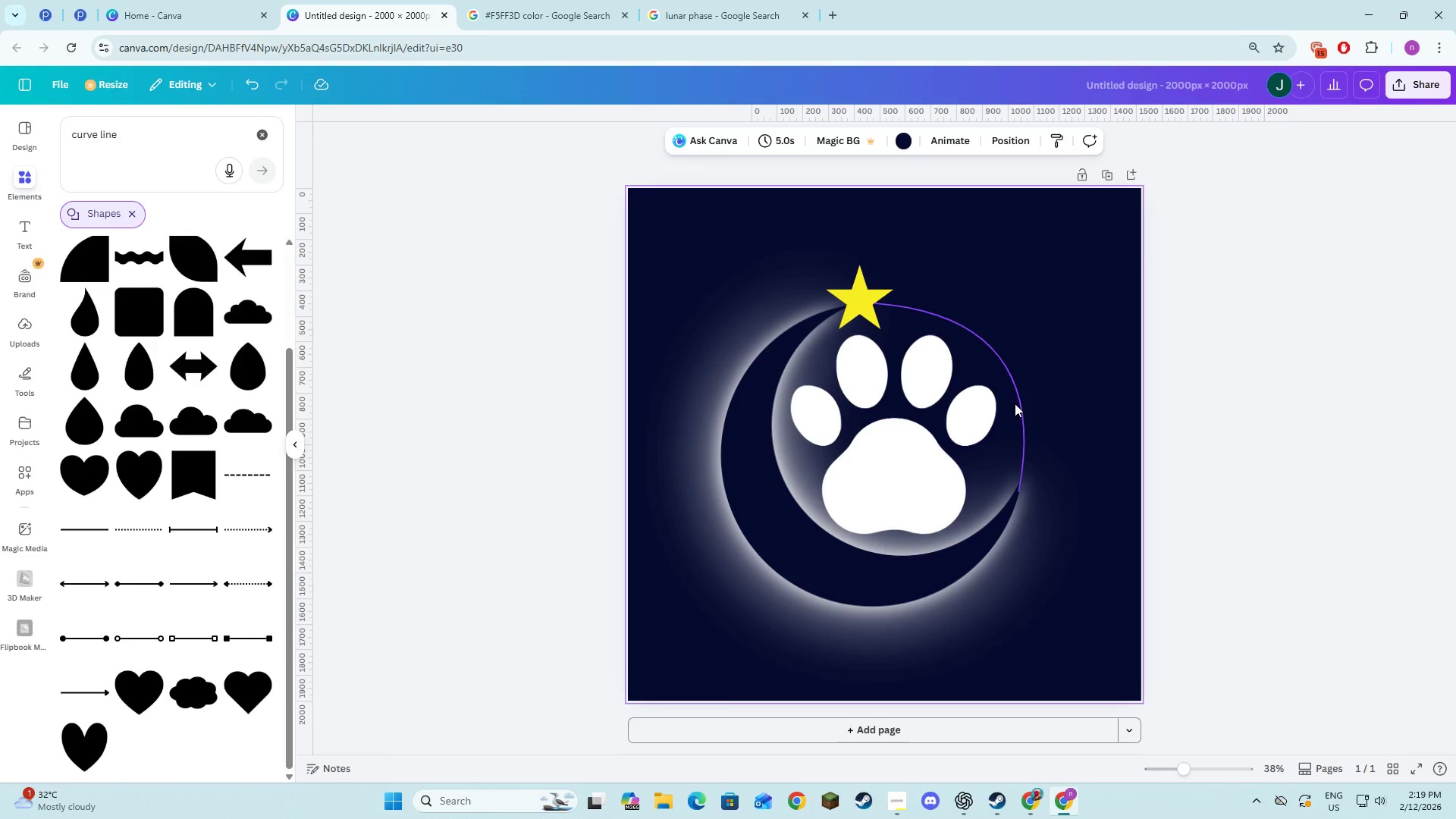 
left_click([1015, 403])
 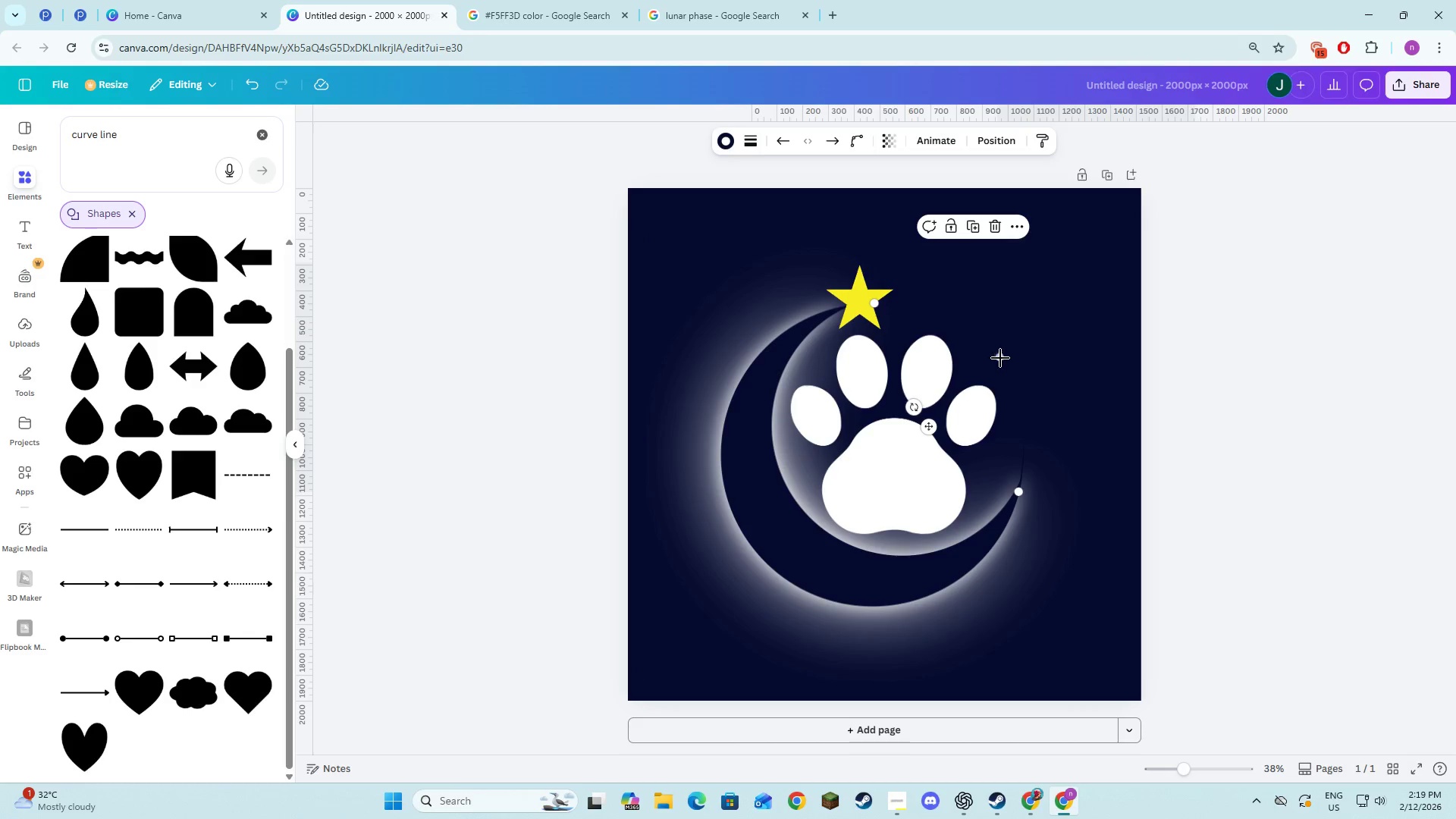 
left_click_drag(start_coordinate=[999, 356], to_coordinate=[993, 357])
 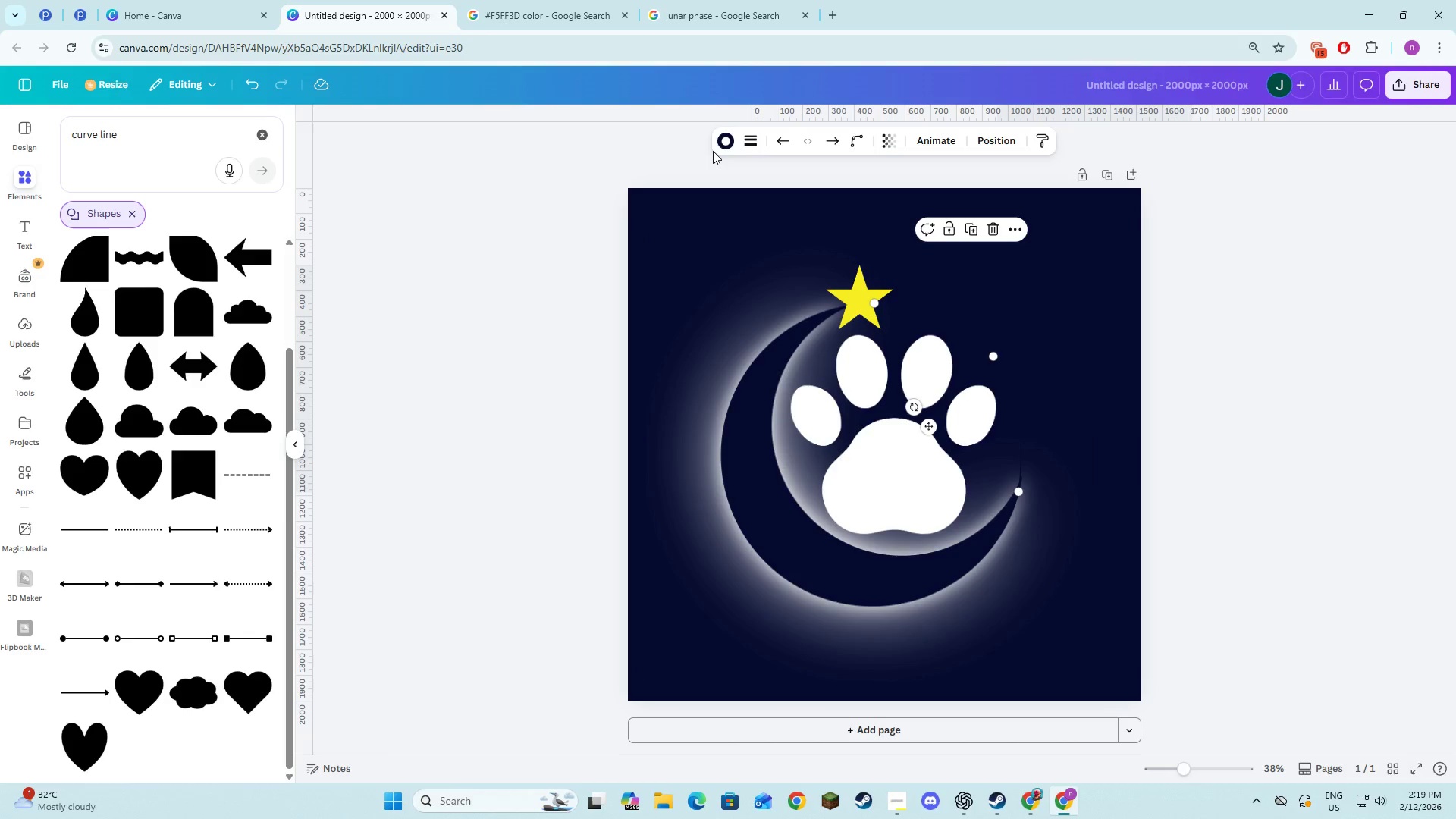 
double_click([721, 148])
 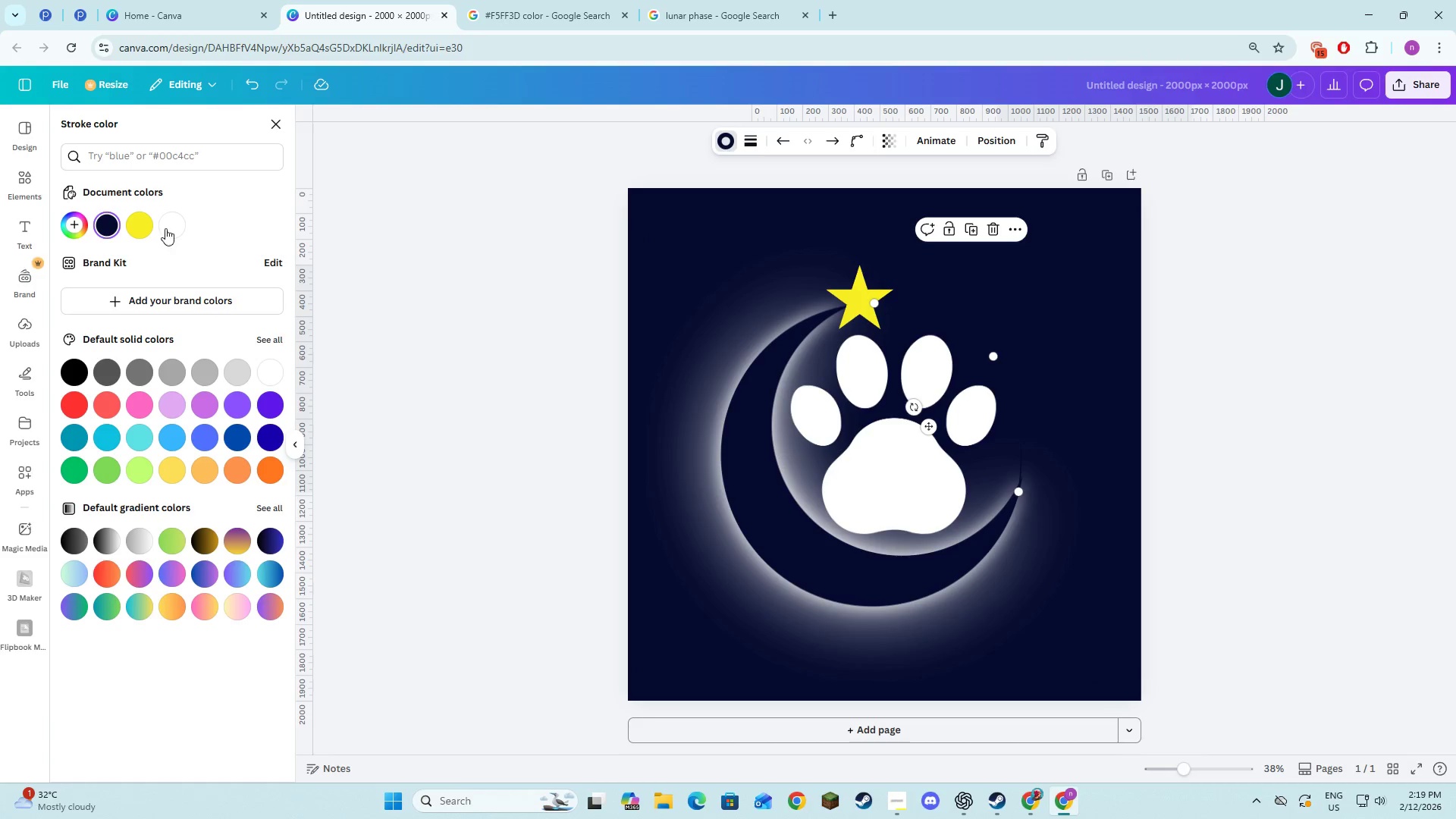 
left_click([164, 228])
 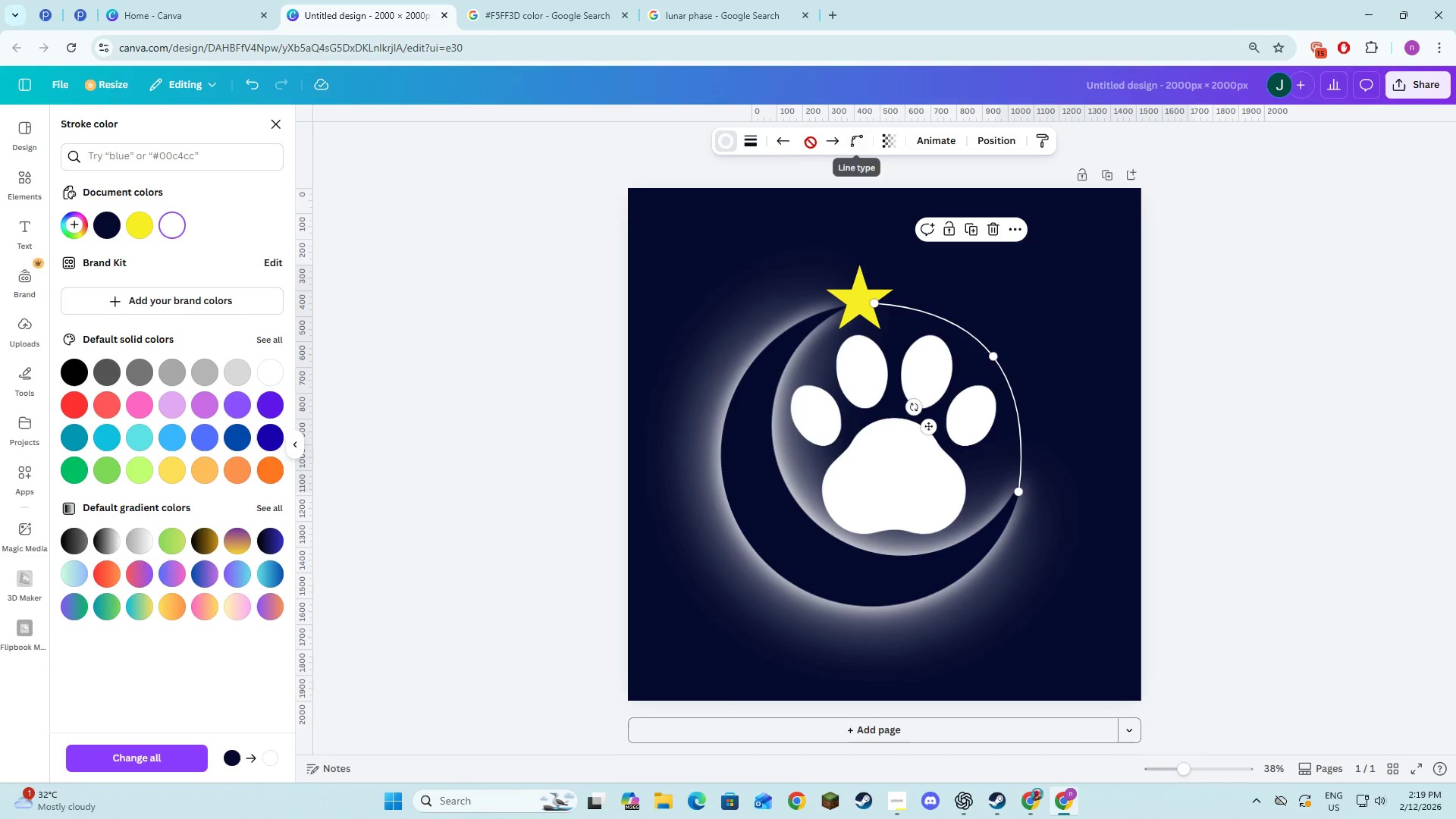 
wait(10.72)
 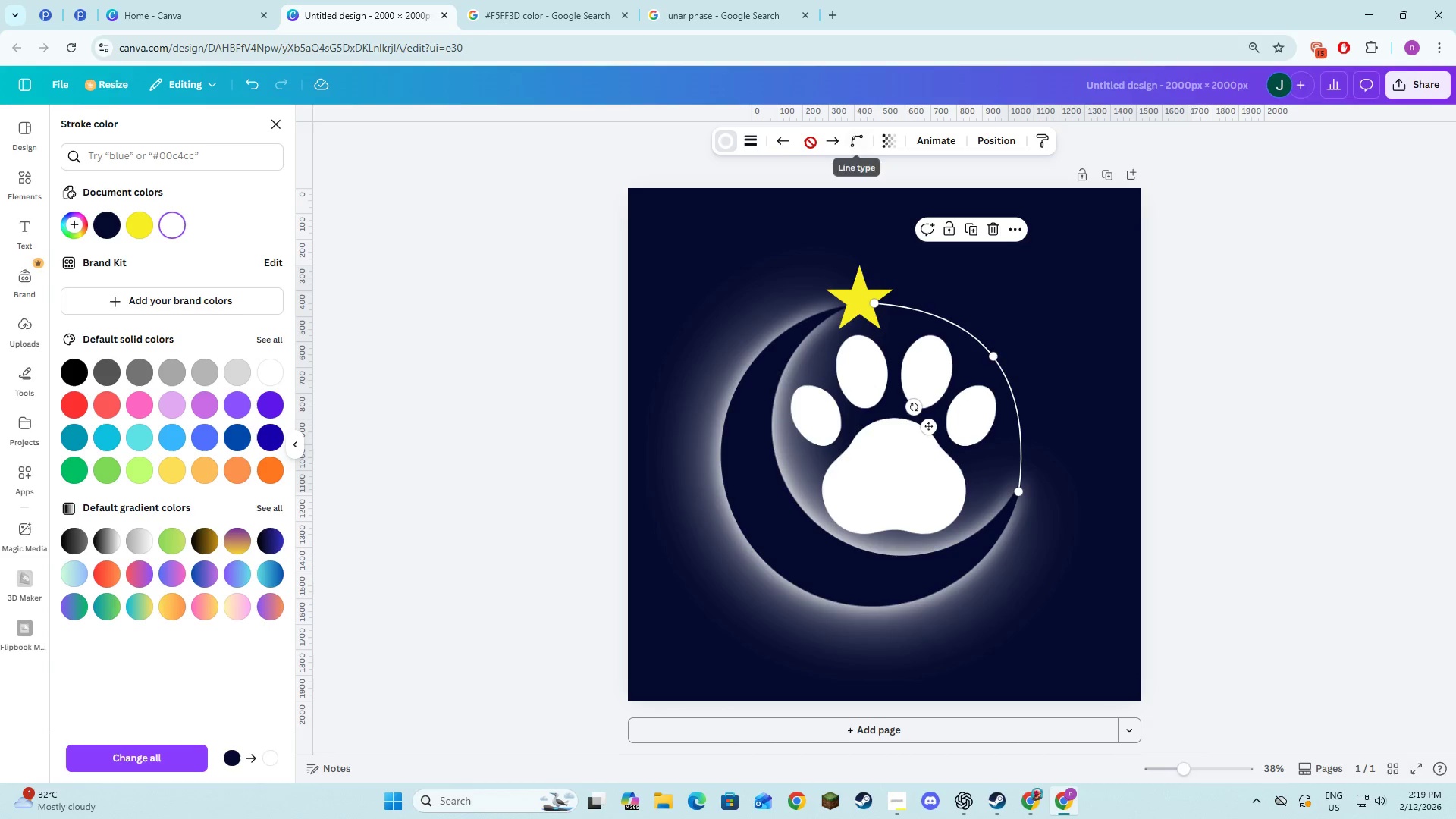 
left_click([1118, 373])
 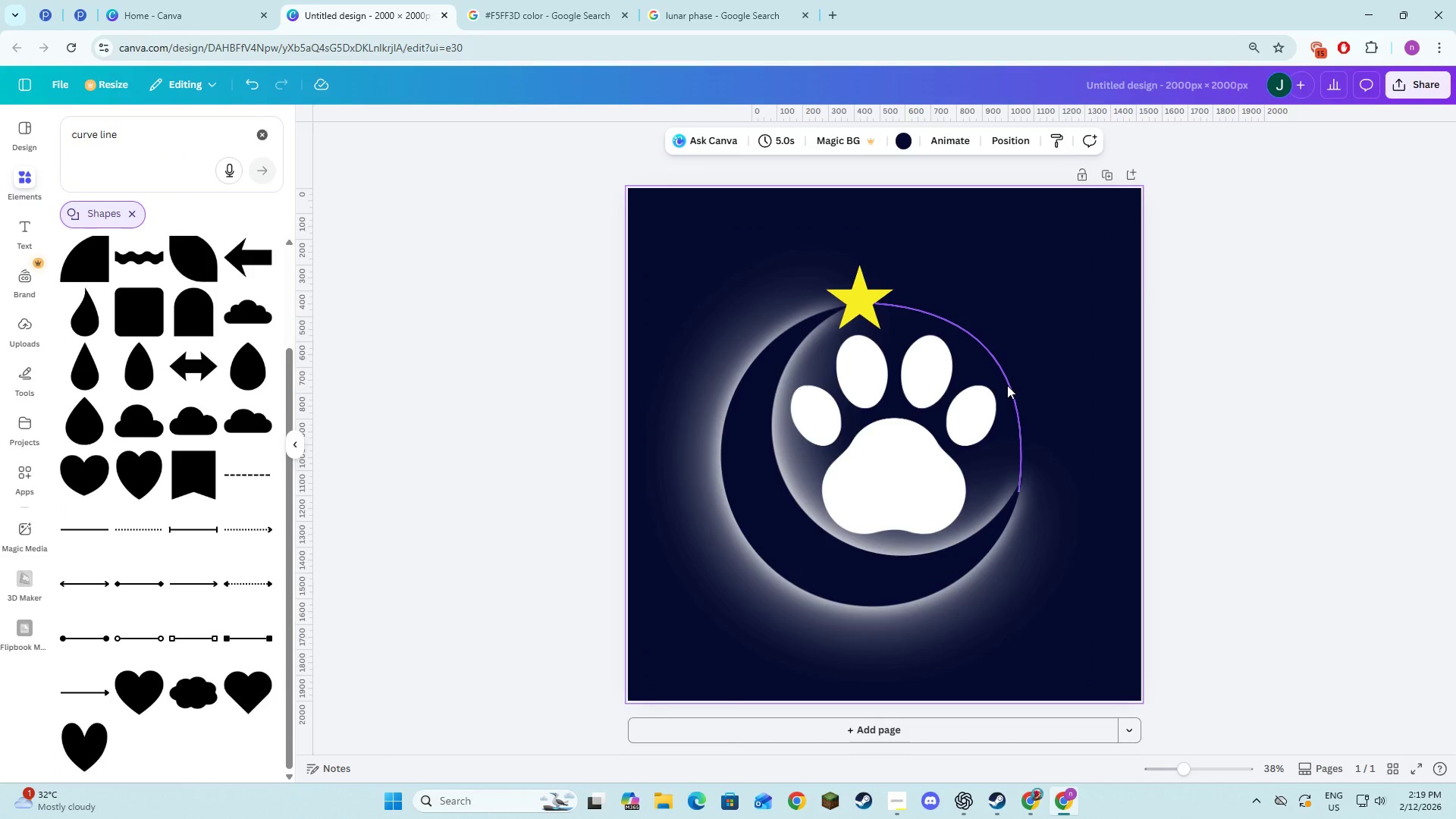 
left_click([1007, 385])
 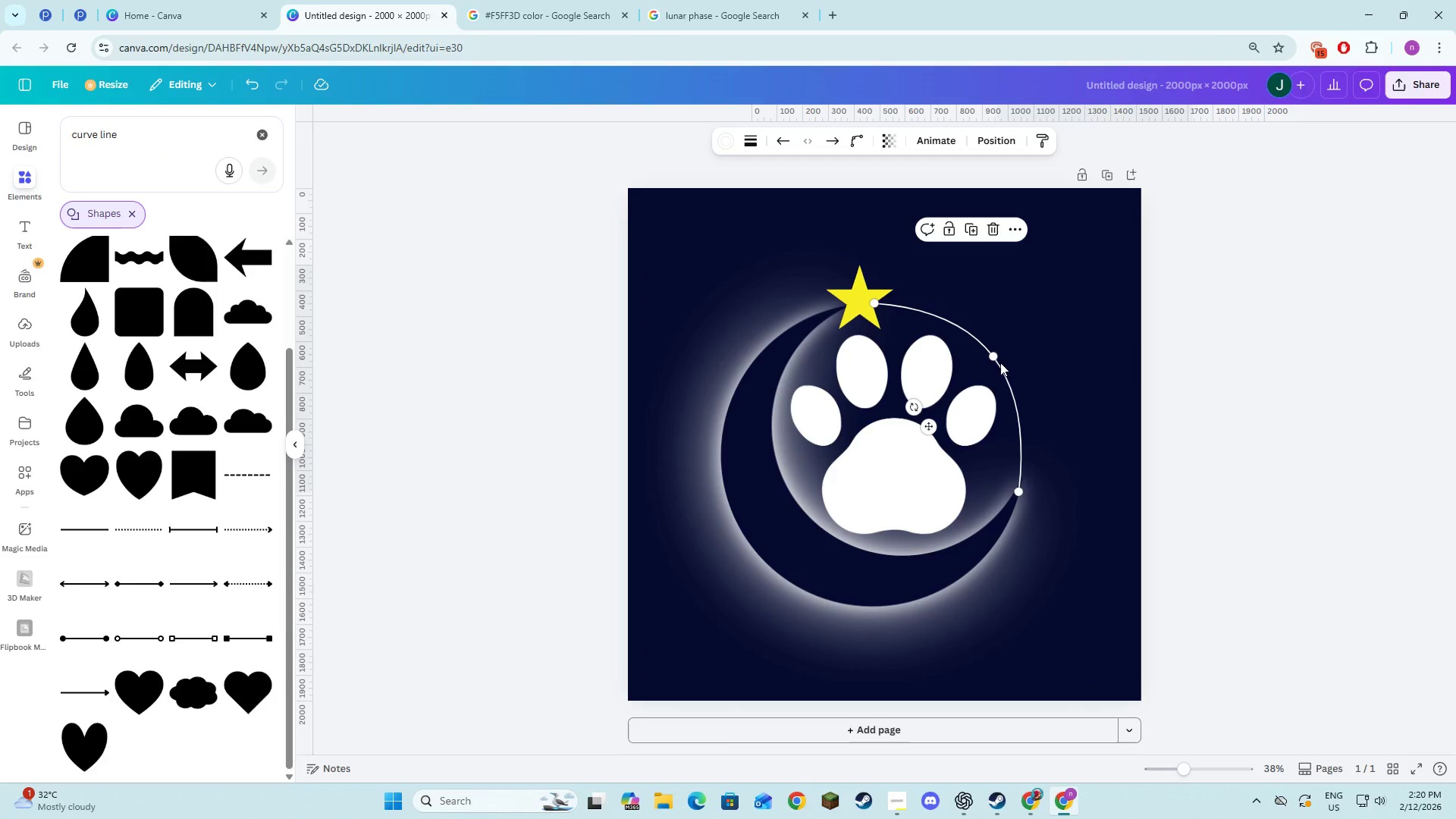 
left_click([1046, 375])
 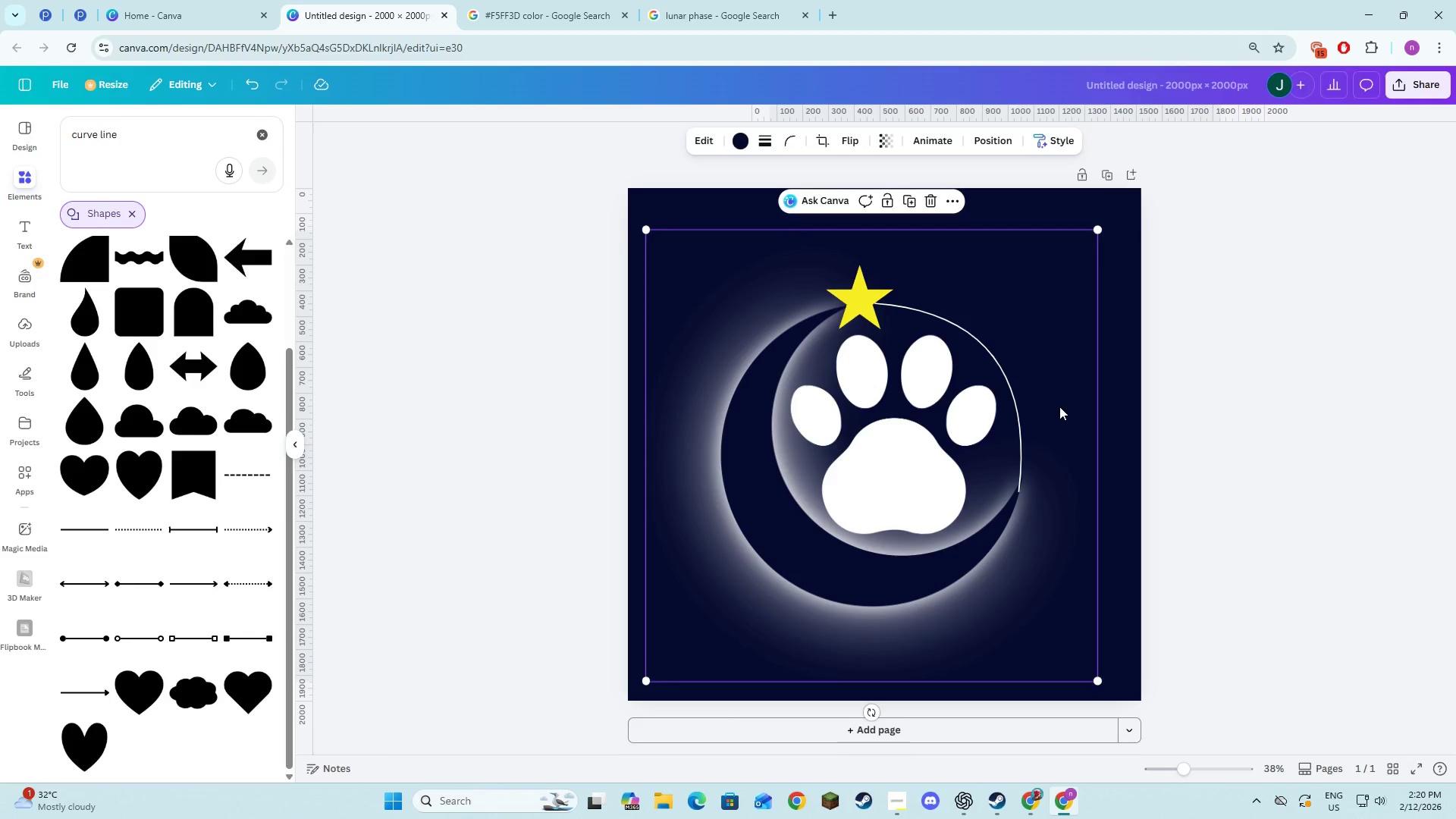 
left_click([1136, 419])
 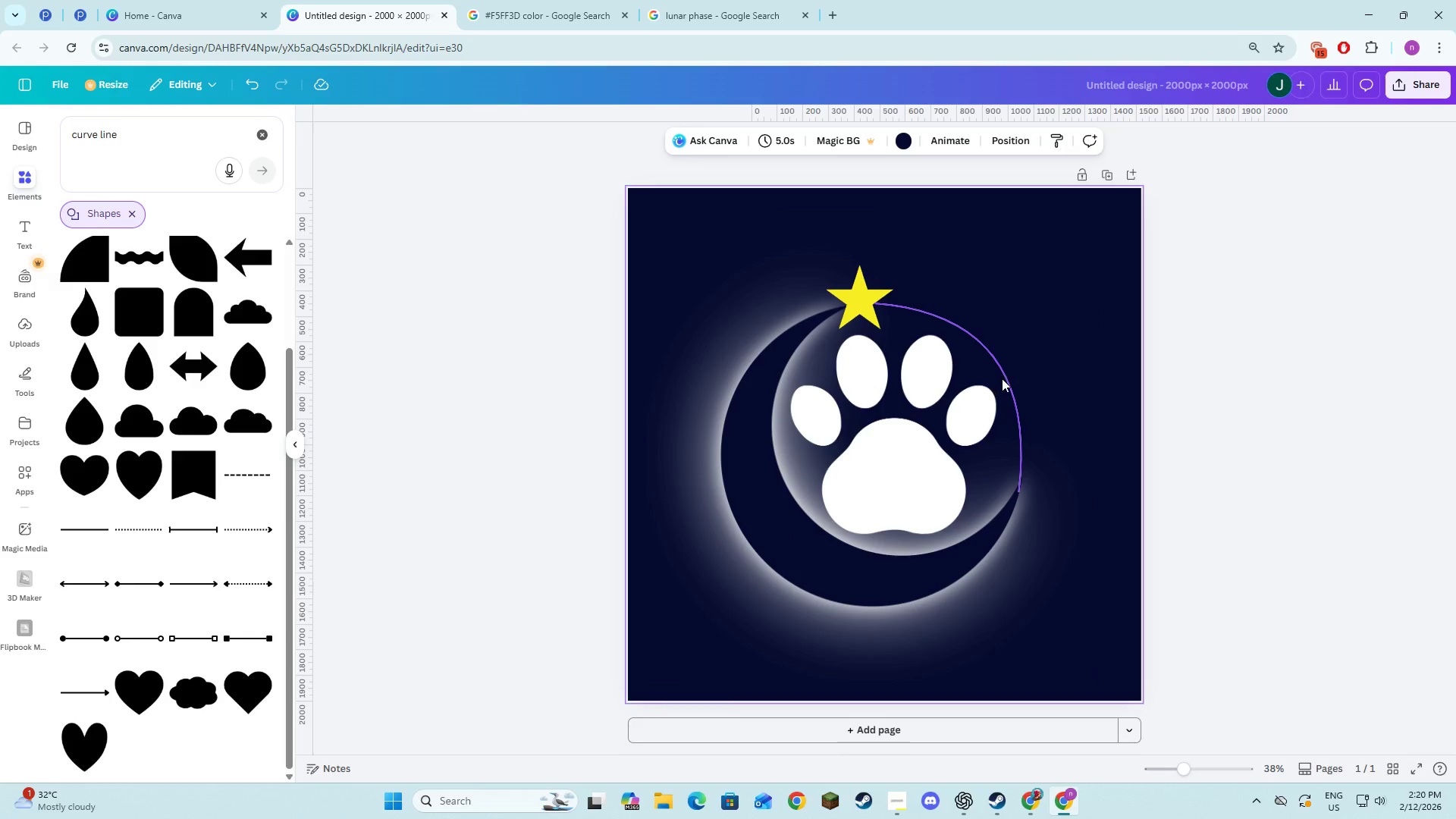 
left_click([1002, 378])
 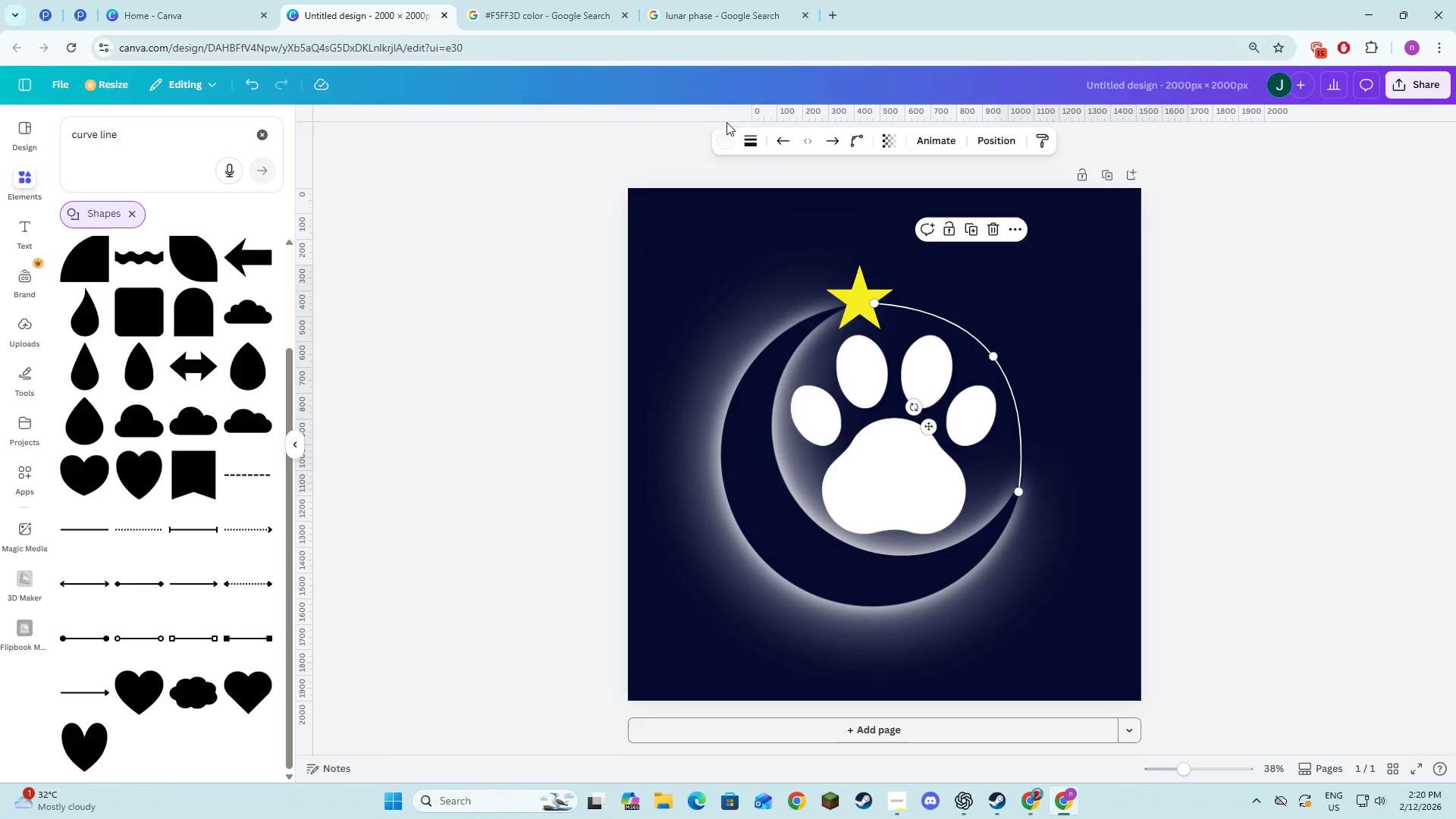 
left_click([723, 142])
 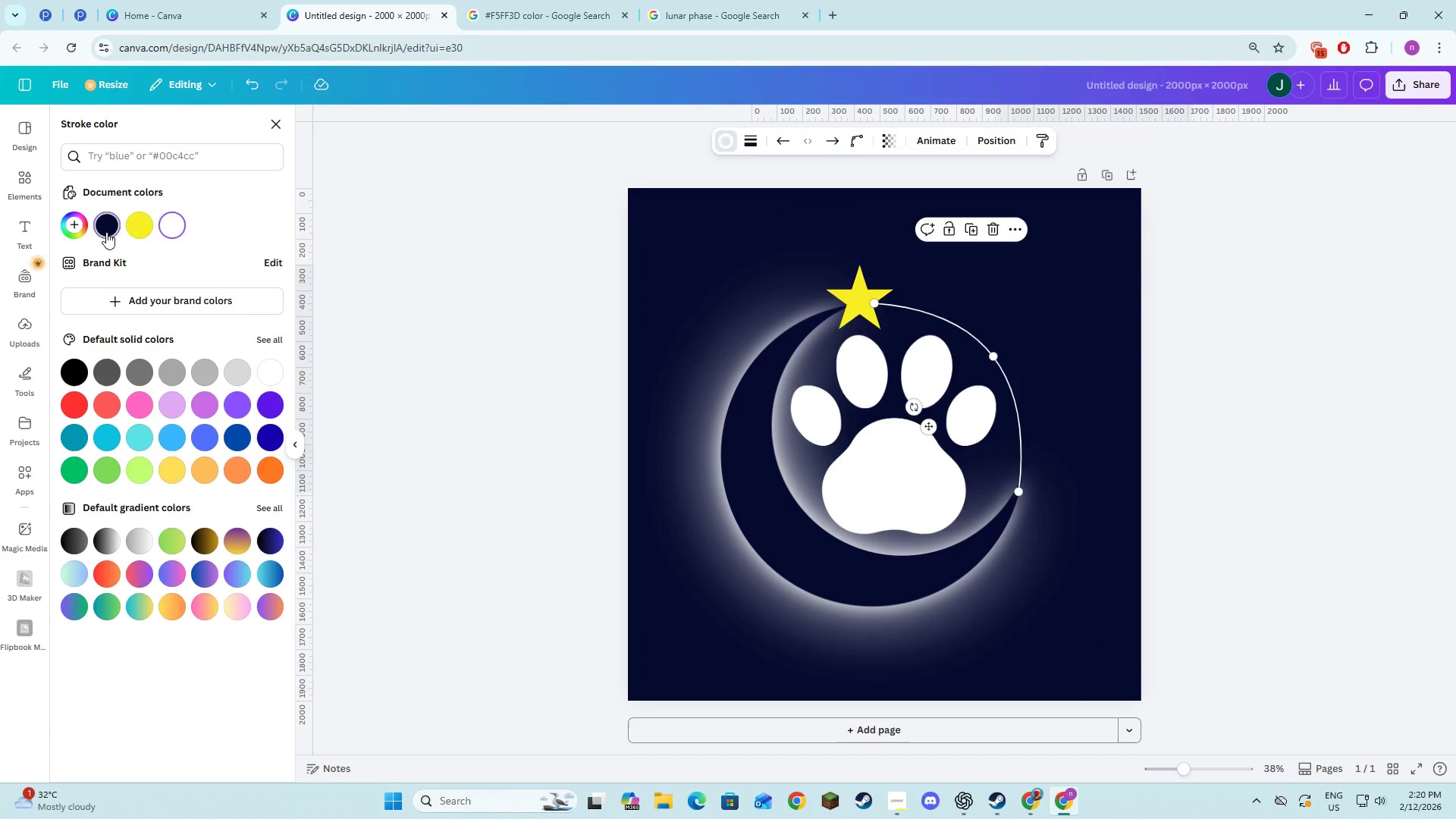 
double_click([445, 399])
 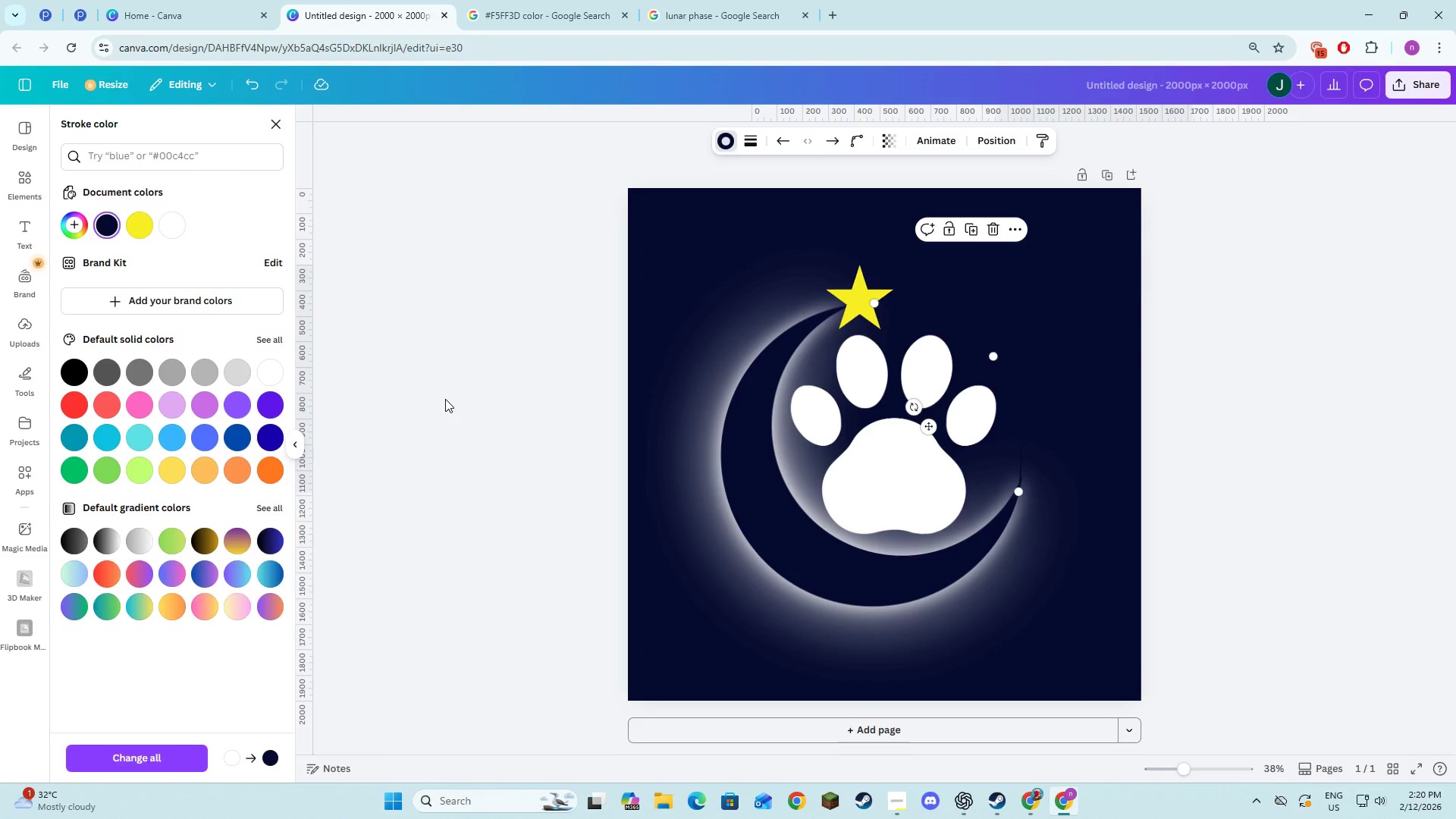 
triple_click([445, 399])
 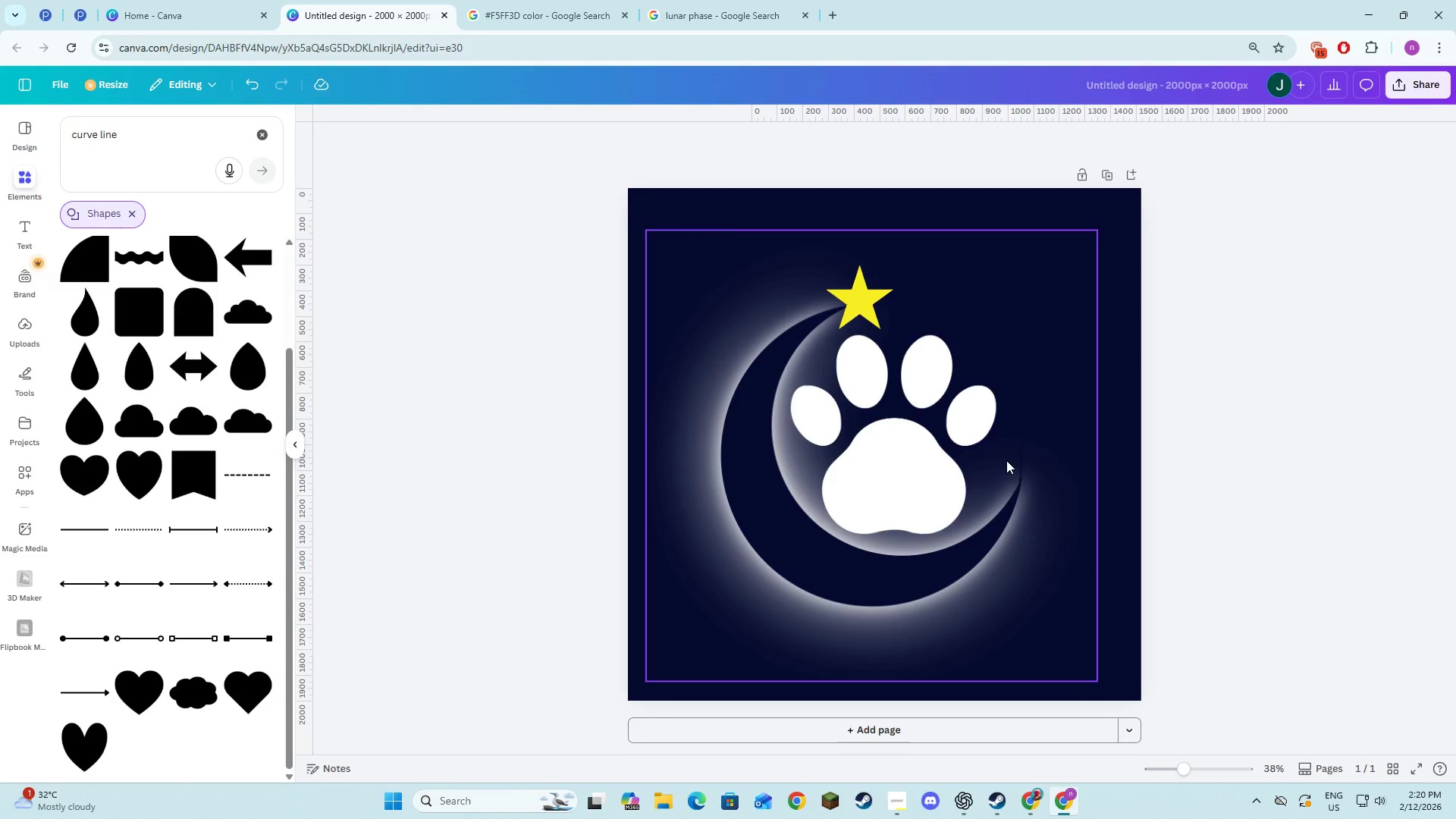 
left_click([1019, 458])
 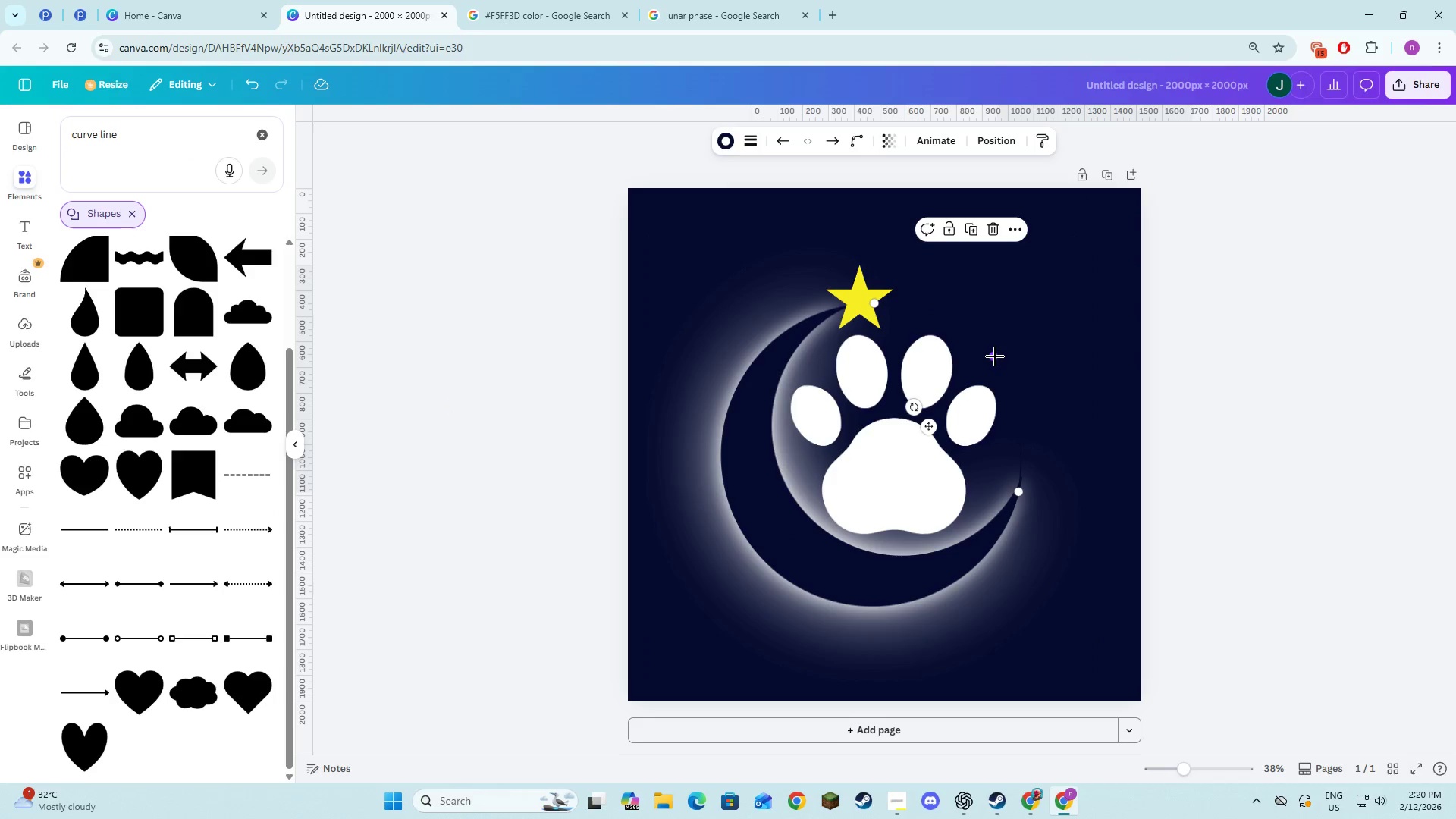 
left_click_drag(start_coordinate=[995, 355], to_coordinate=[1003, 350])
 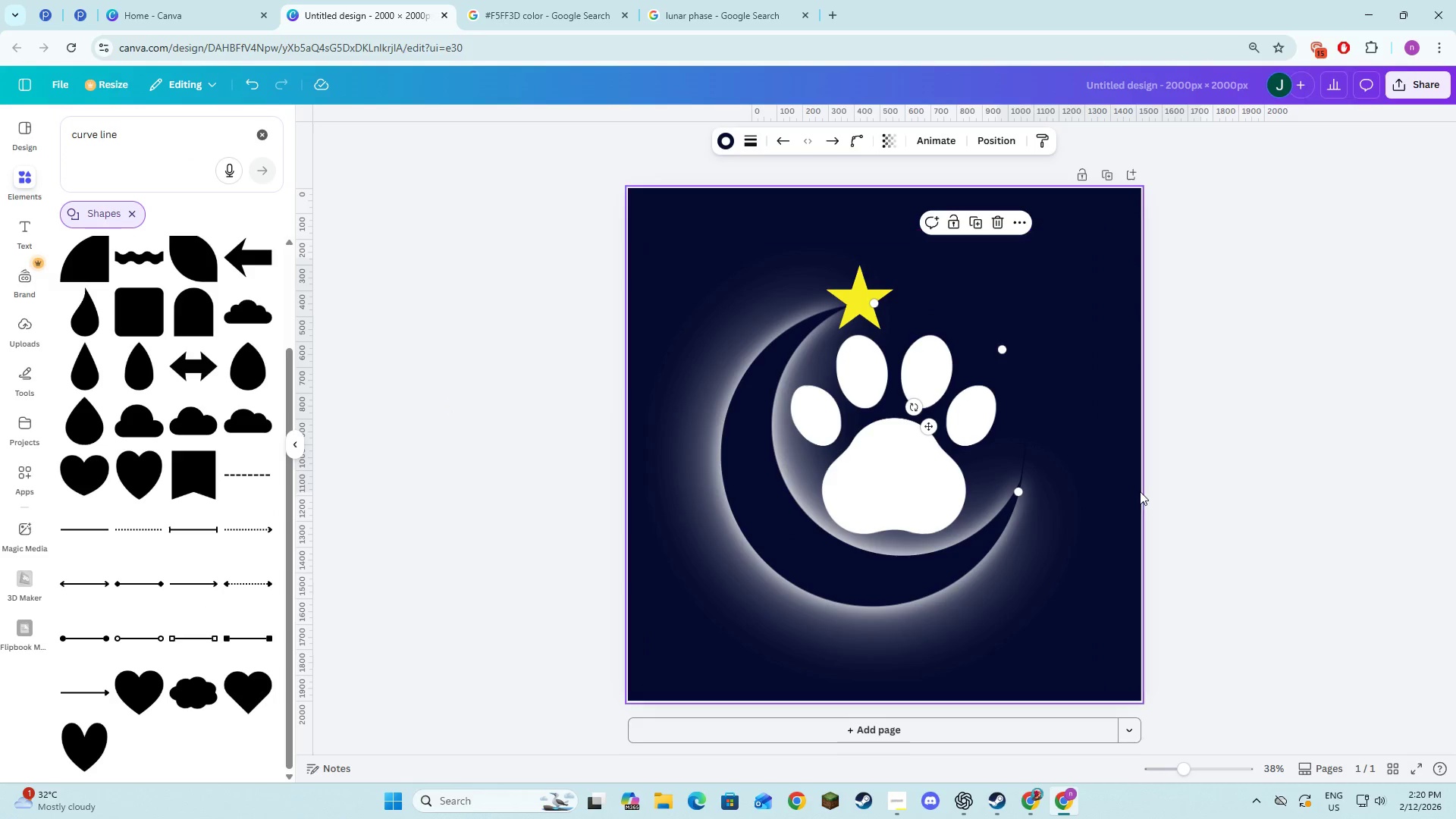 
left_click([1140, 491])
 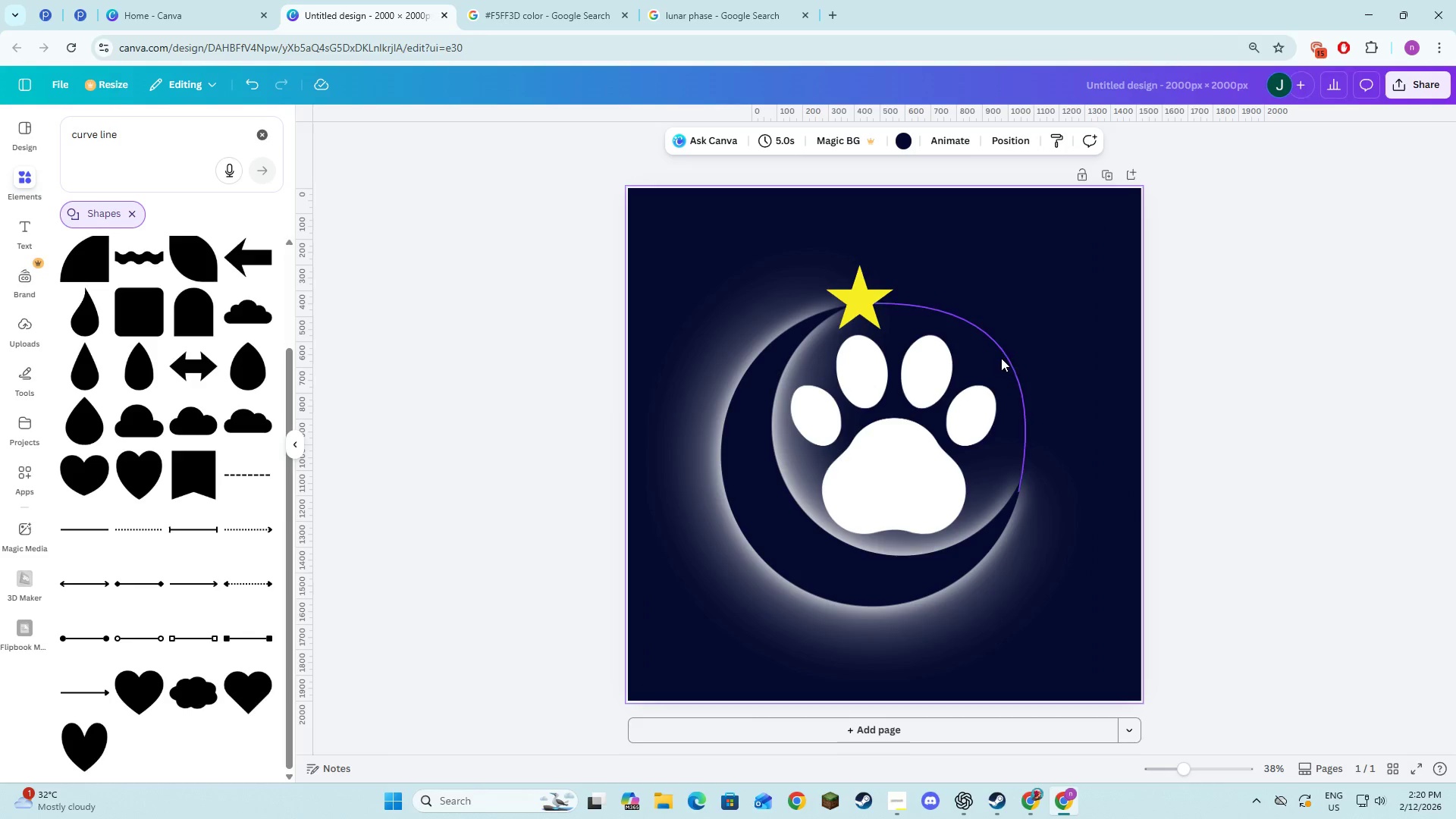 
left_click([1003, 356])
 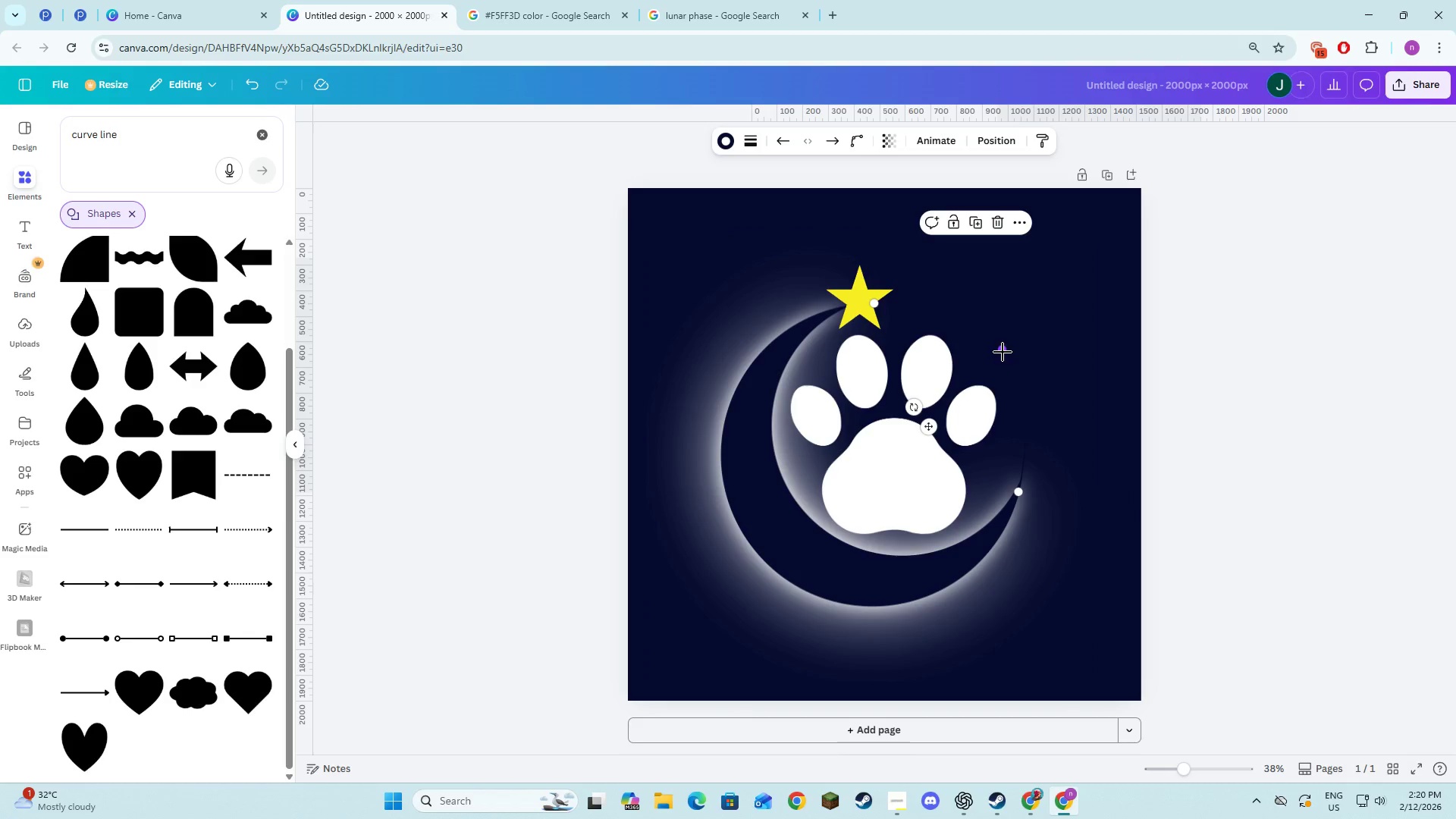 
left_click_drag(start_coordinate=[1003, 352], to_coordinate=[993, 353])
 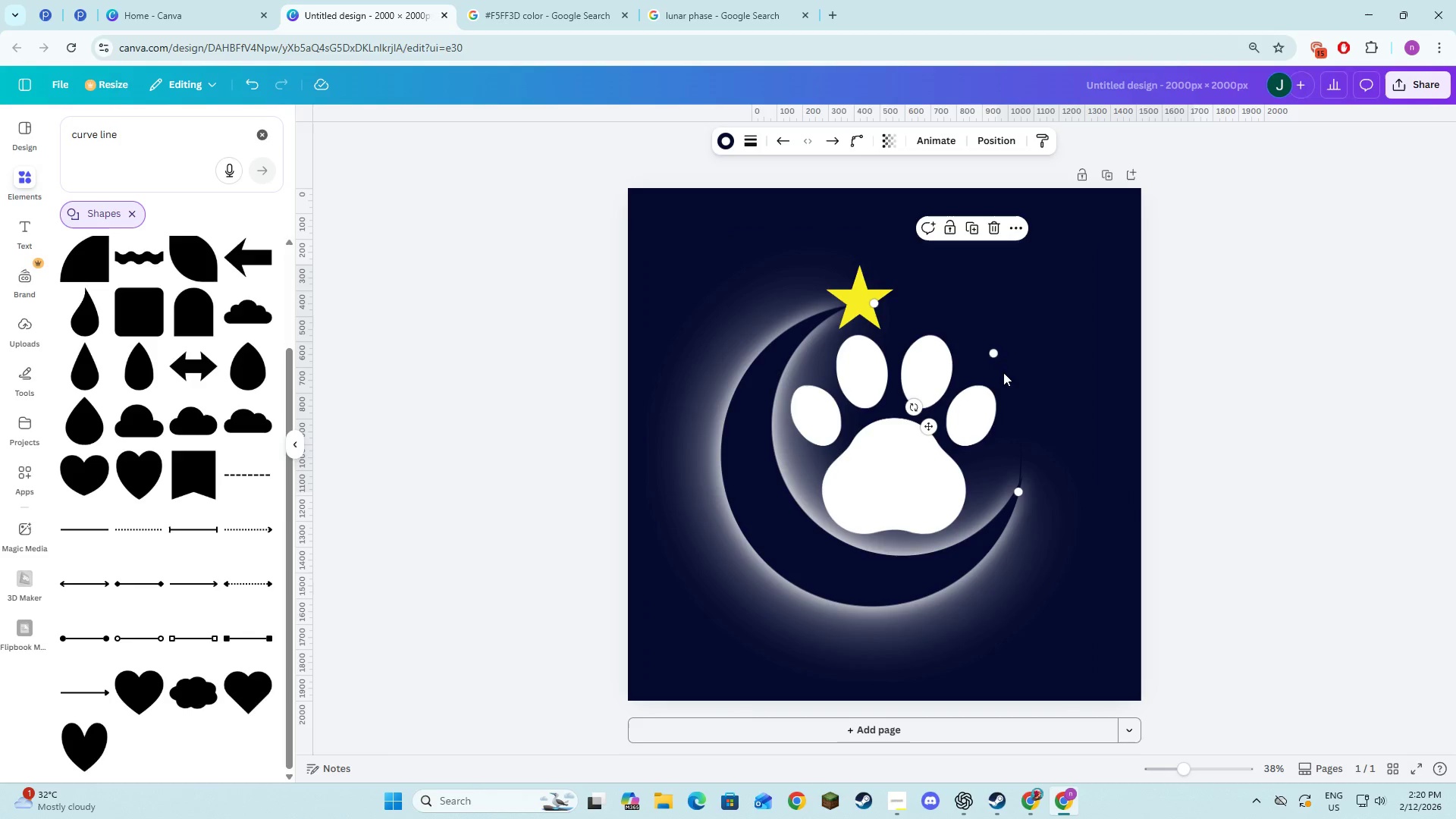 
double_click([1003, 381])
 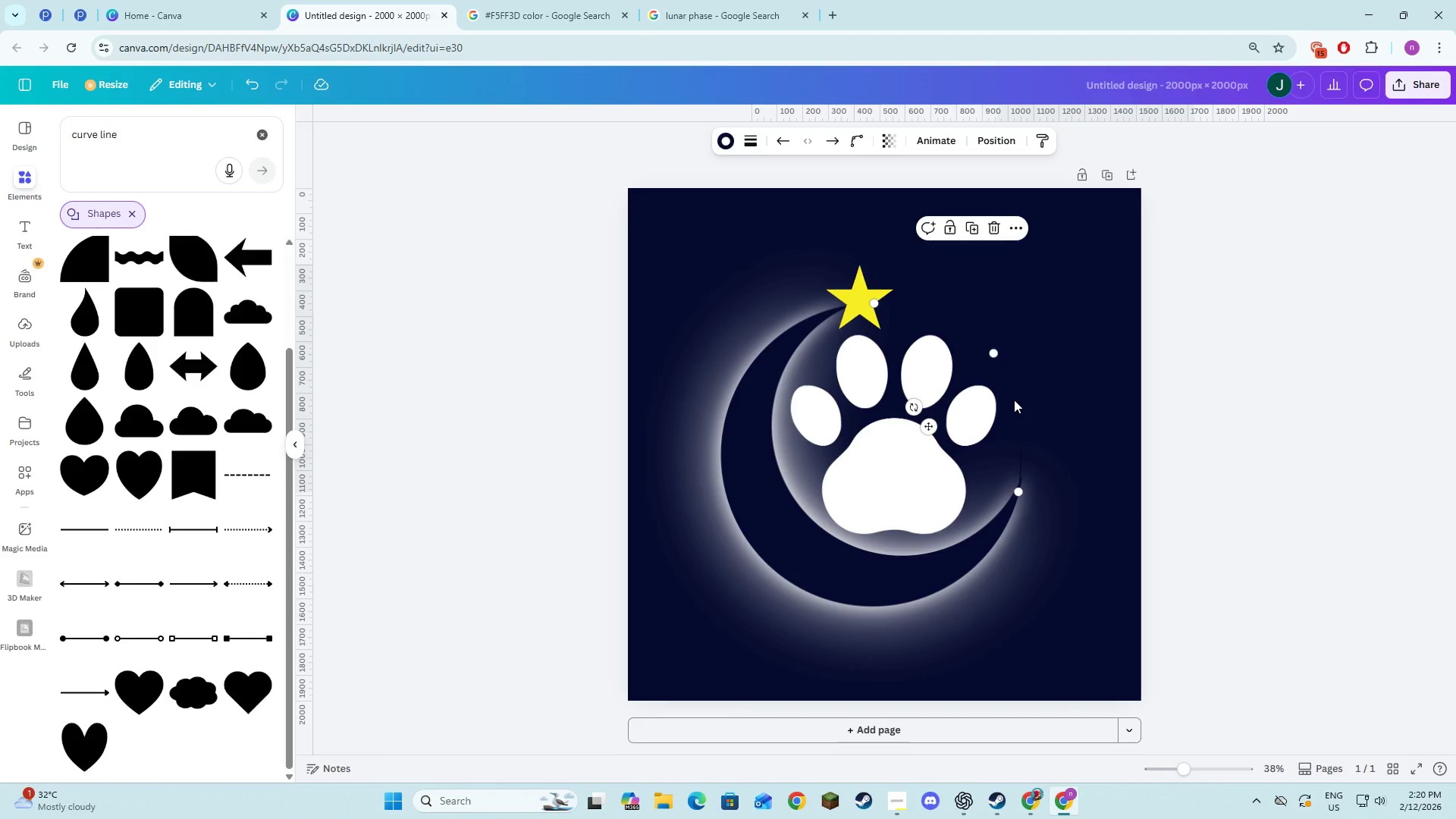 
left_click([1014, 400])
 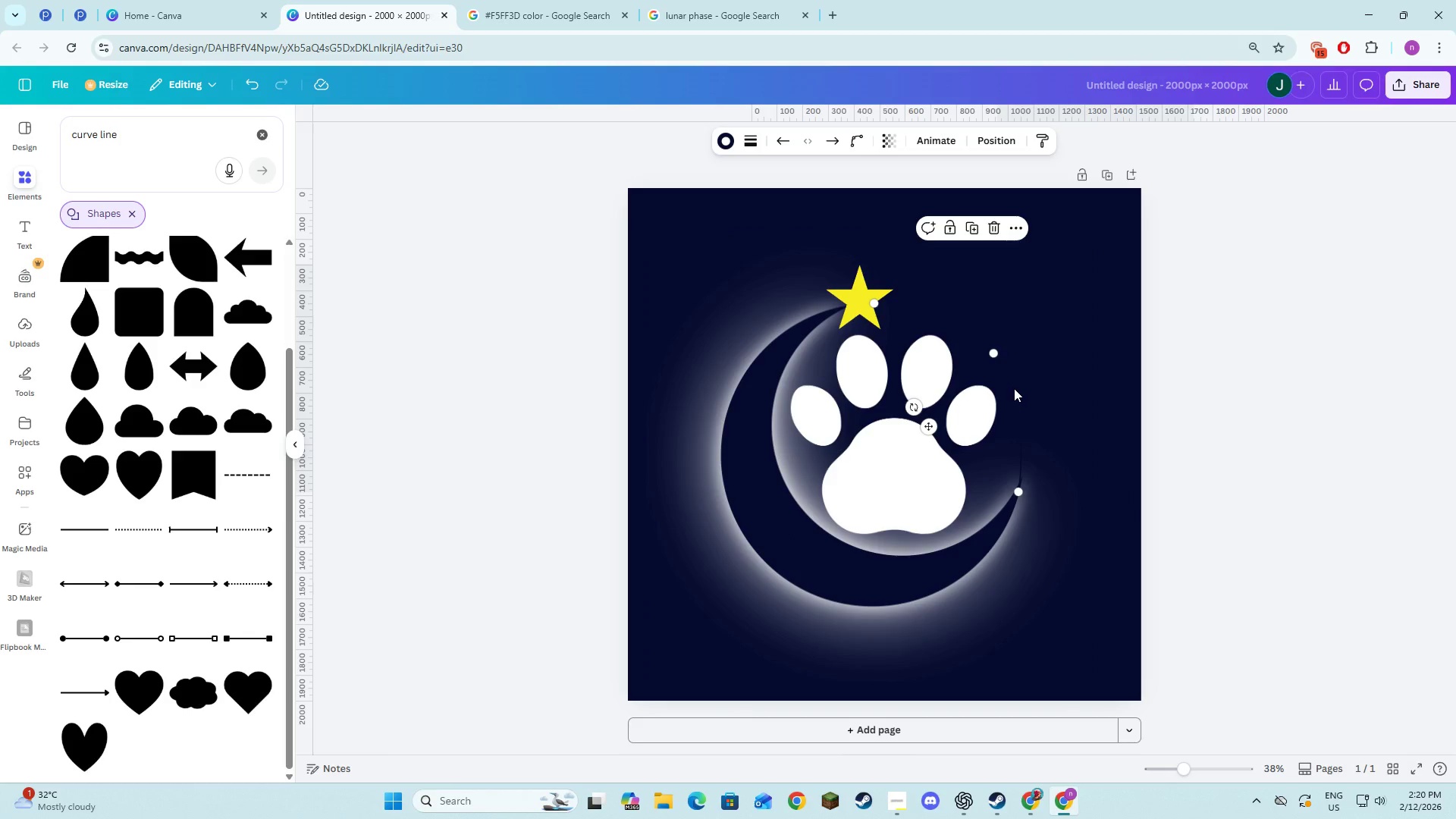 
double_click([1064, 399])
 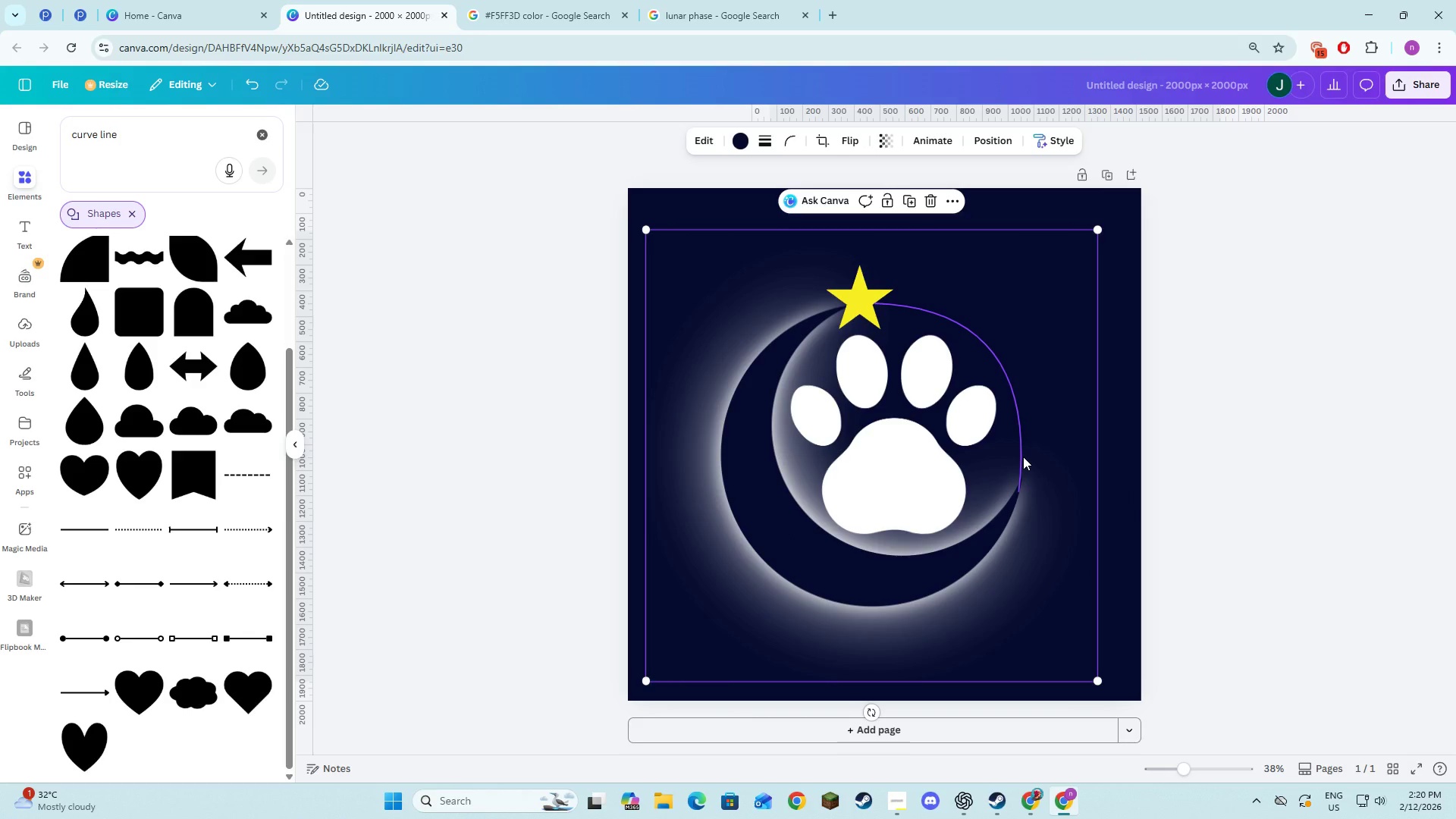 
wait(9.33)
 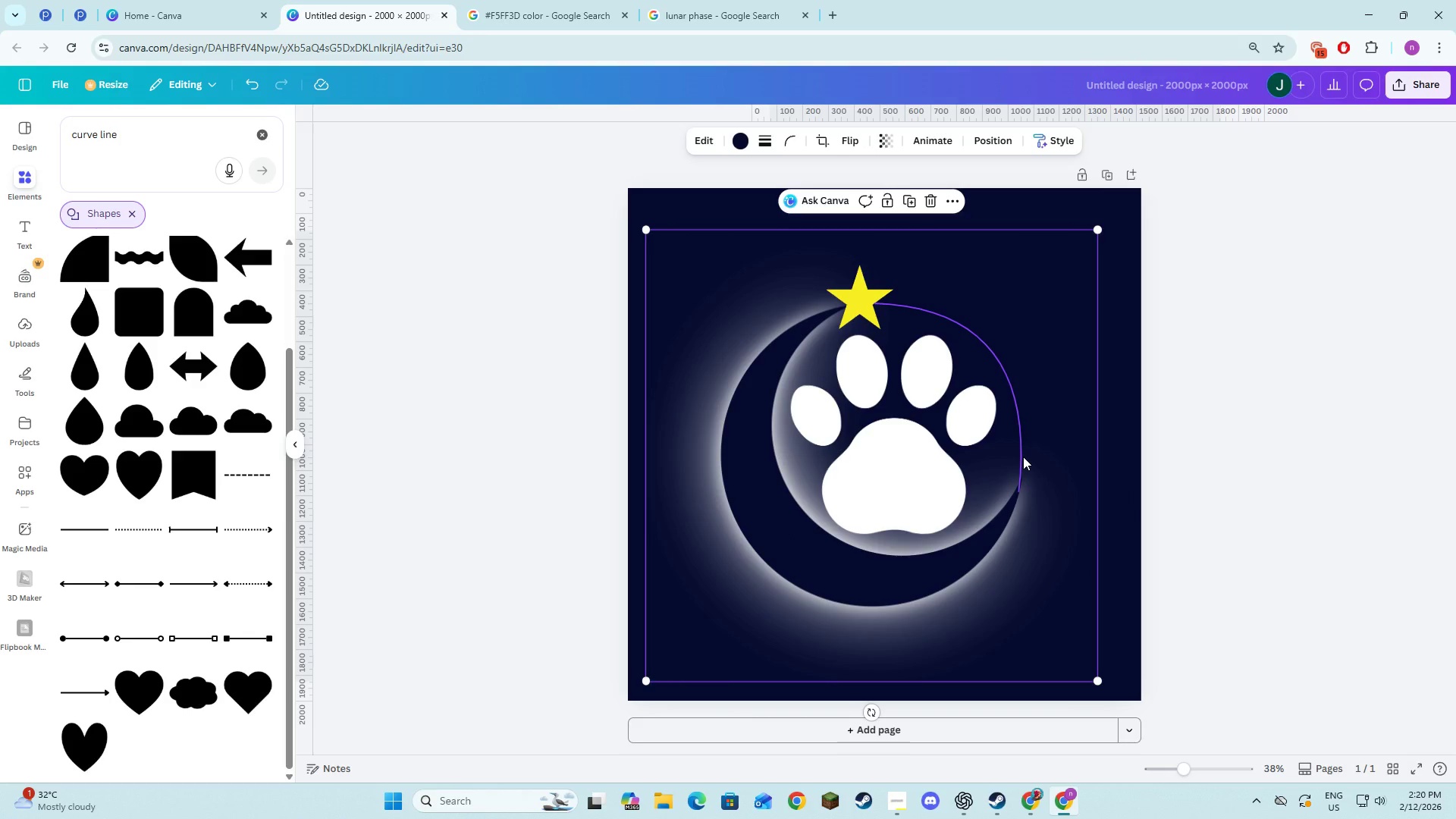 
left_click([1023, 457])
 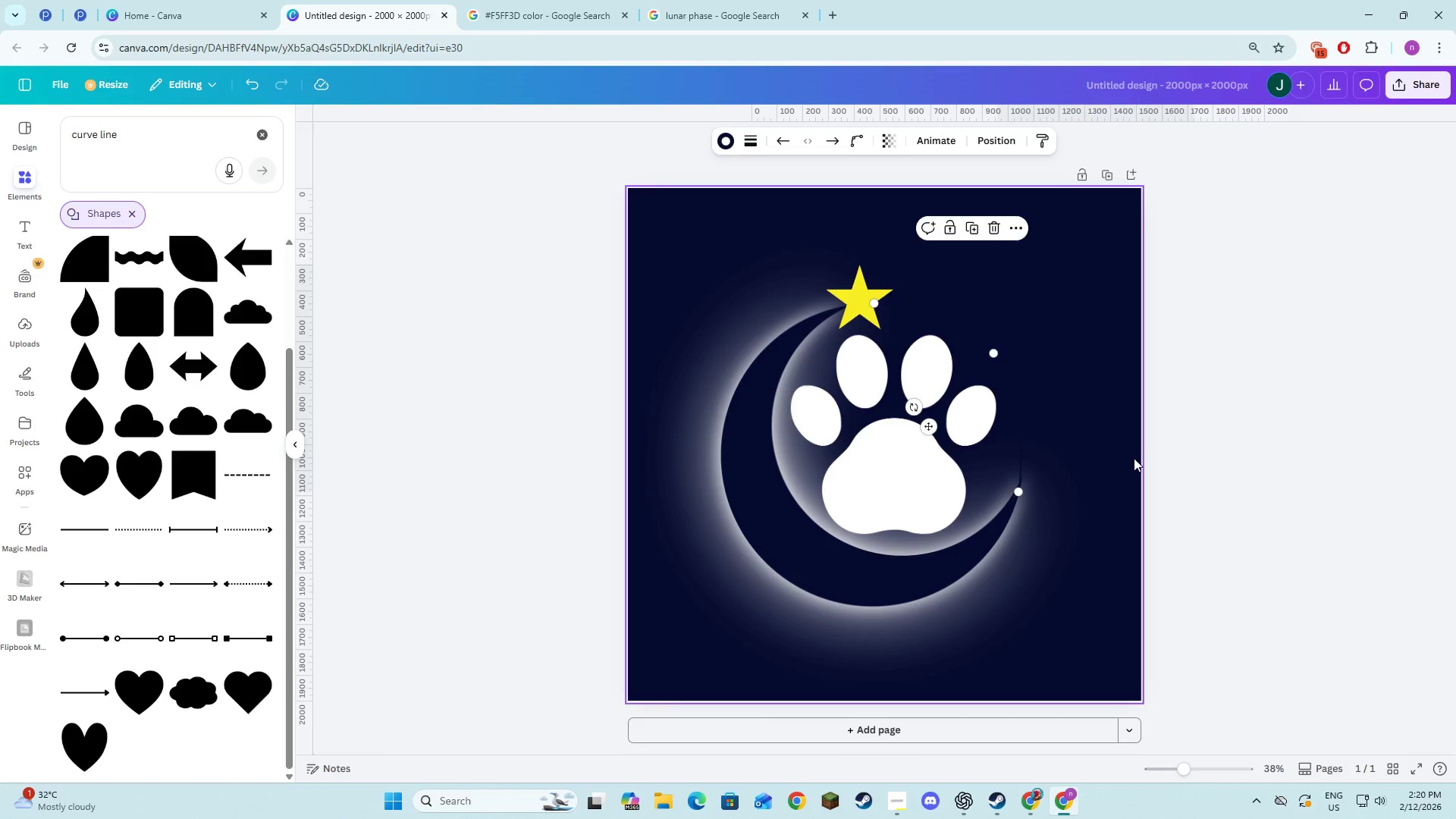 
left_click([1132, 460])
 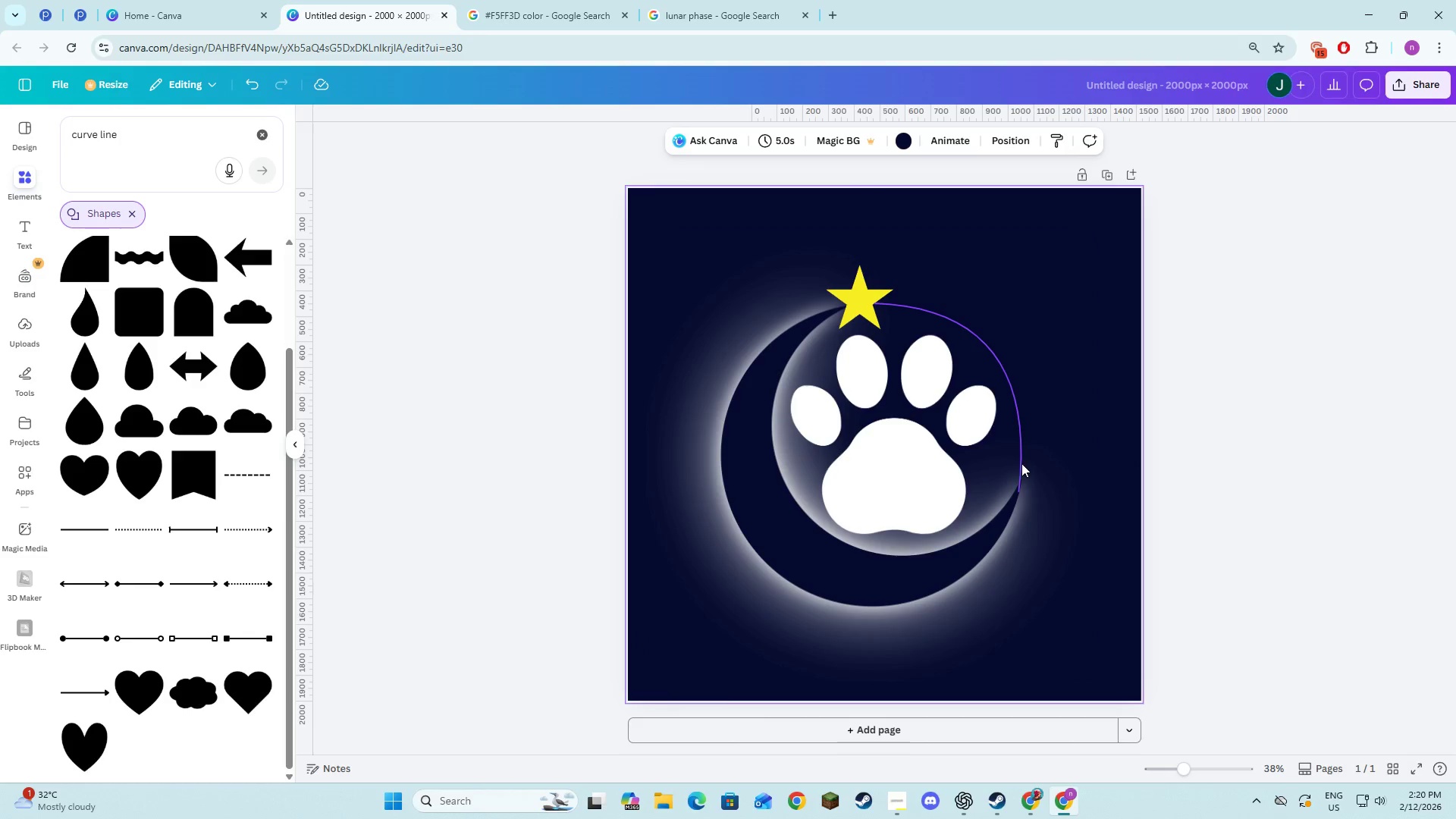 
left_click([1019, 463])
 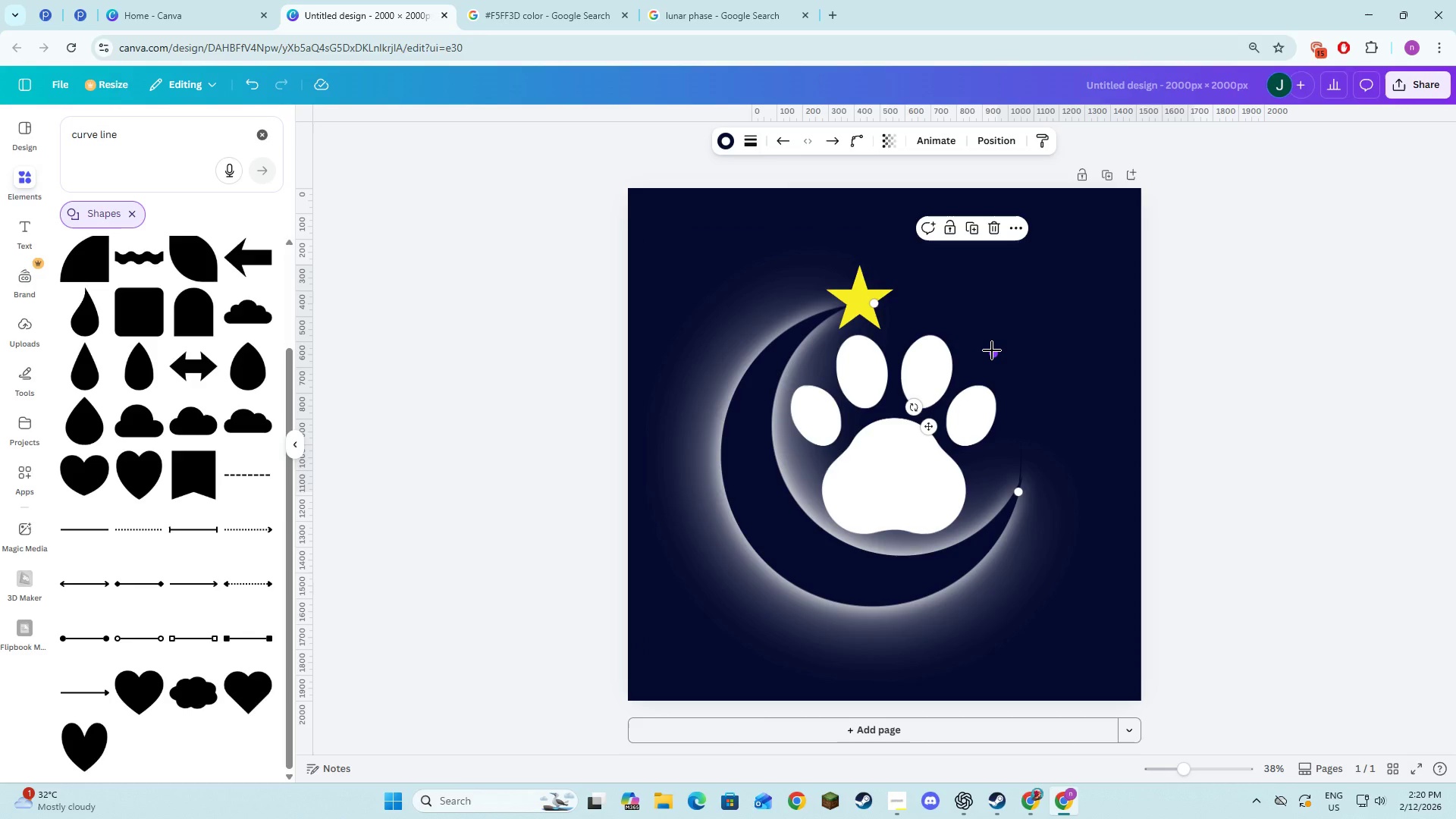 
left_click_drag(start_coordinate=[992, 350], to_coordinate=[1003, 353])
 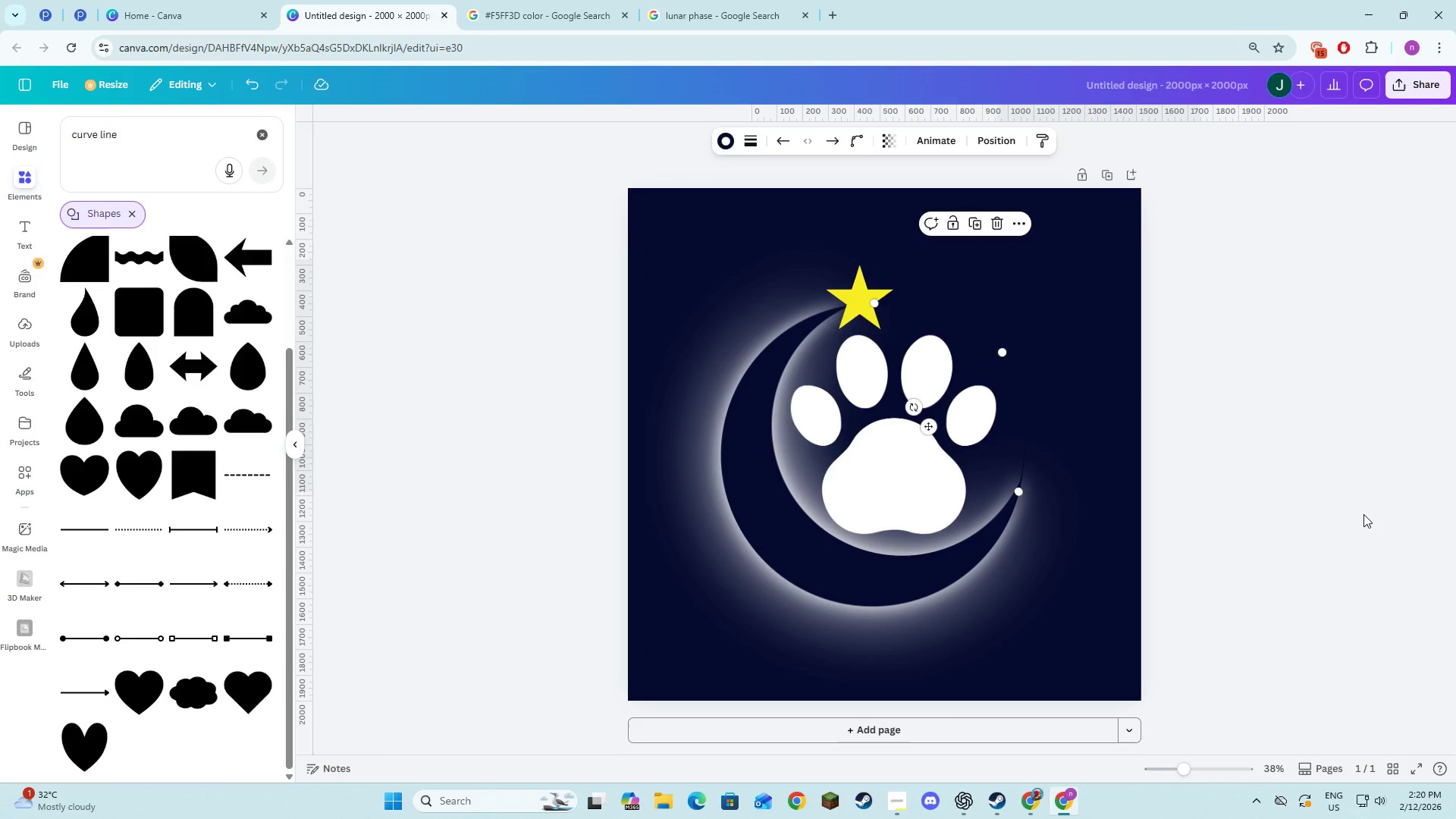 
left_click([1363, 514])
 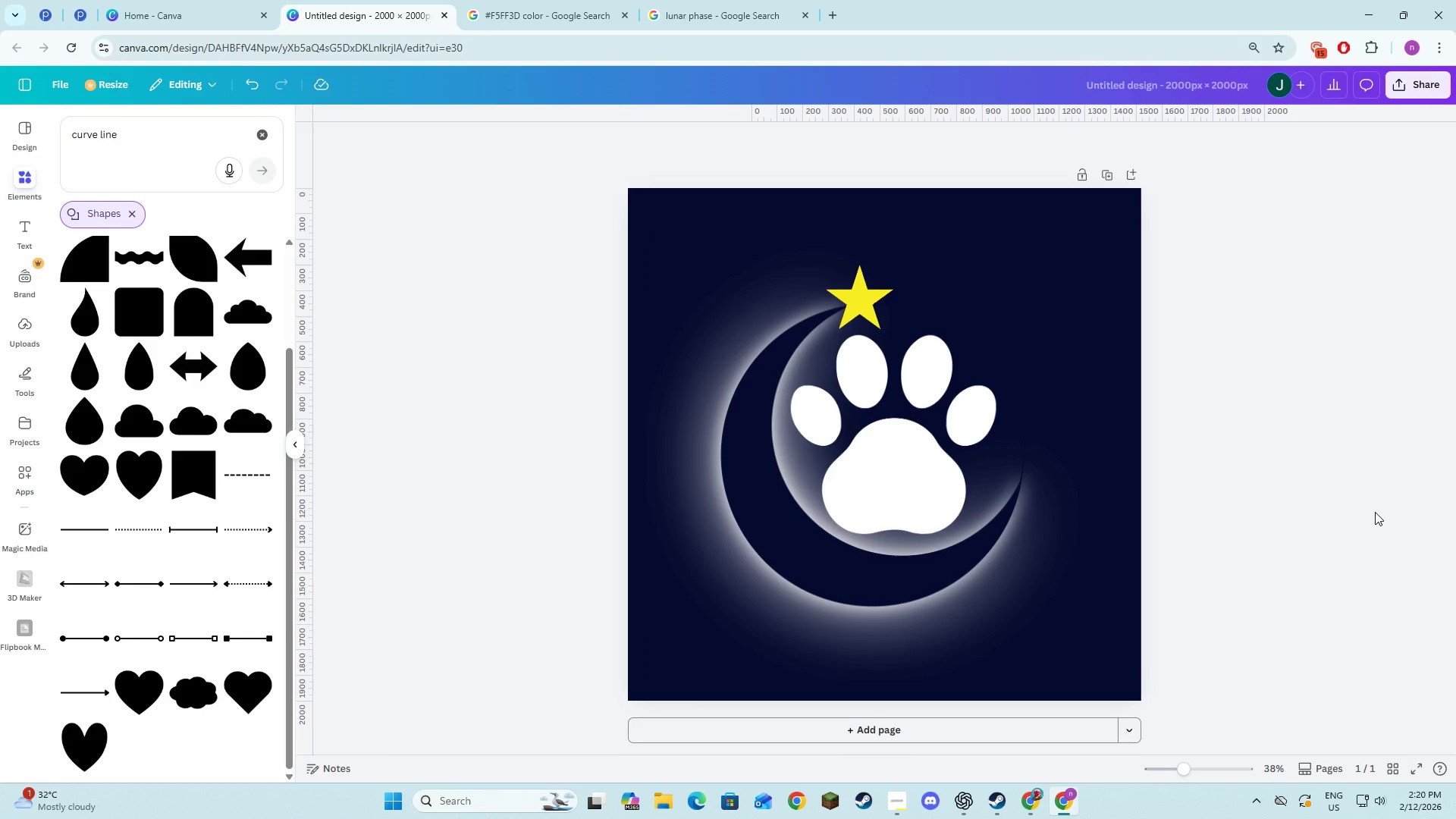 
key(Alt+AltLeft)
 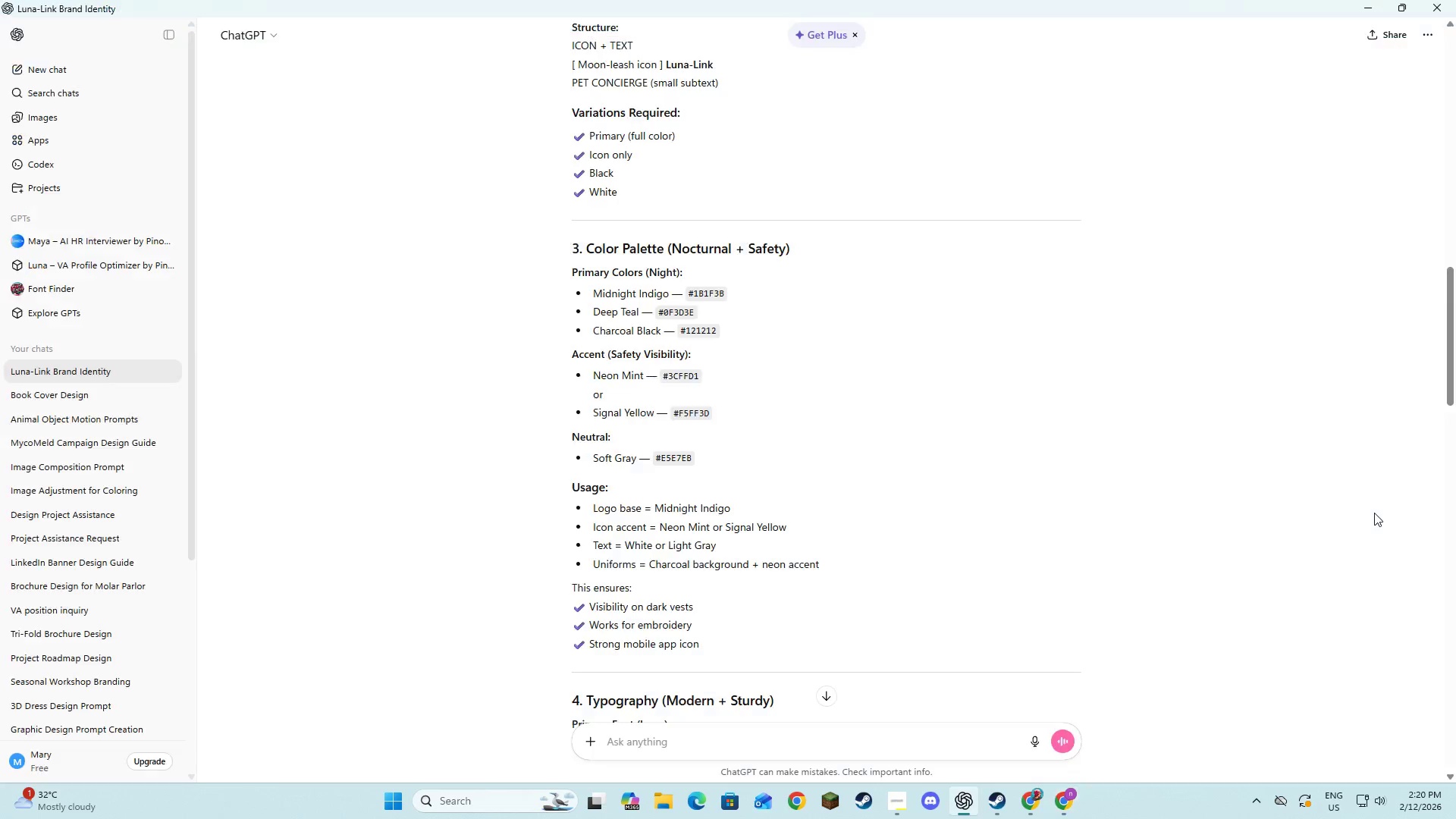 
key(Alt+Tab)
 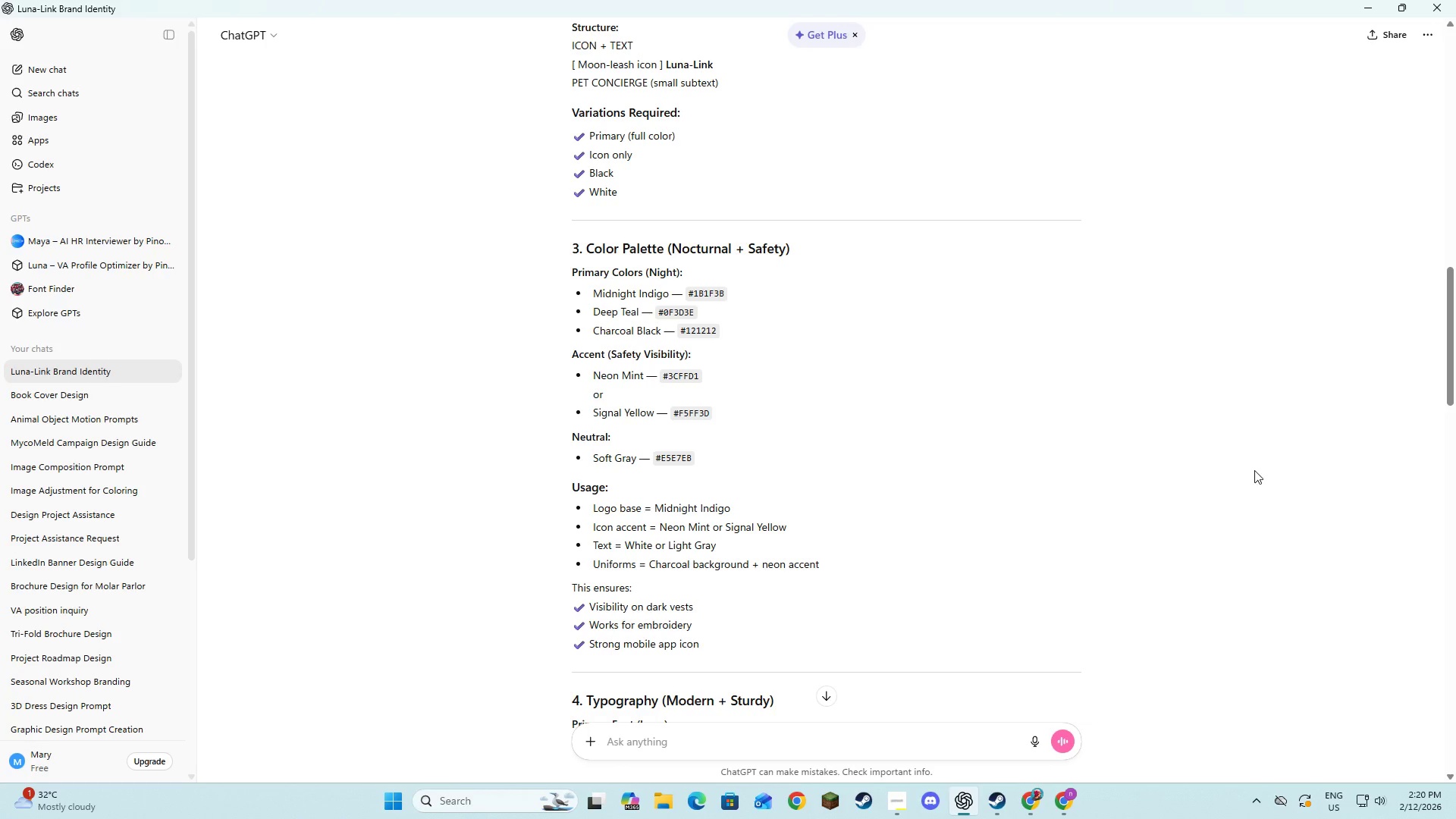 
key(Alt+AltLeft)
 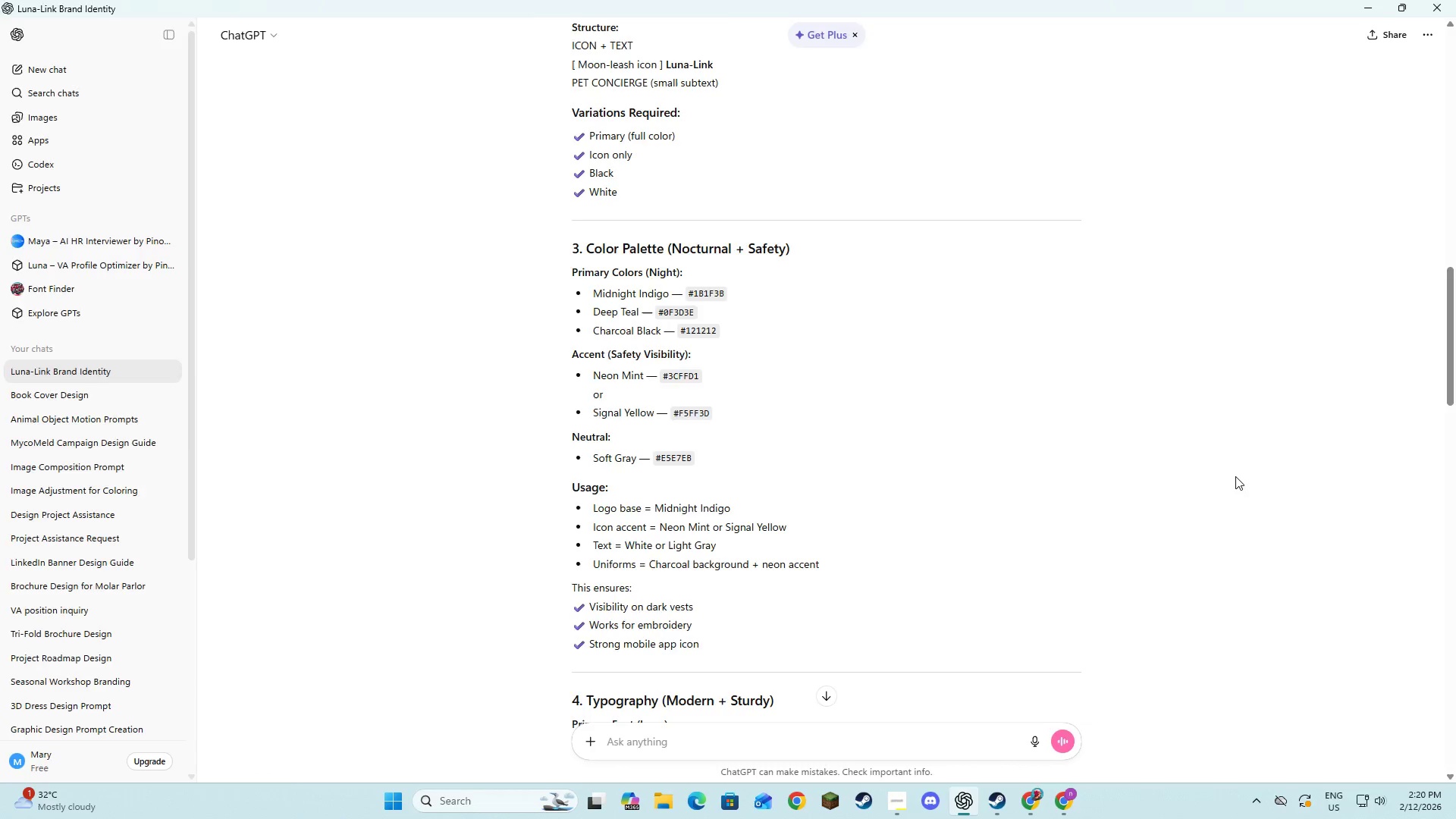 
key(Alt+Tab)
 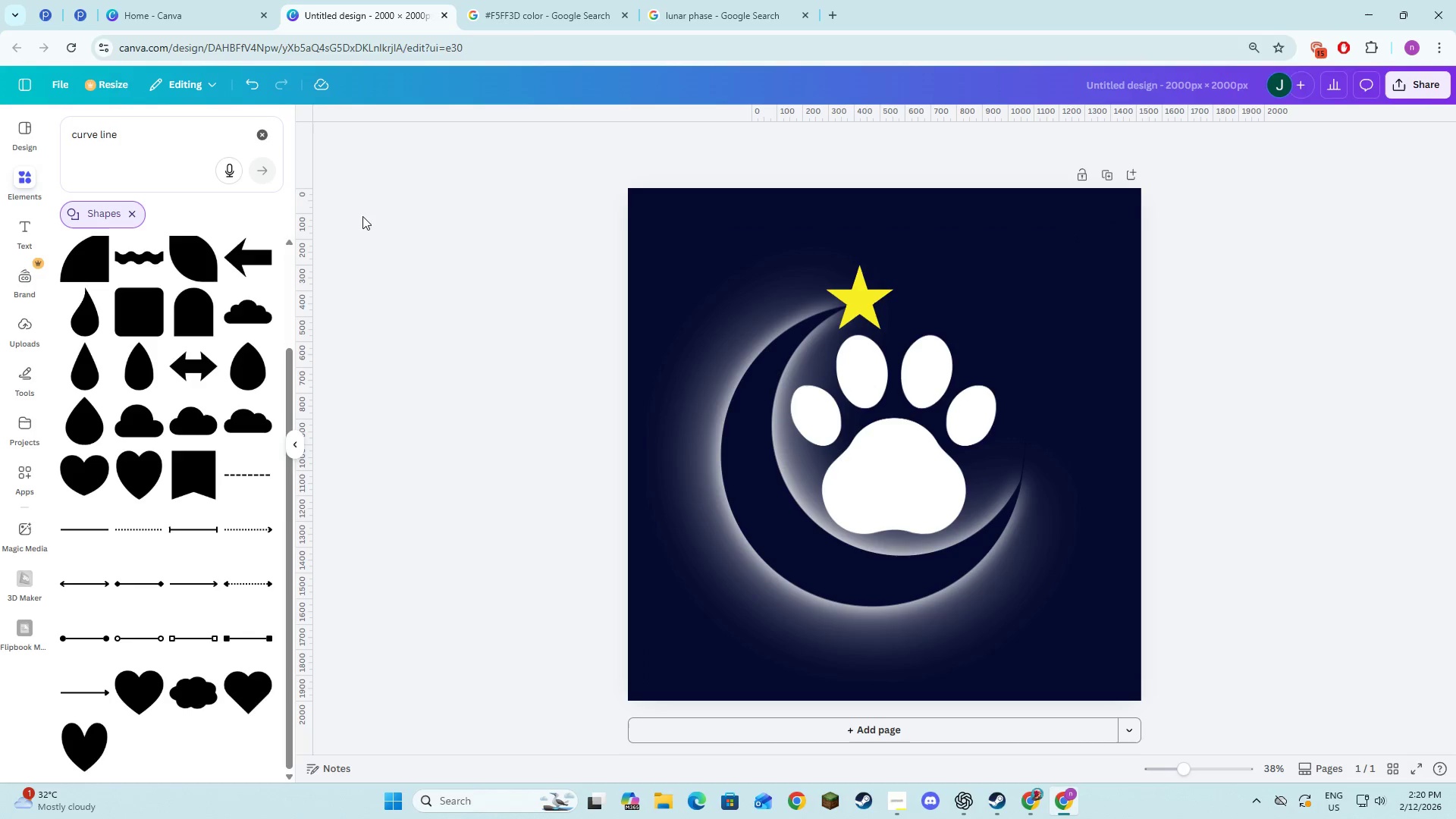 
key(Alt+AltLeft)
 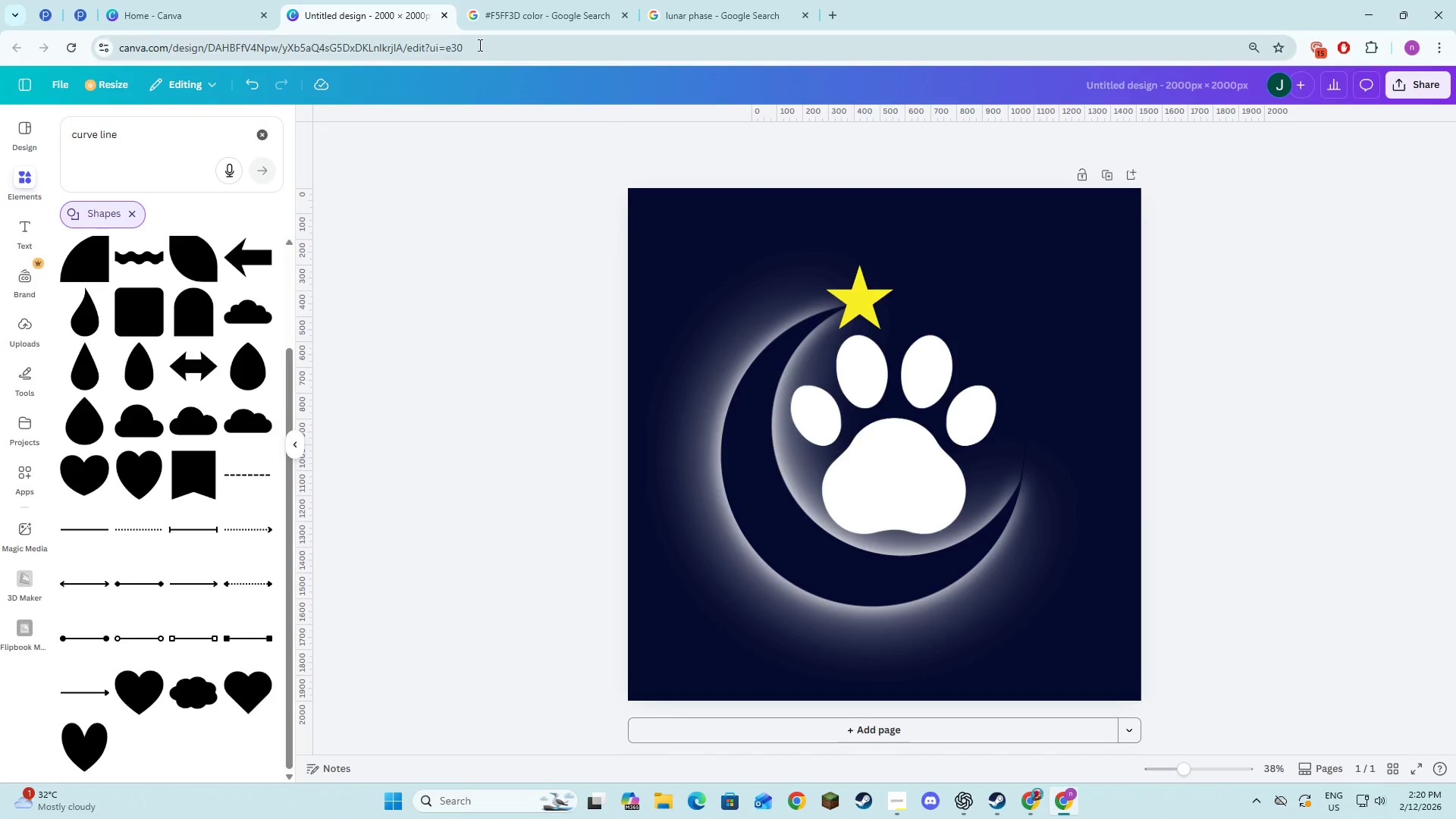 
key(Alt+Tab)
 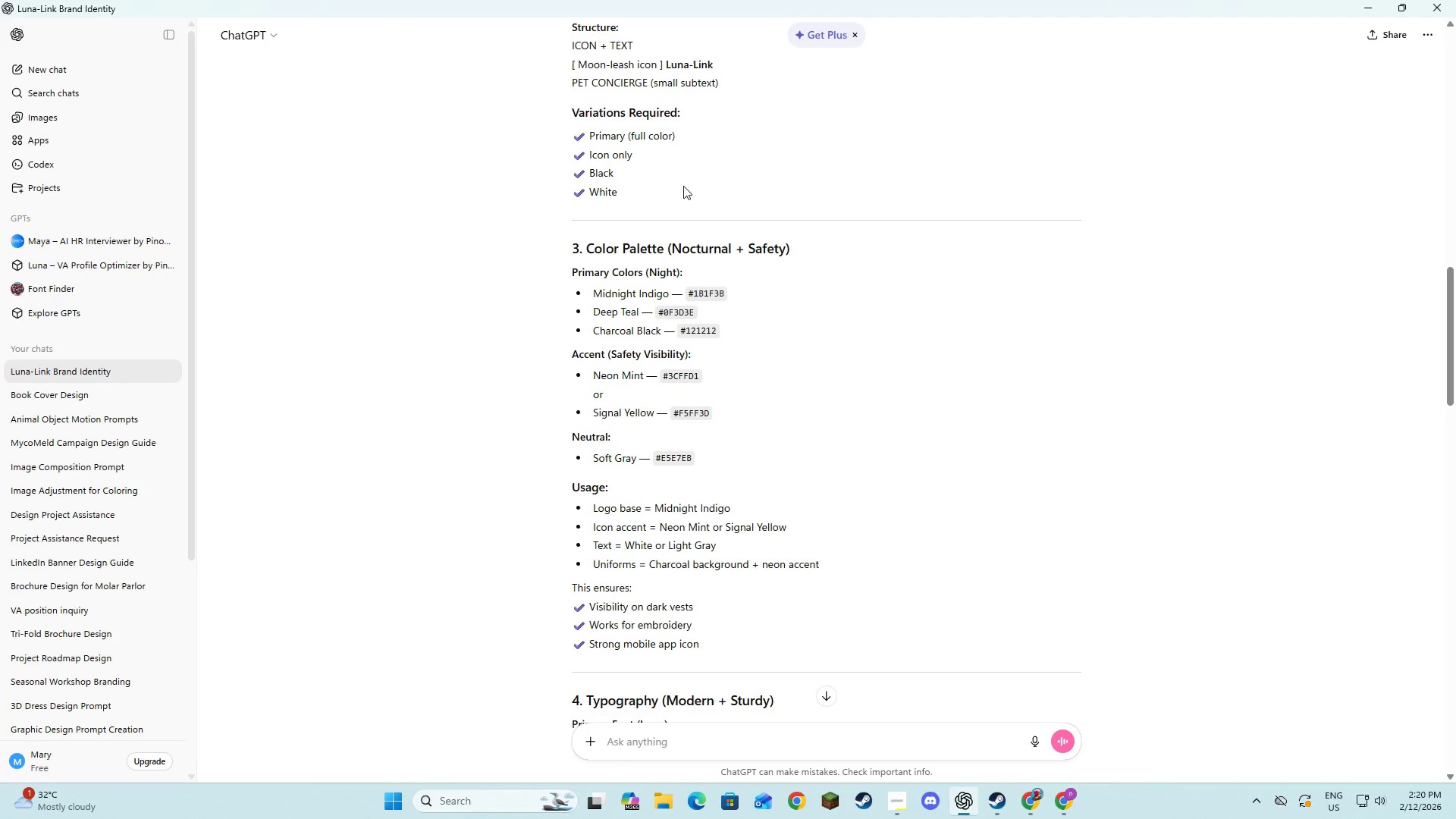 
scroll: coordinate [762, 253], scroll_direction: up, amount: 10.0
 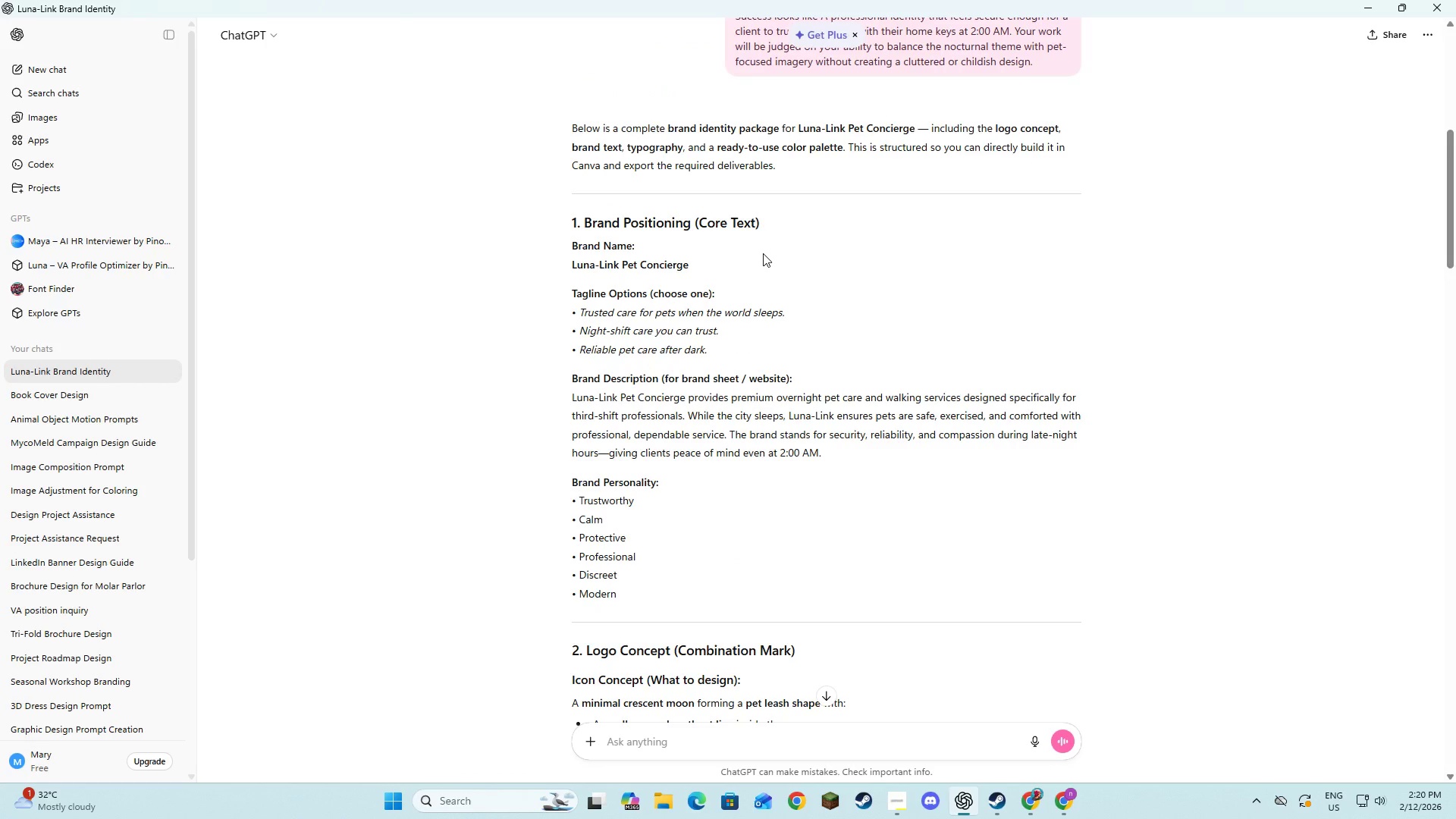 
scroll: coordinate [800, 288], scroll_direction: down, amount: 2.0
 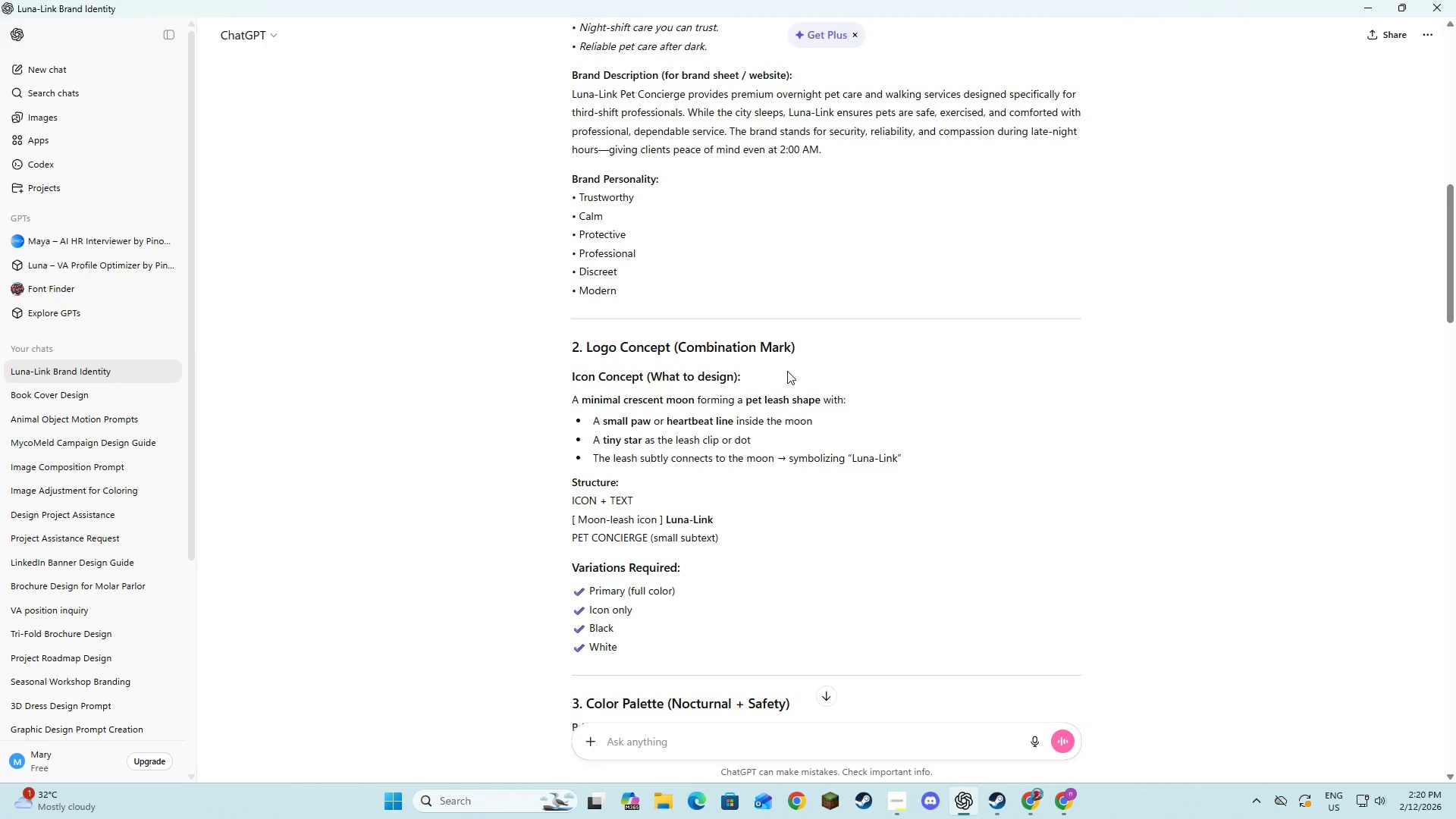 
wait(14.66)
 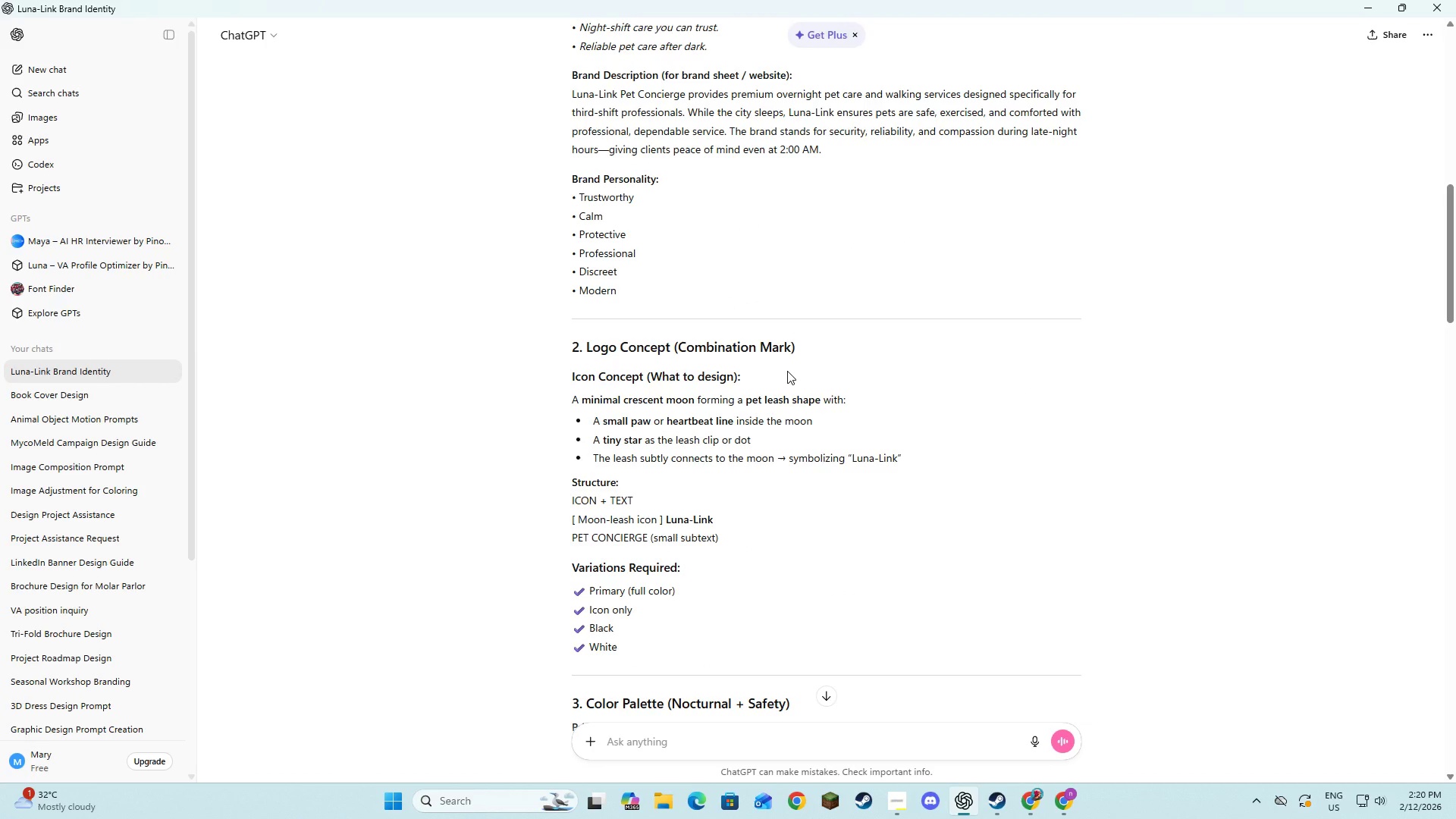 
scroll: coordinate [786, 380], scroll_direction: down, amount: 2.0
 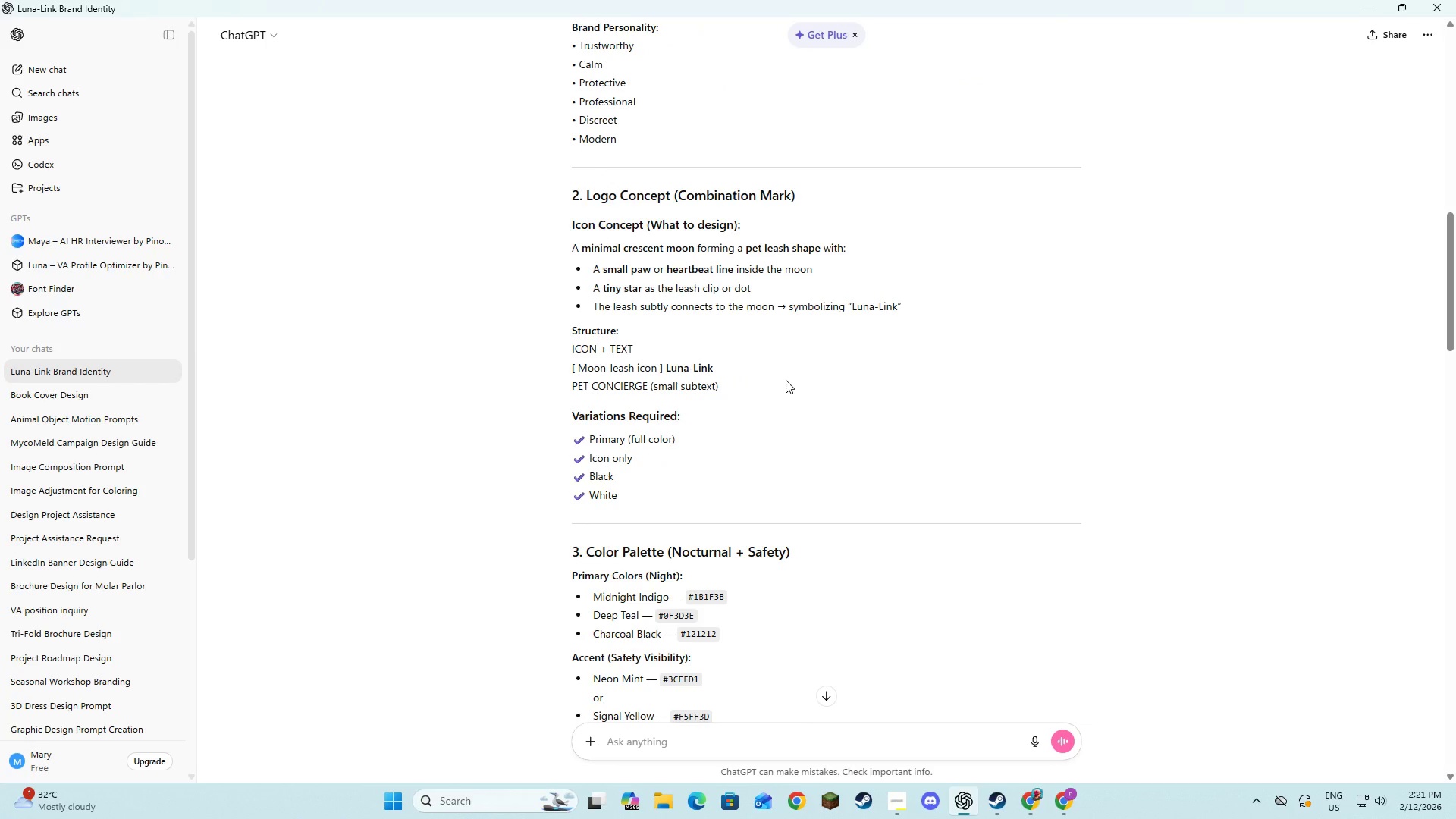 
wait(7.95)
 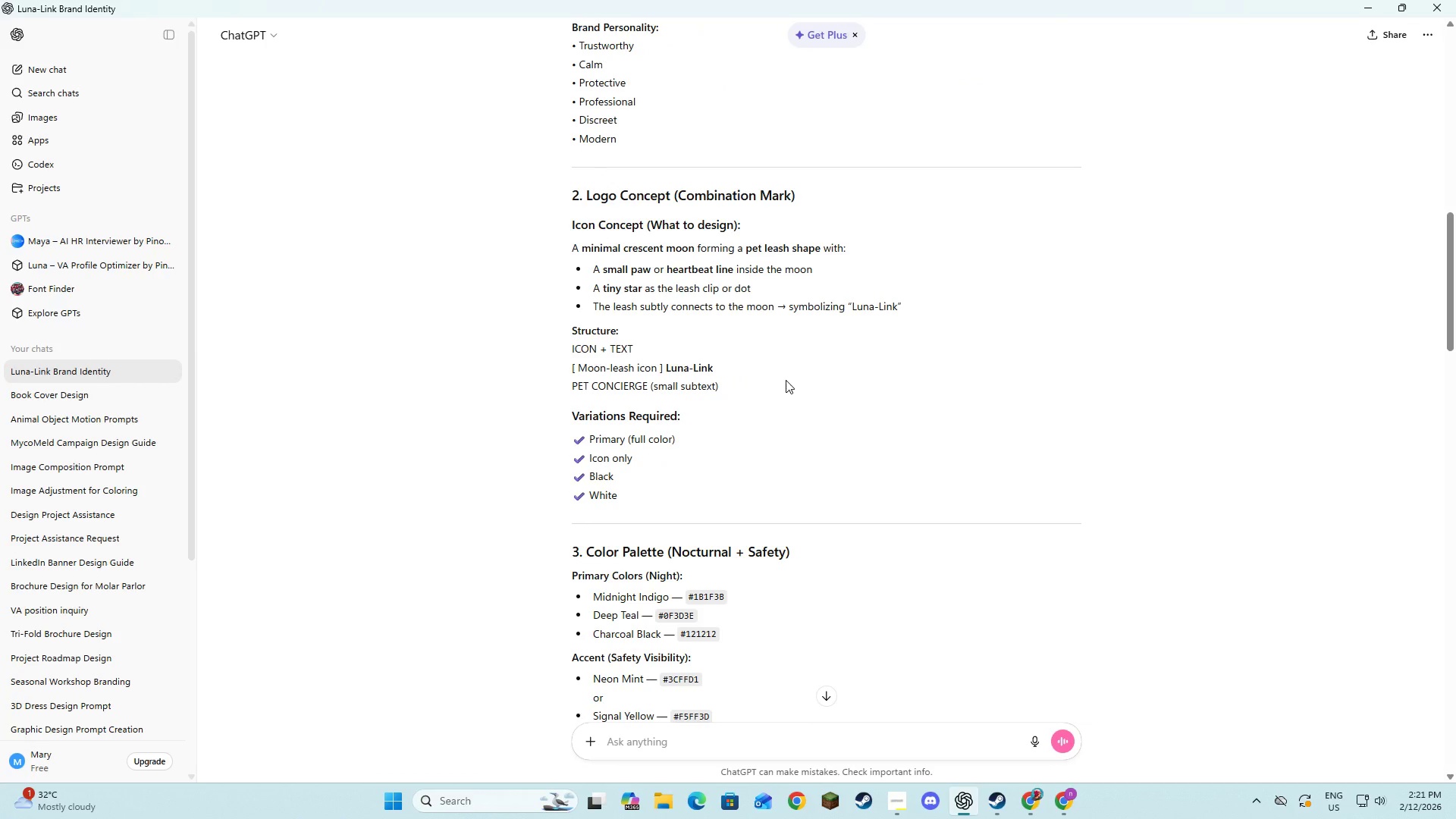 
left_click_drag(start_coordinate=[701, 292], to_coordinate=[712, 291])
 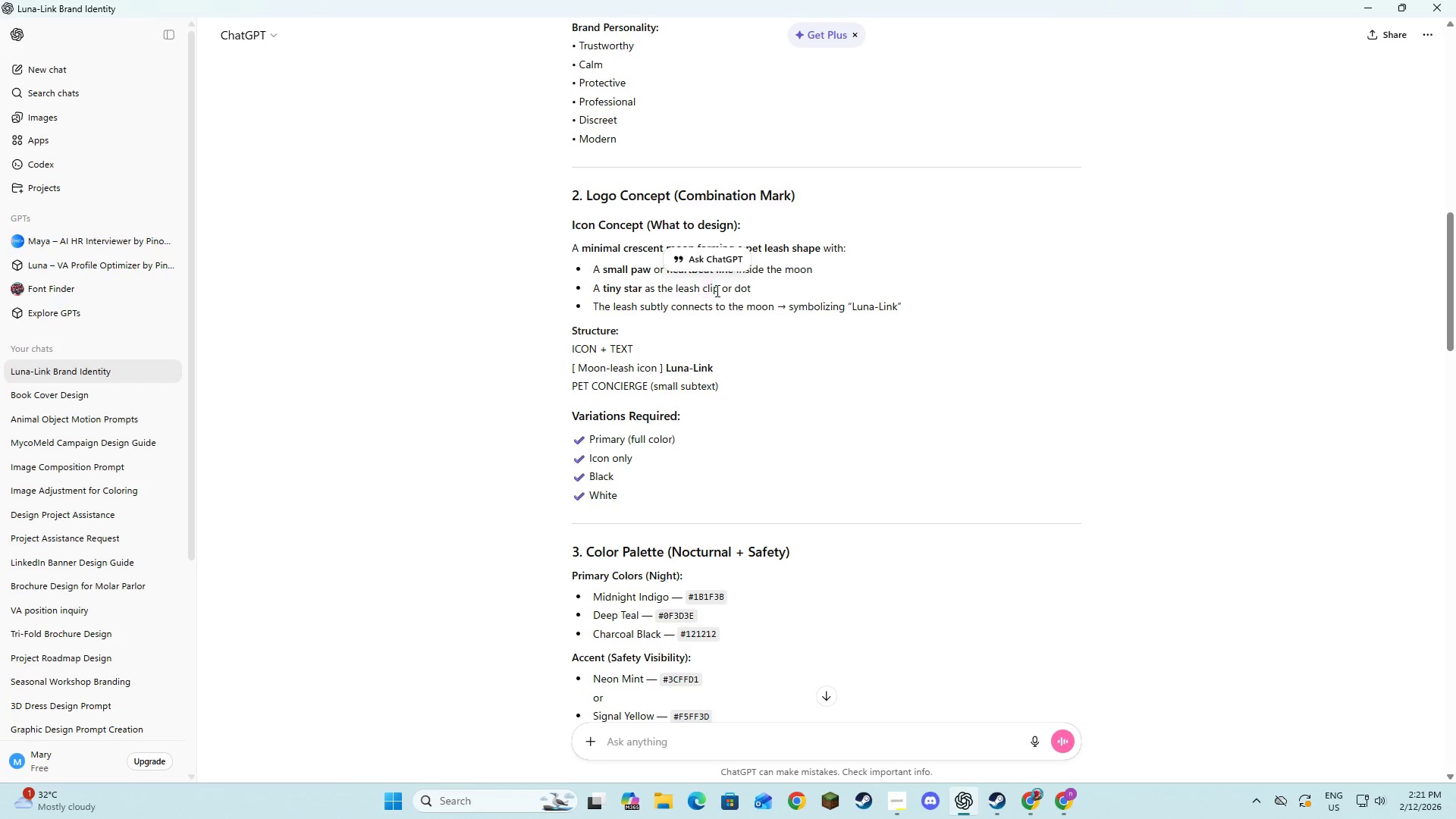 
left_click([716, 290])
 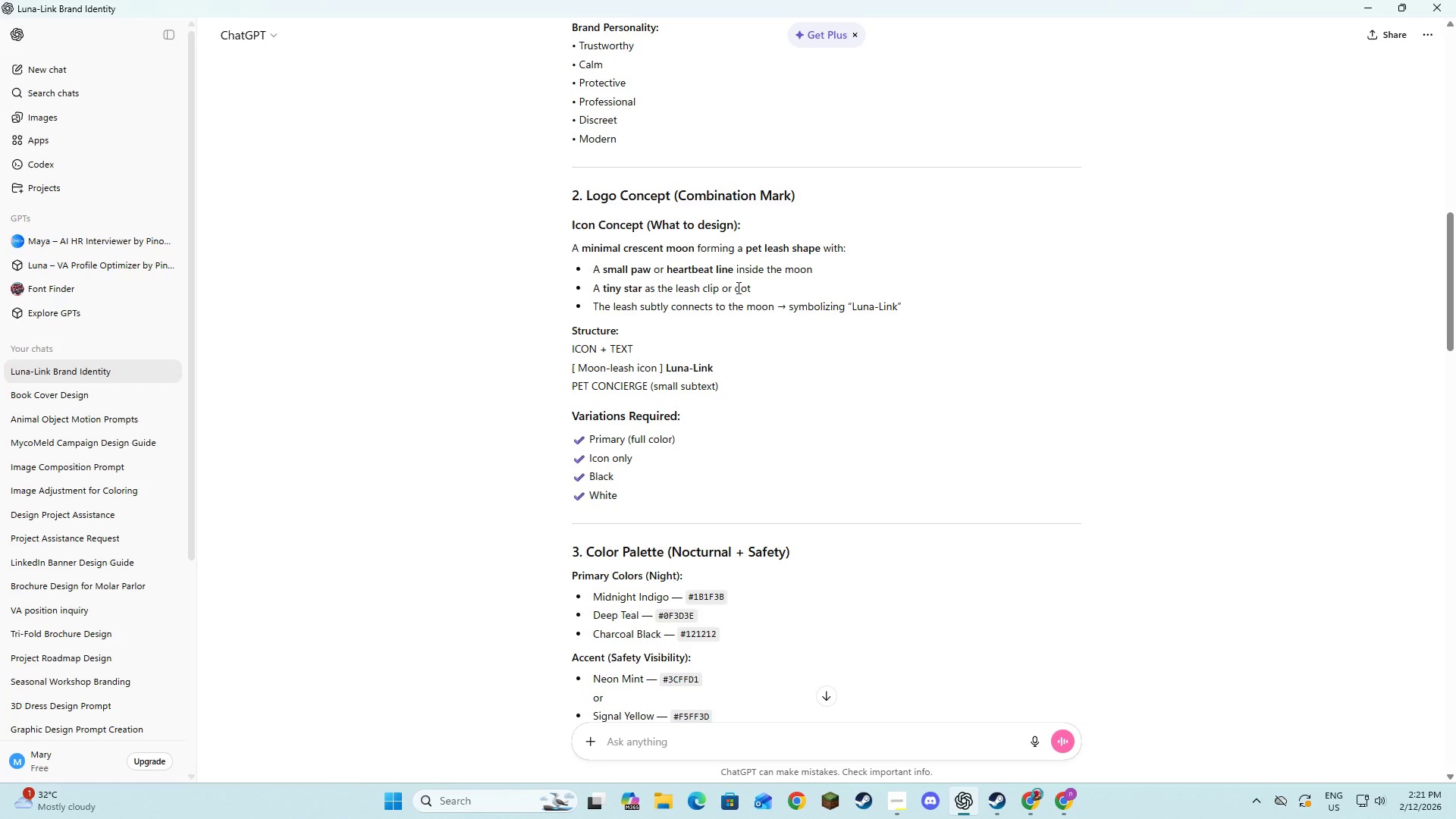 
key(Alt+AltLeft)
 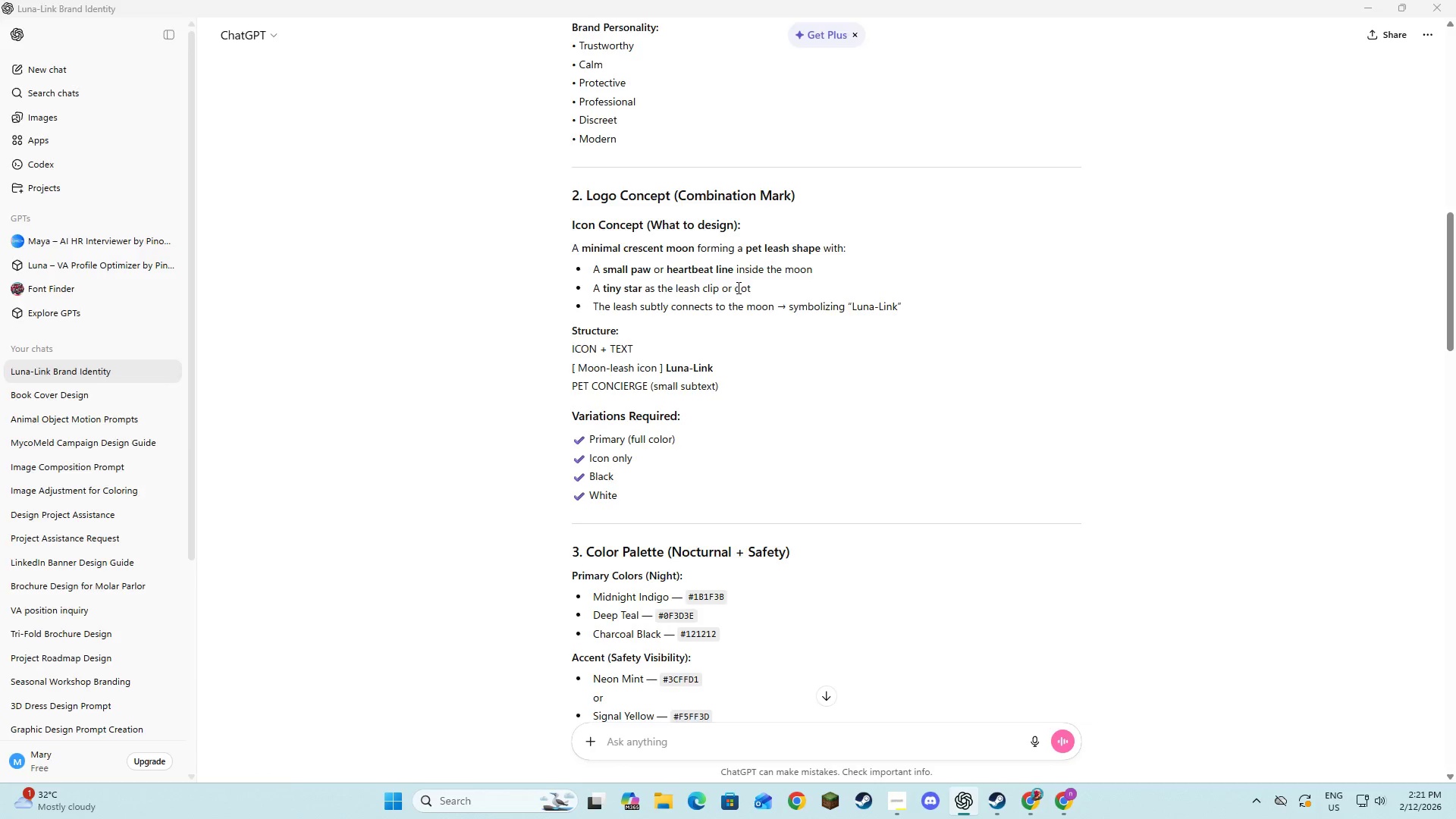 
key(Alt+Tab)
 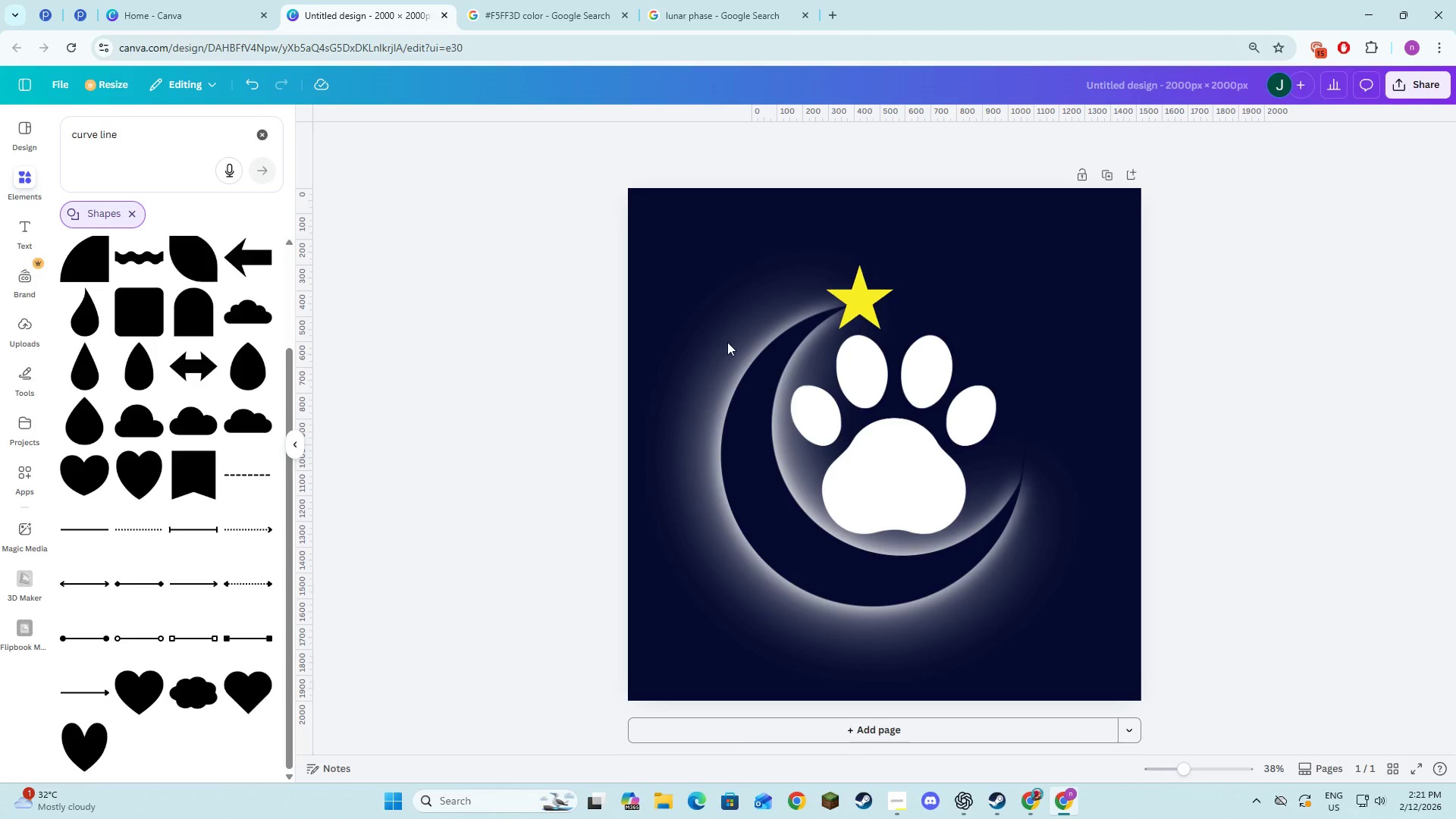 
key(Alt+AltLeft)
 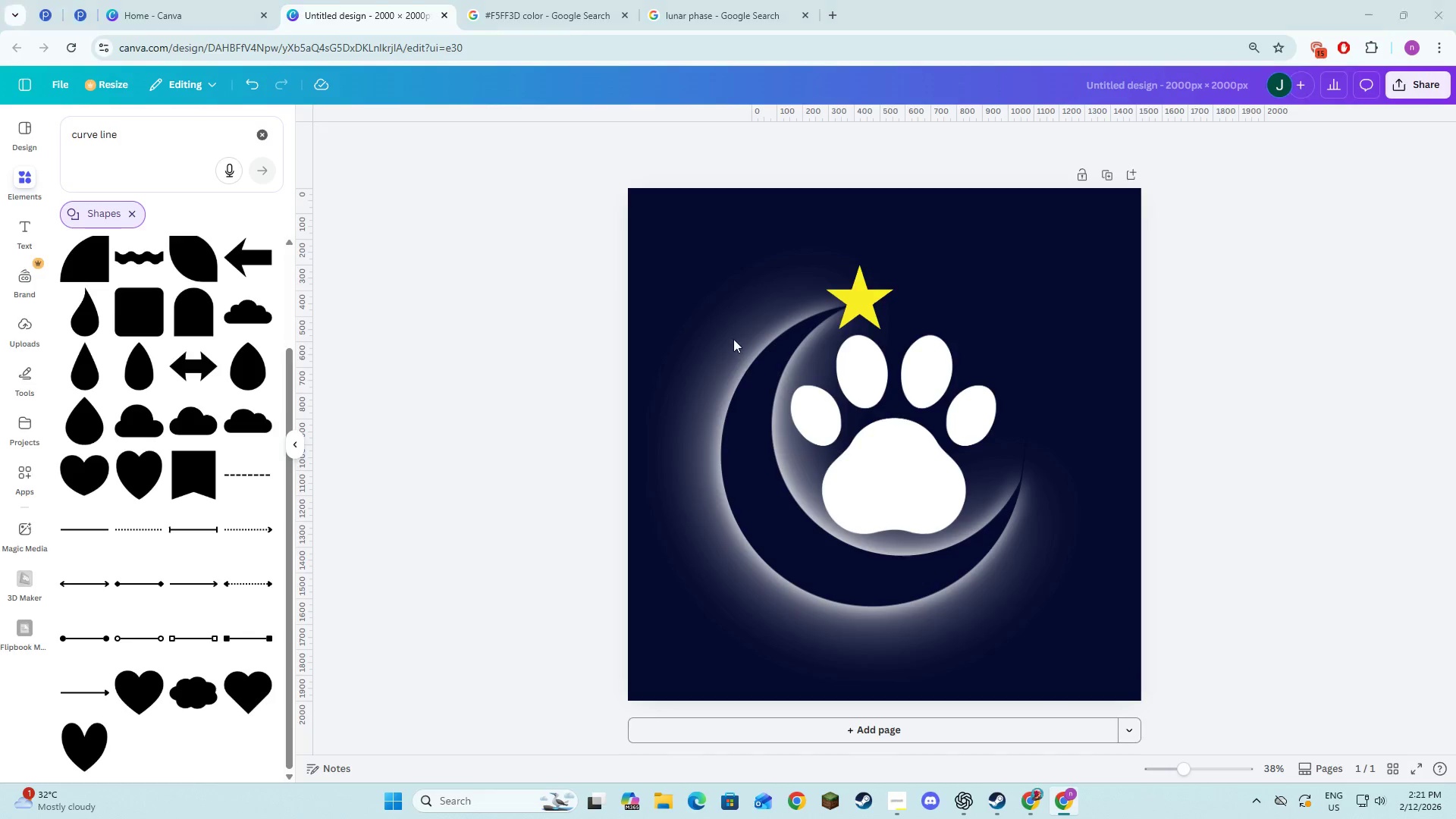 
key(Alt+Tab)
 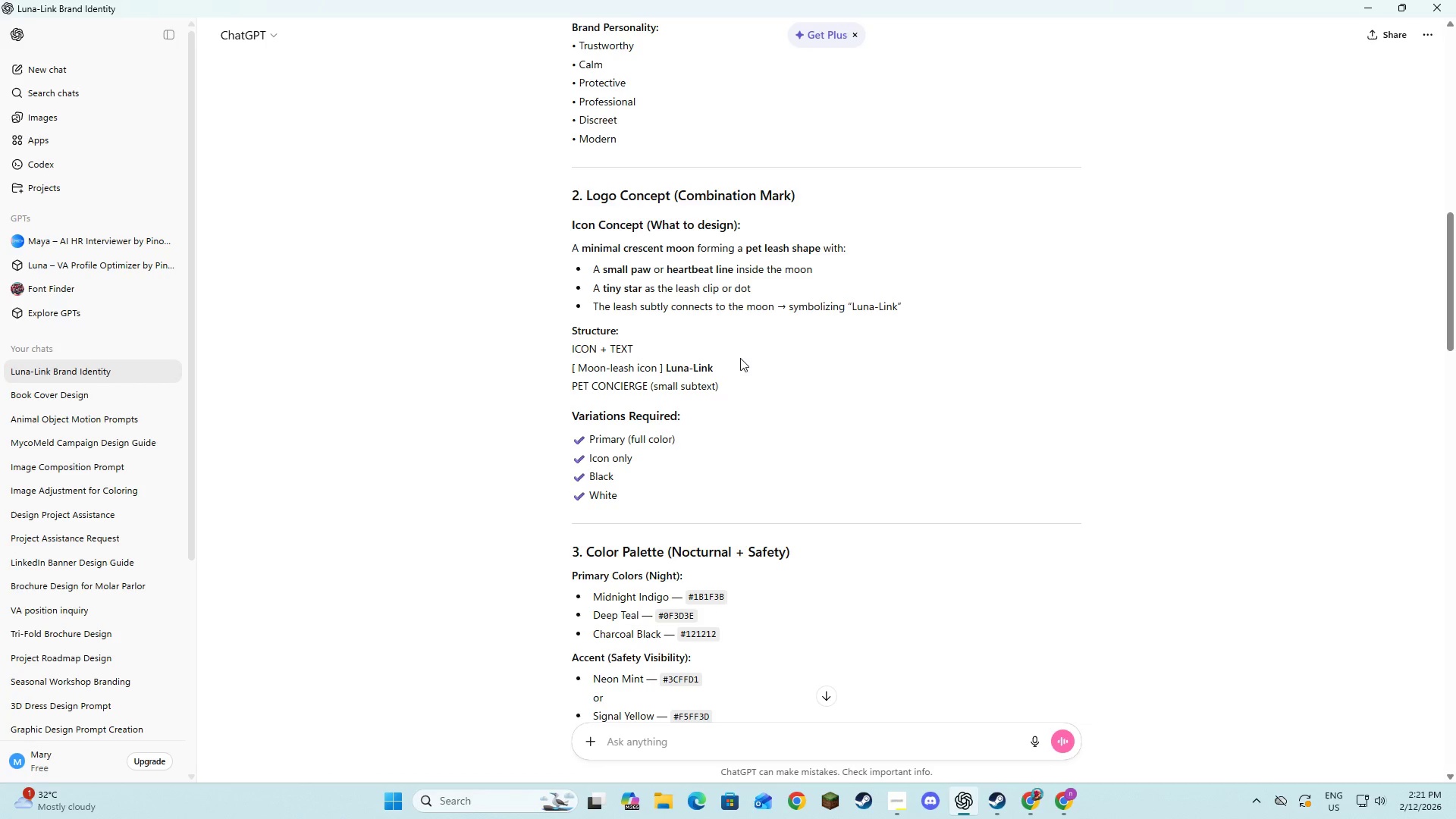 
wait(12.42)
 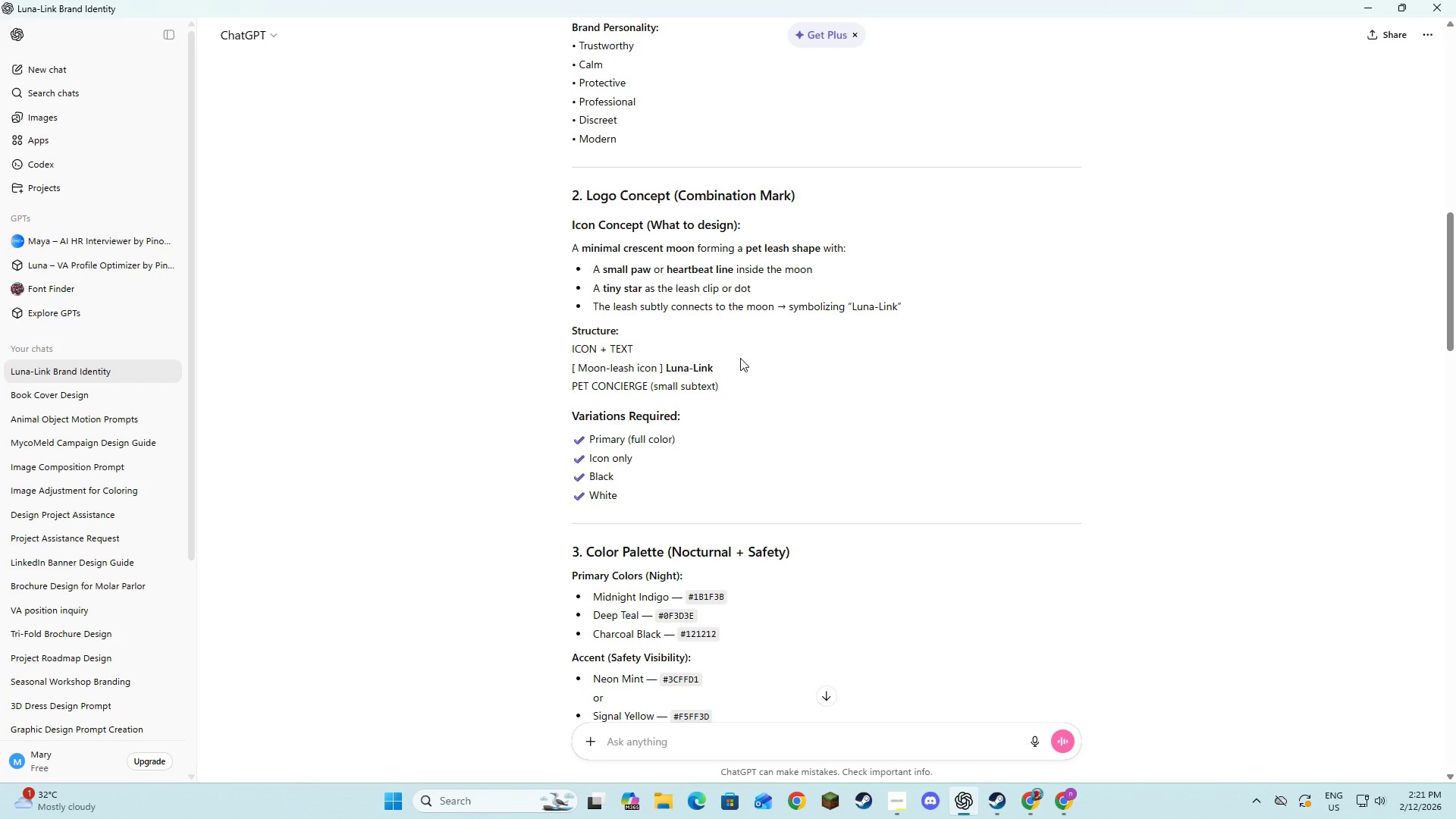 
key(Alt+AltLeft)
 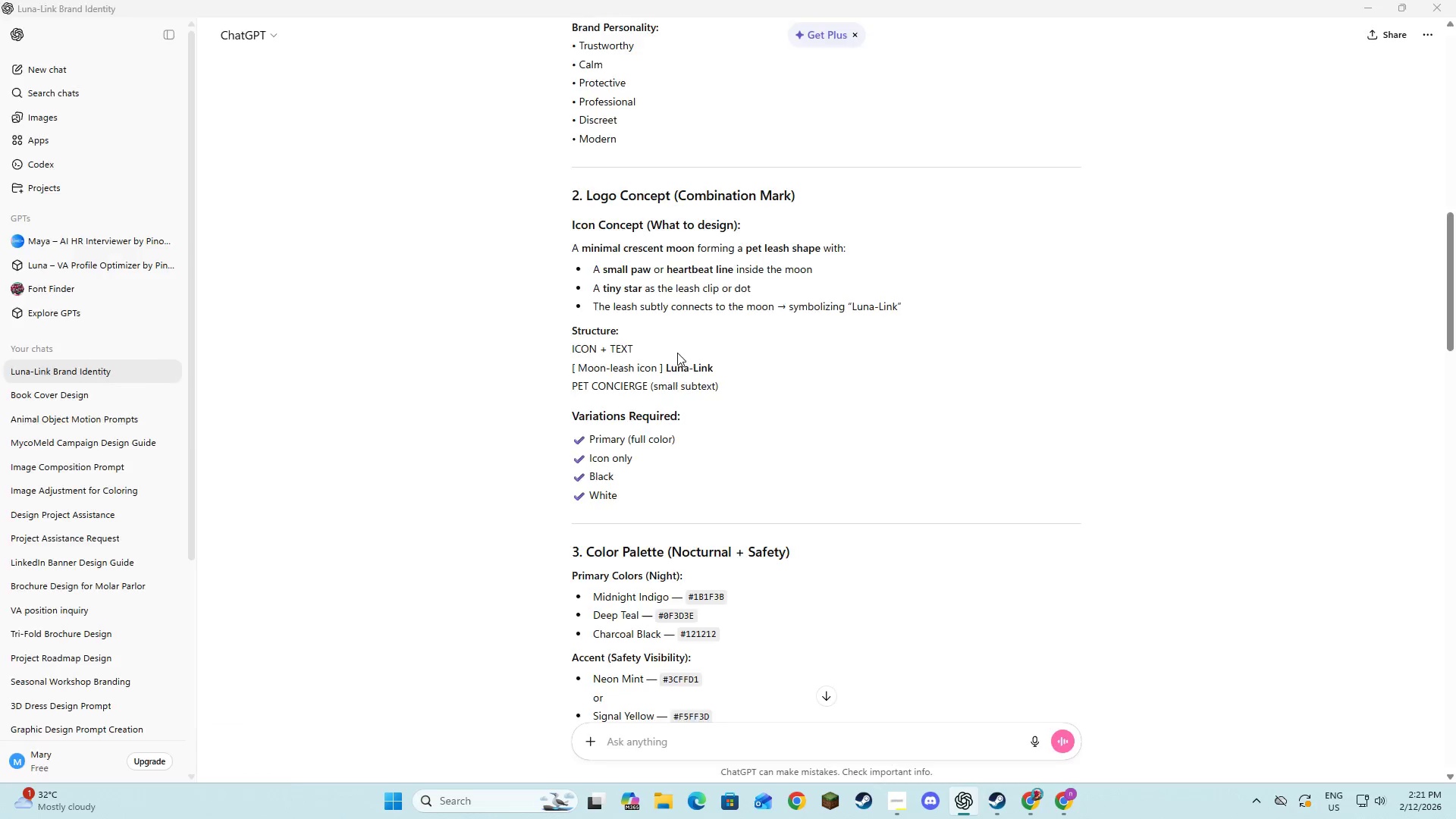 
key(Alt+Tab)
 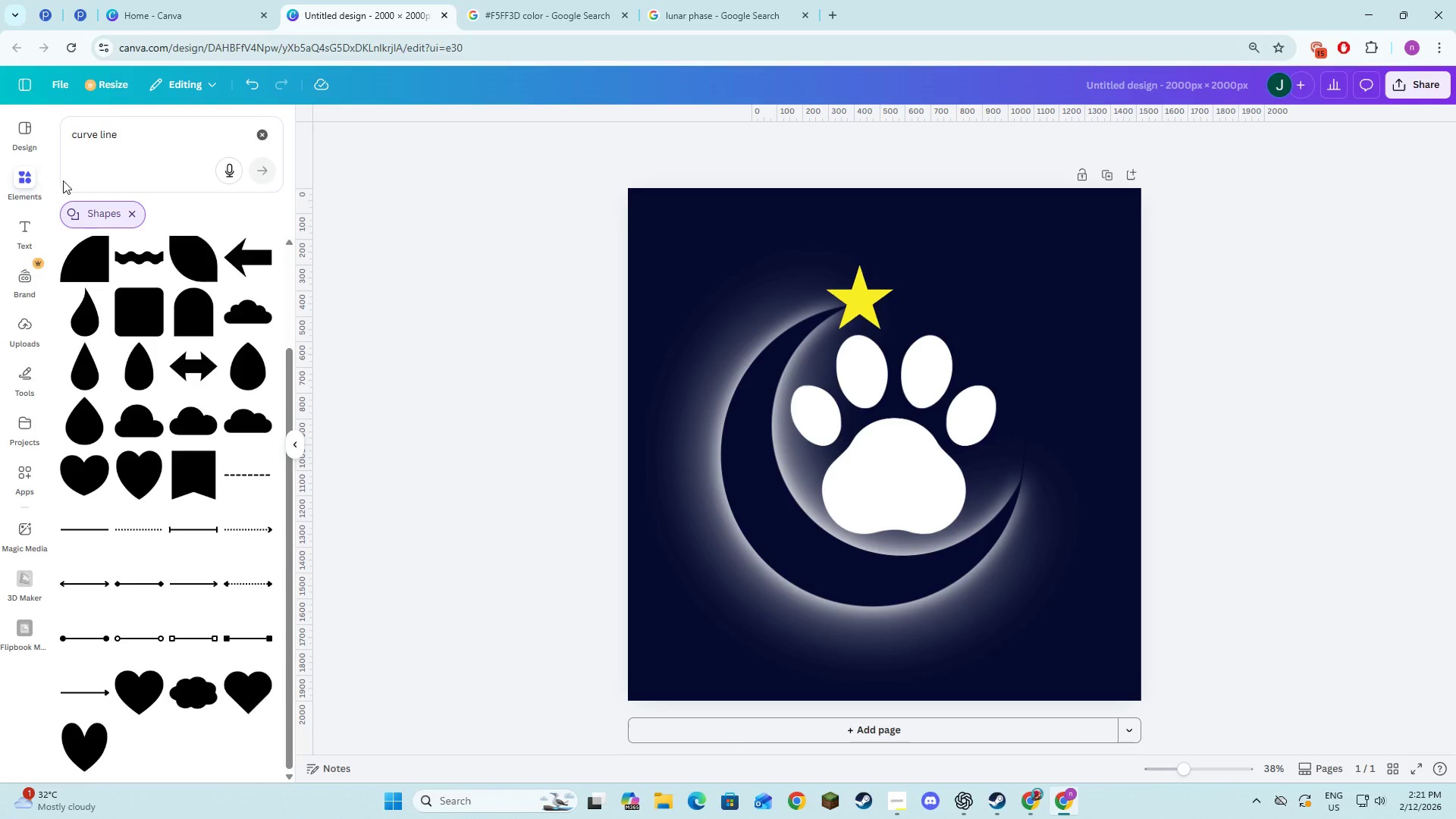 
left_click([30, 234])
 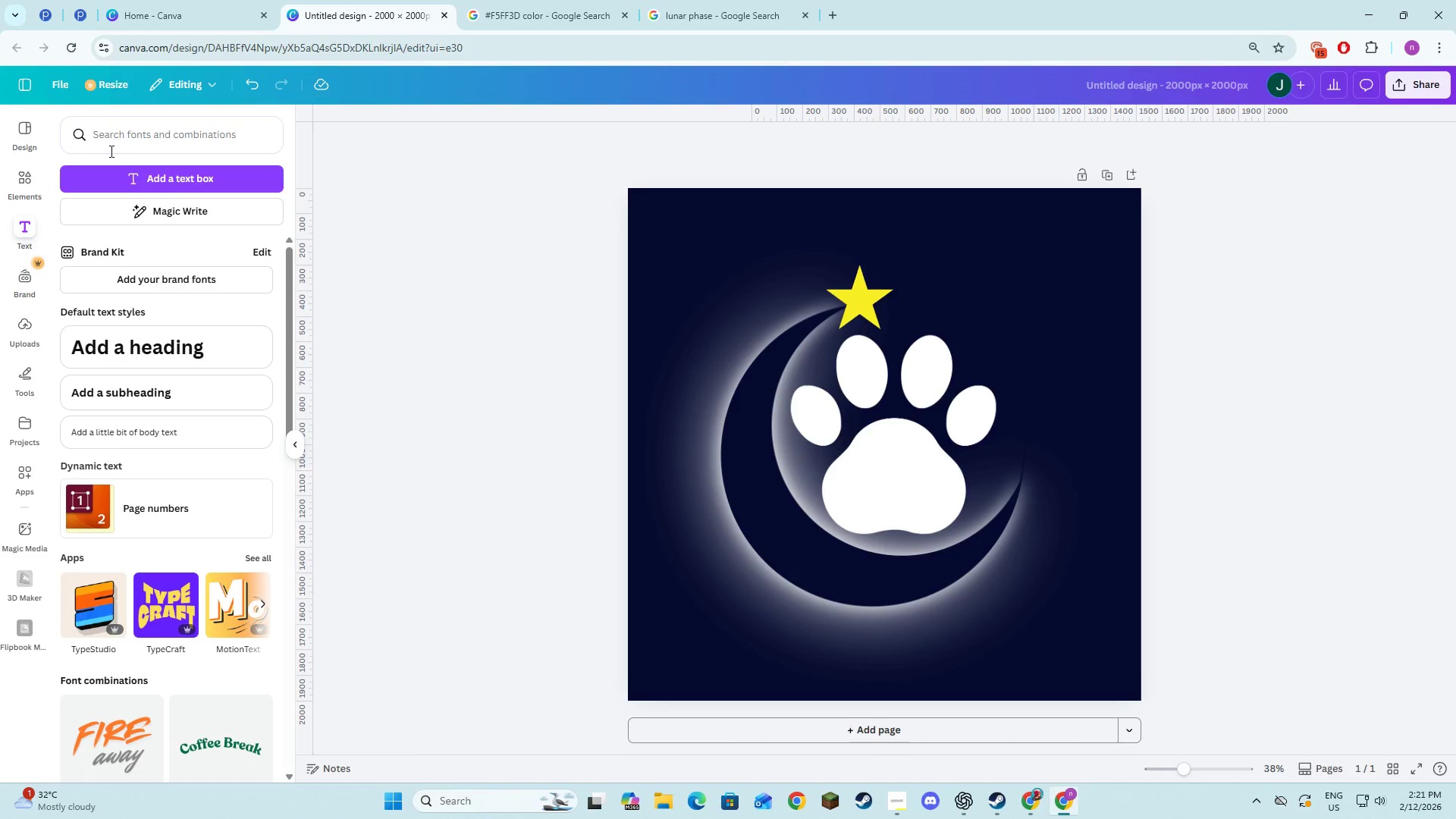 
left_click([127, 185])
 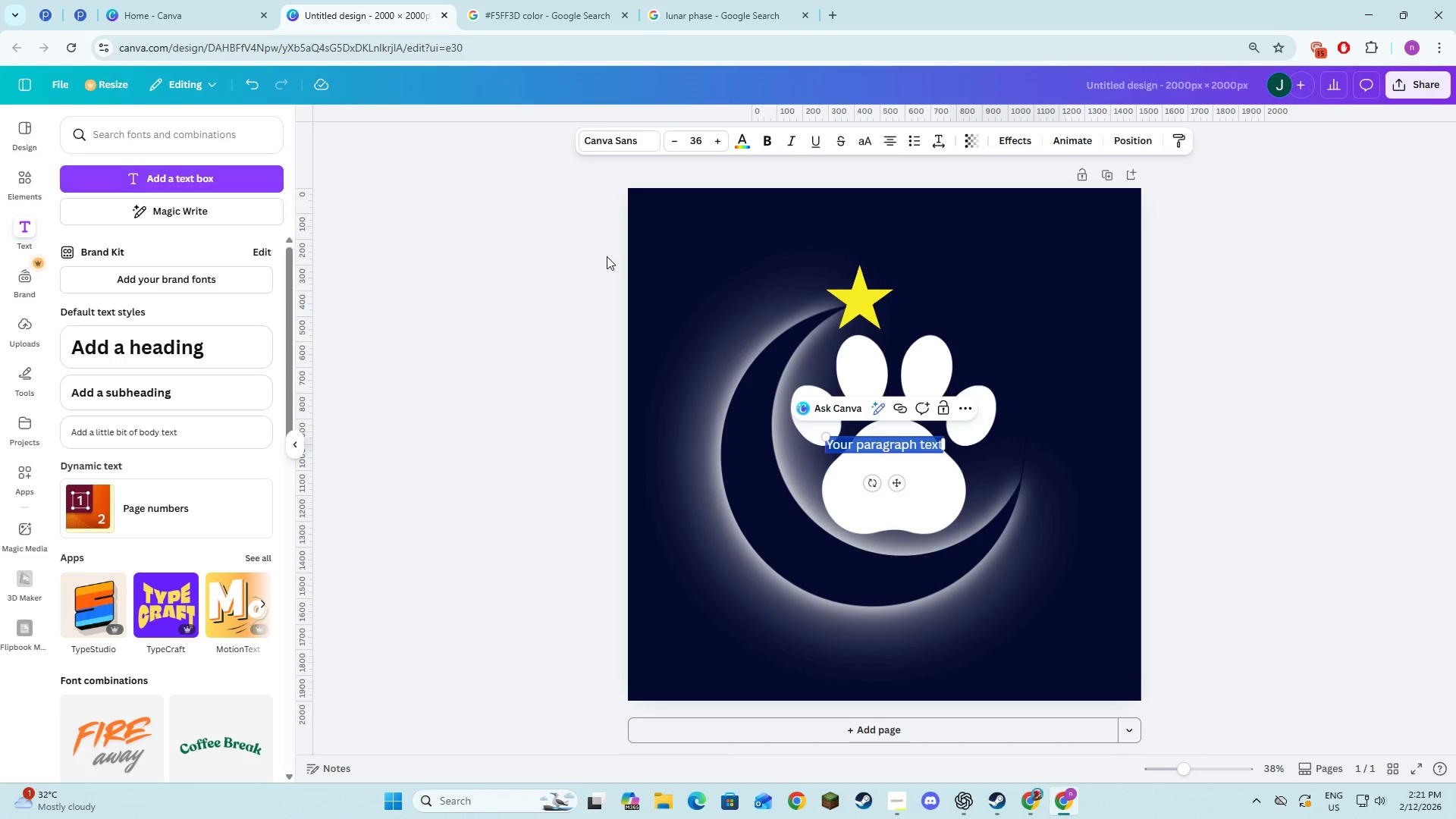 
key(Alt+AltLeft)
 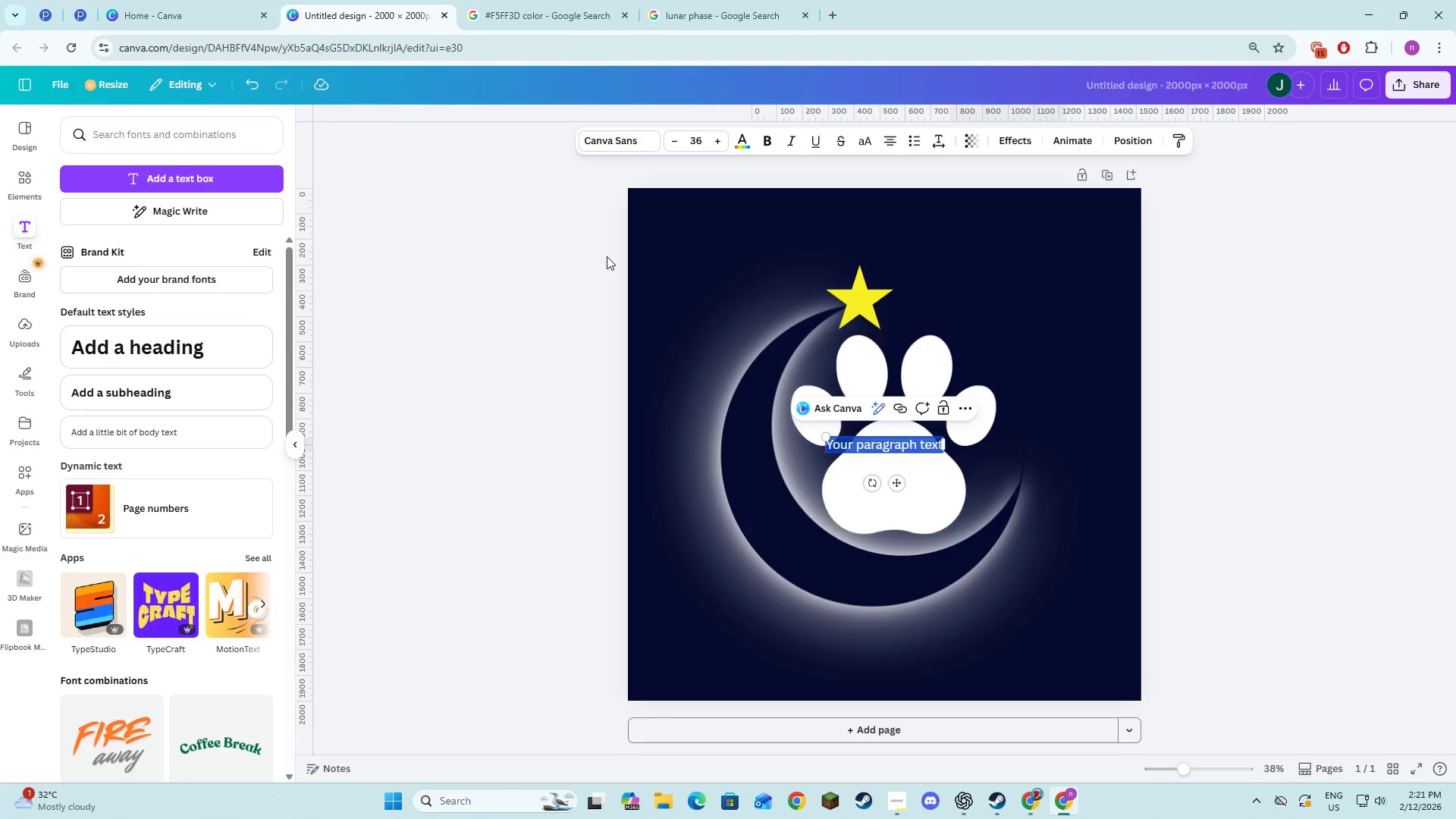 
key(Alt+Tab)
 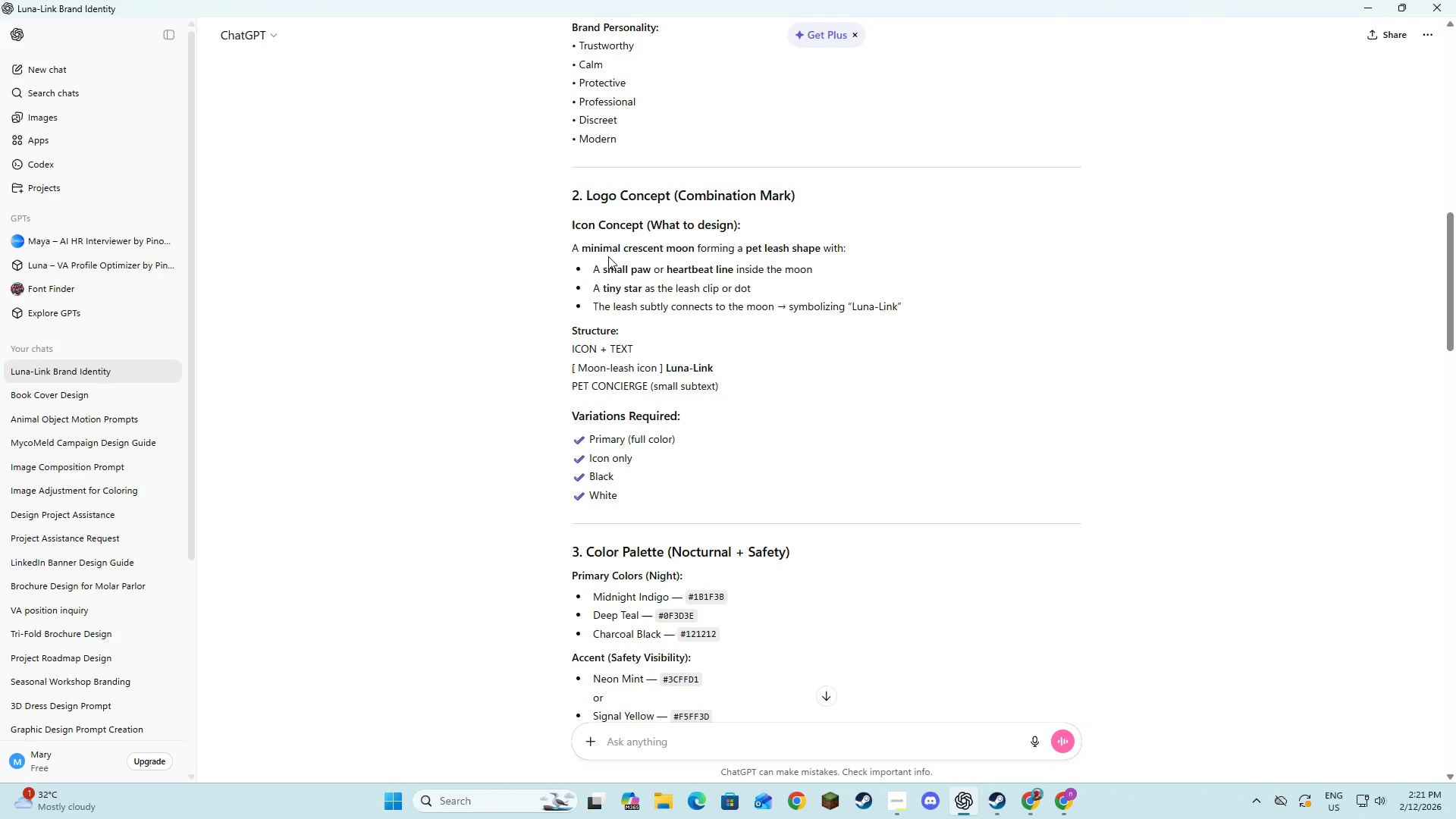 
key(Alt+AltLeft)
 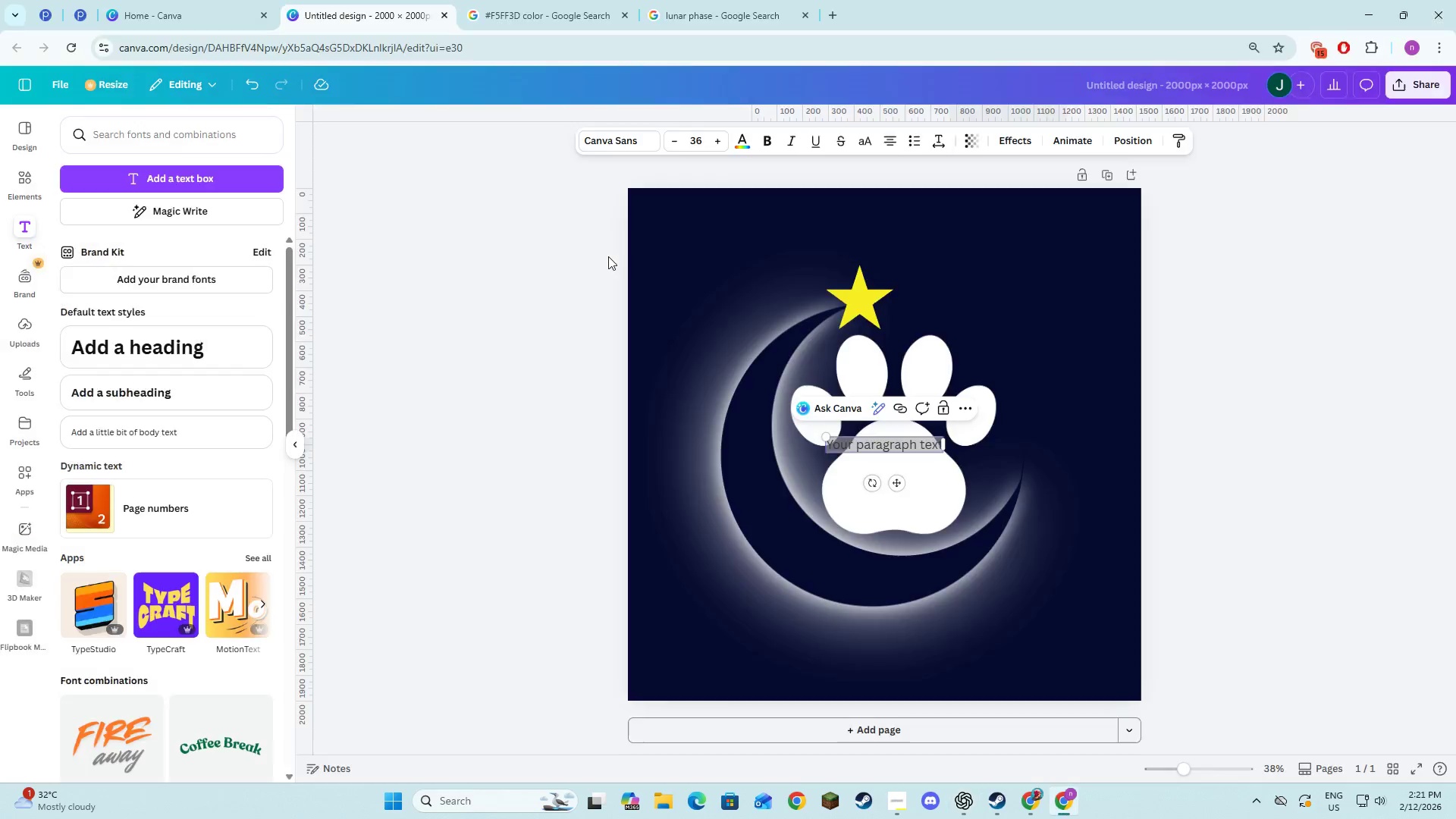 
key(Tab)
type(LUNA LINK)
 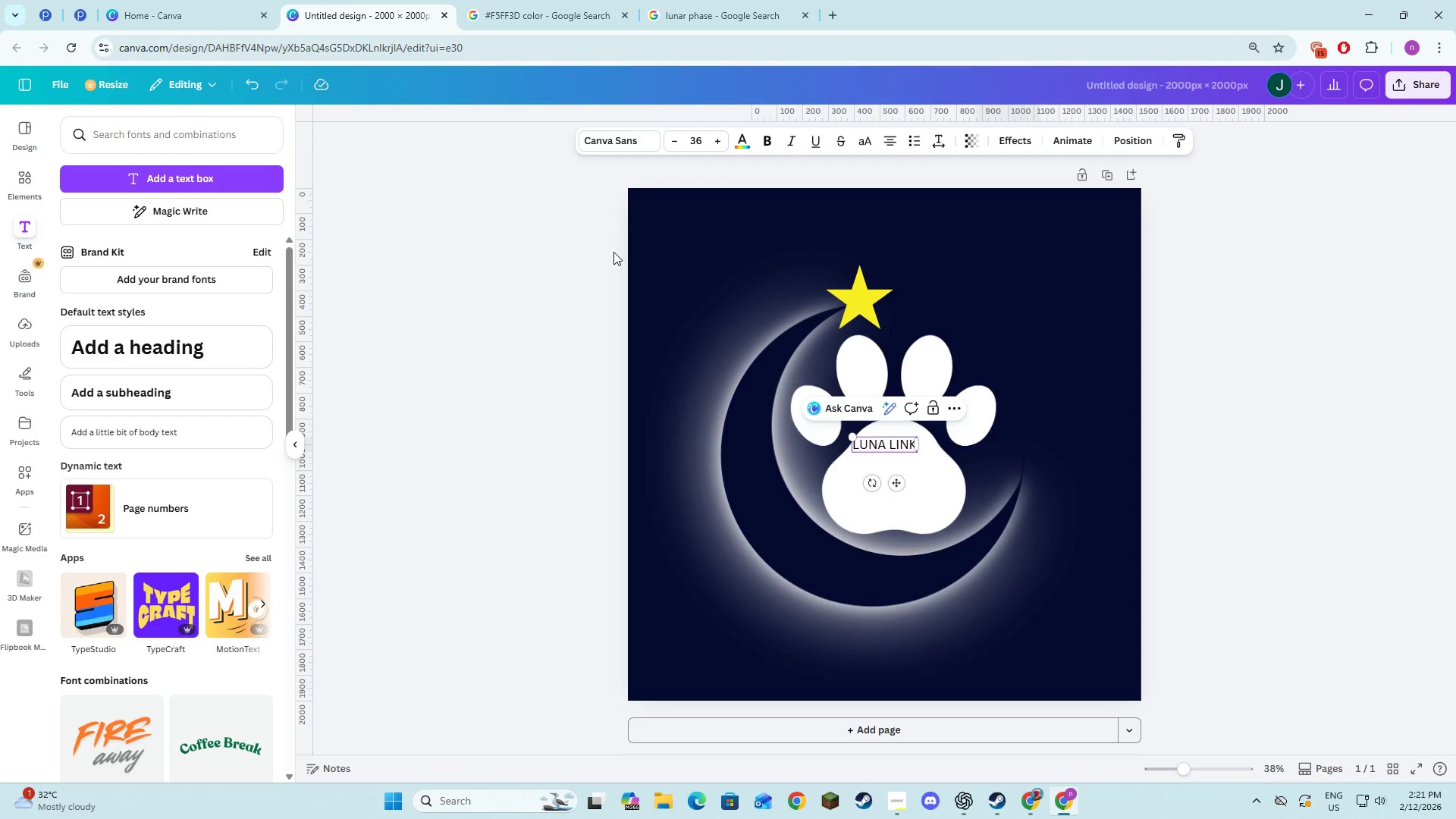 
key(Alt+AltLeft)
 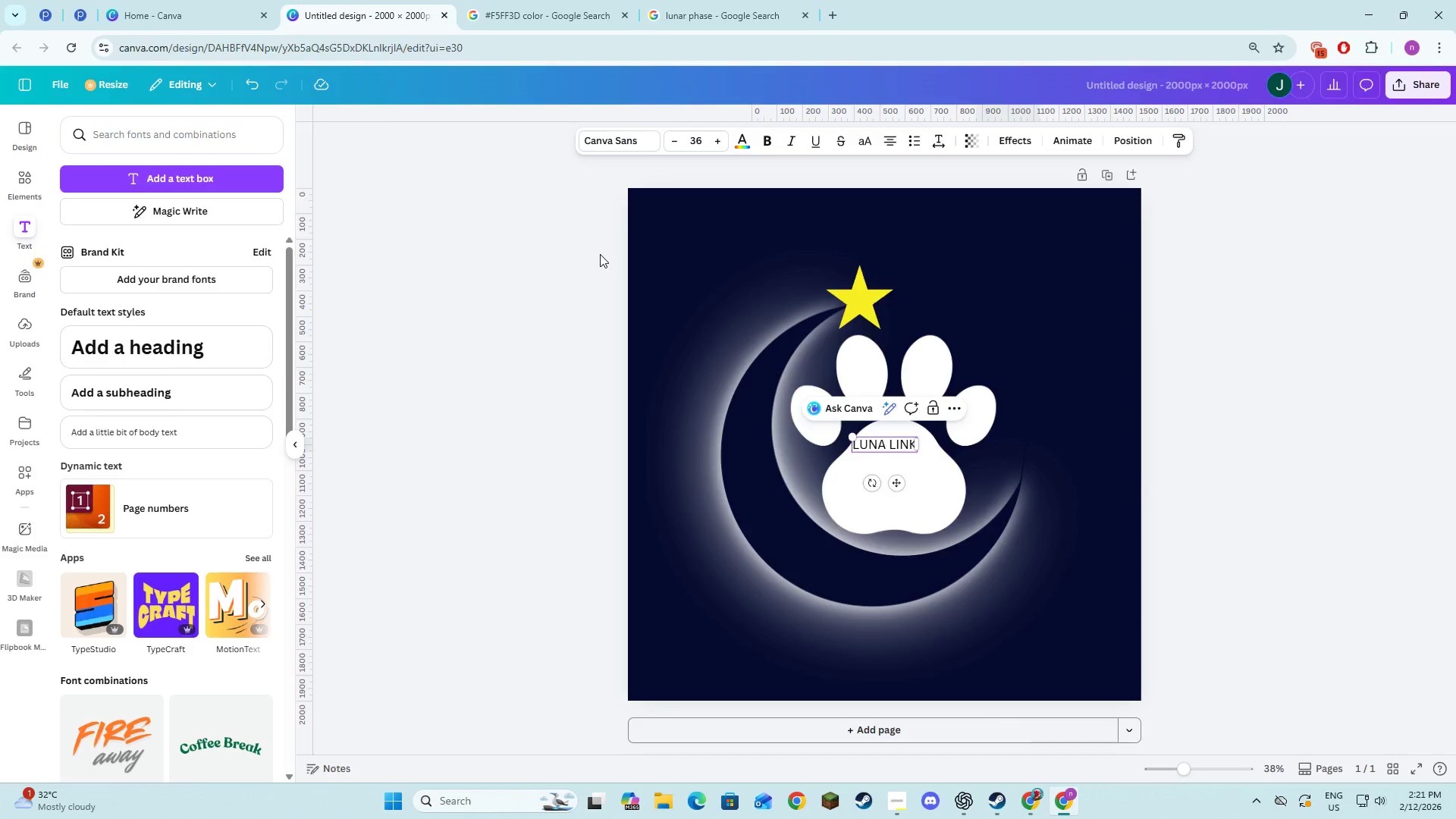 
key(Alt+Tab)
 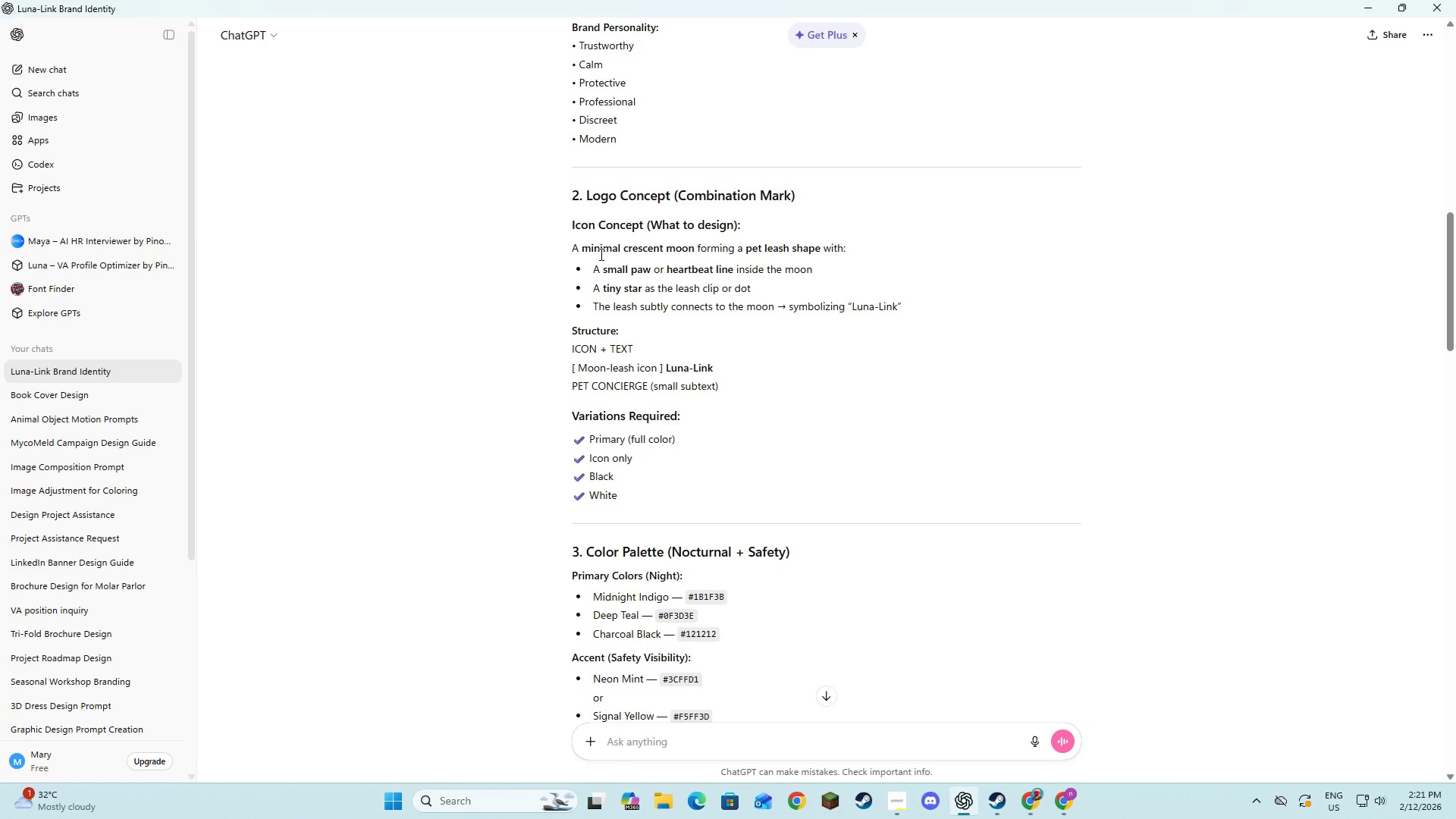 
key(Alt+AltLeft)
 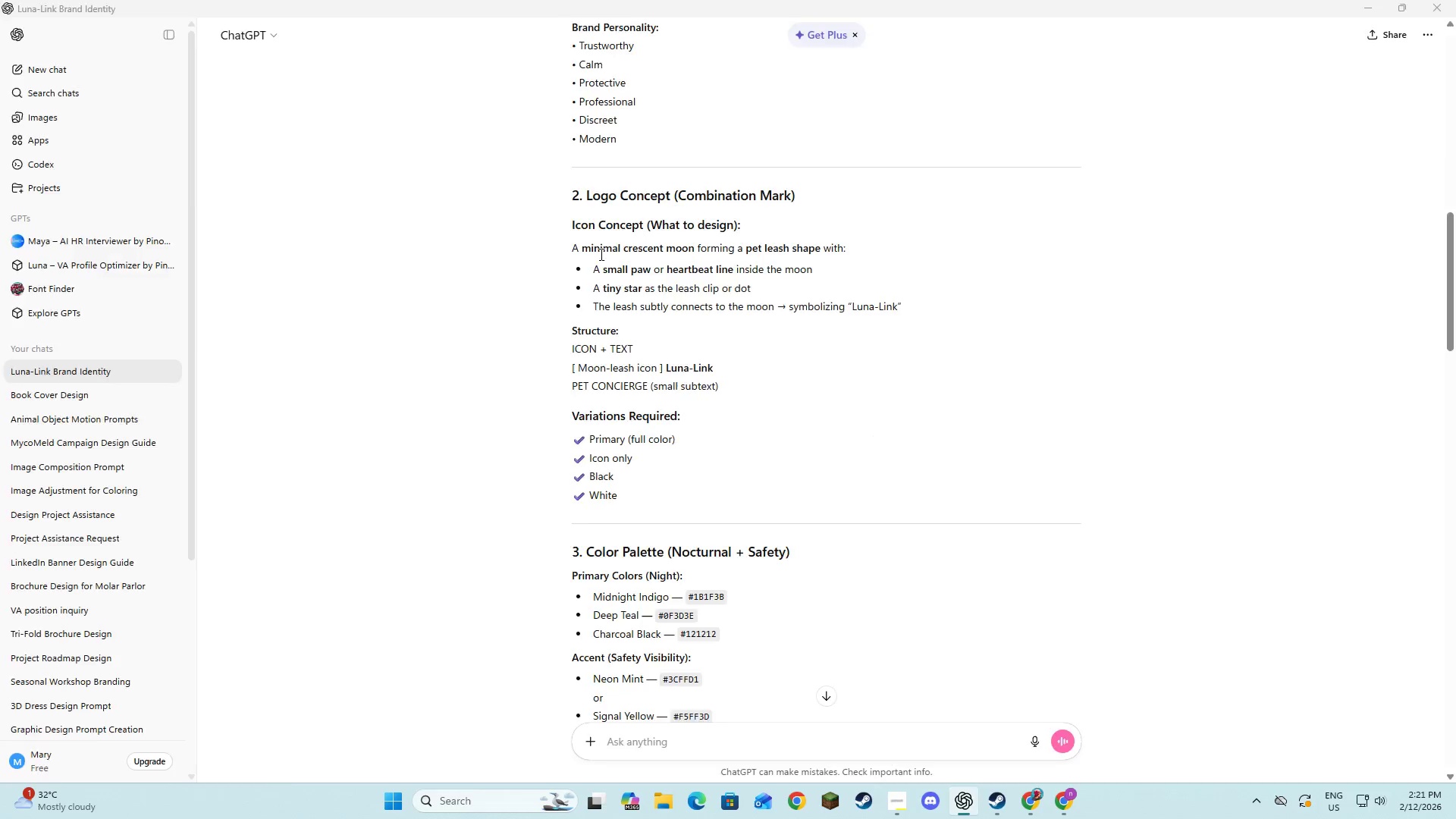 
key(Alt+Tab)
 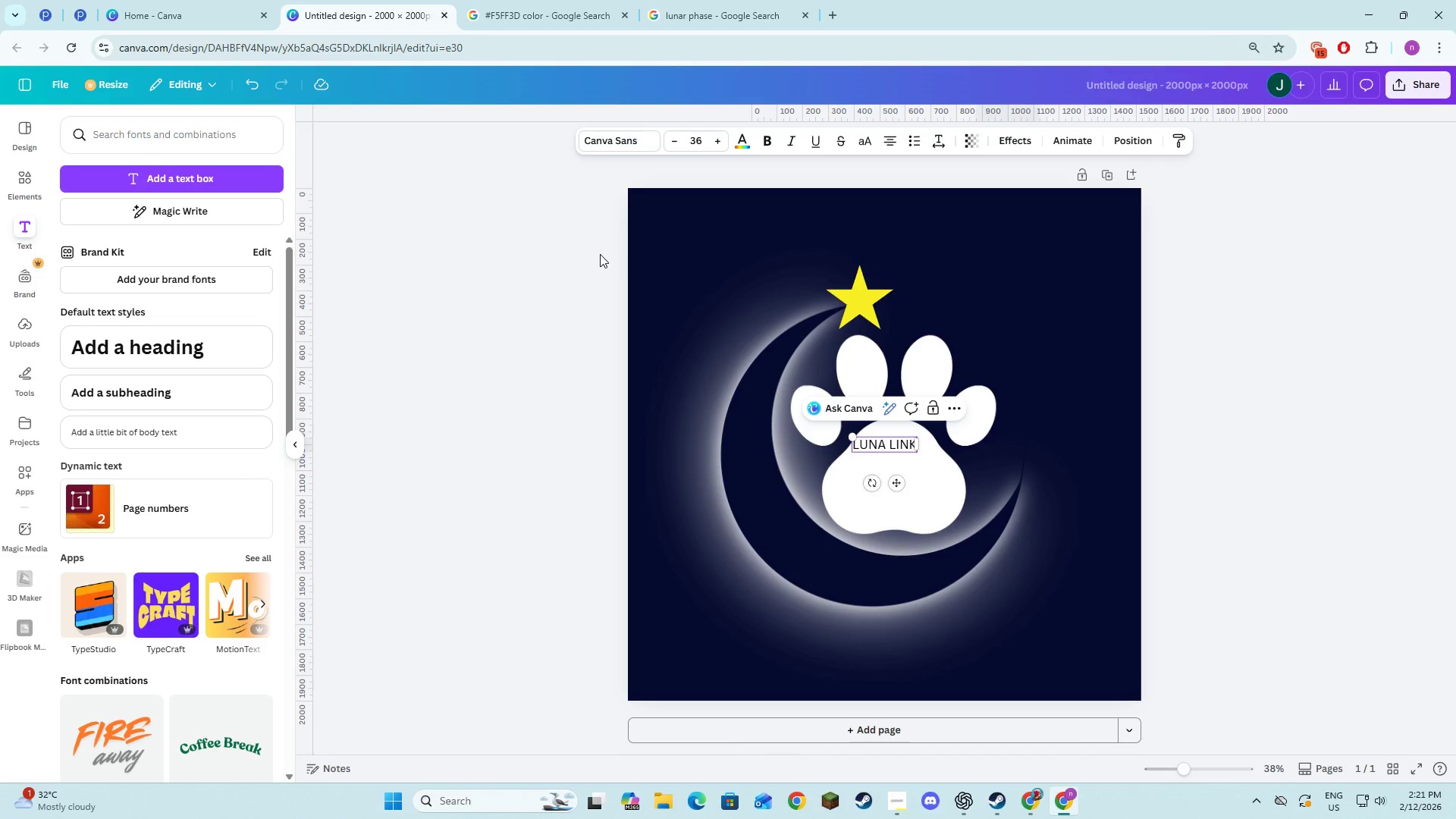 
key(Alt+AltLeft)
 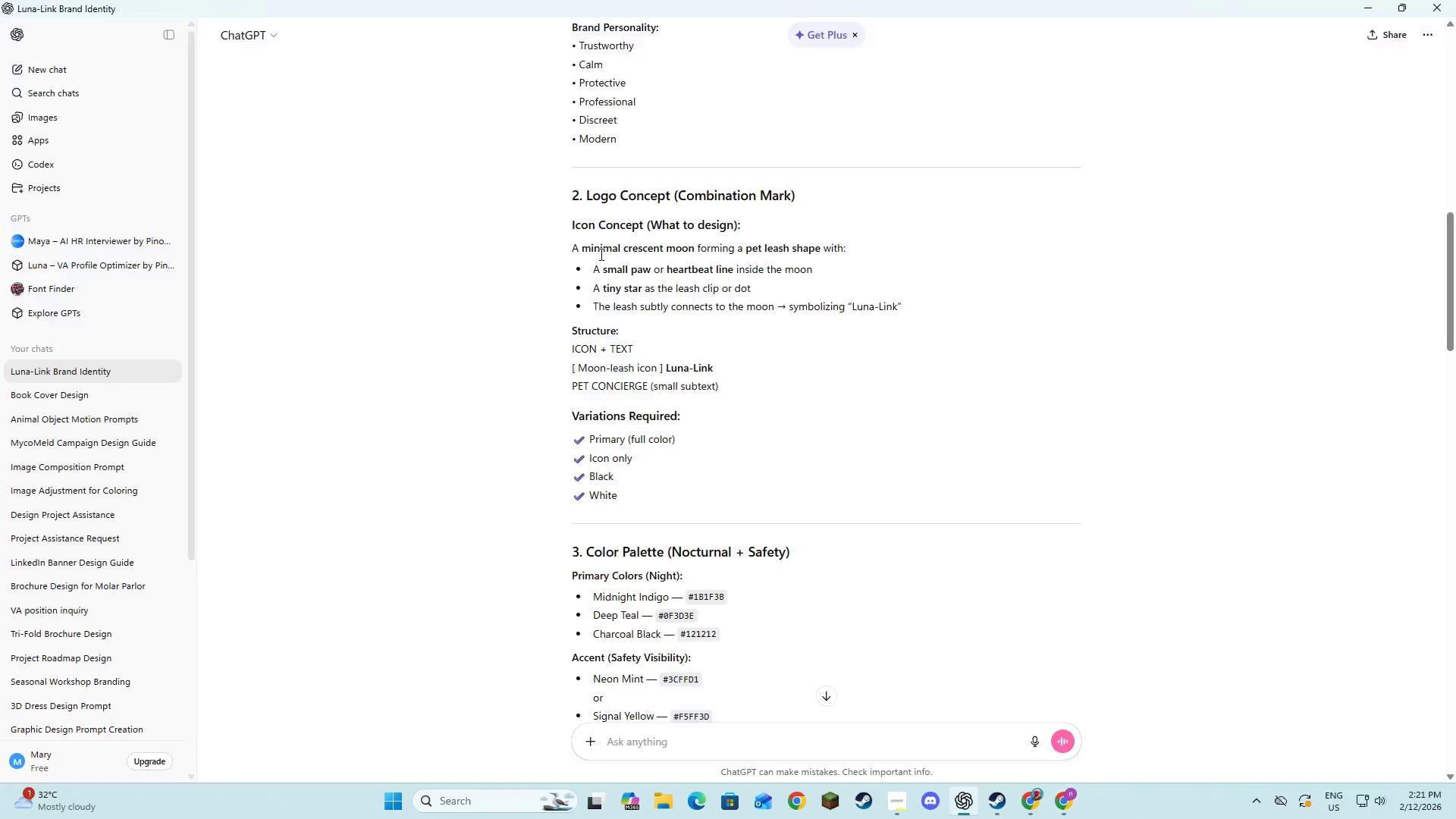 
key(Alt+Tab)
 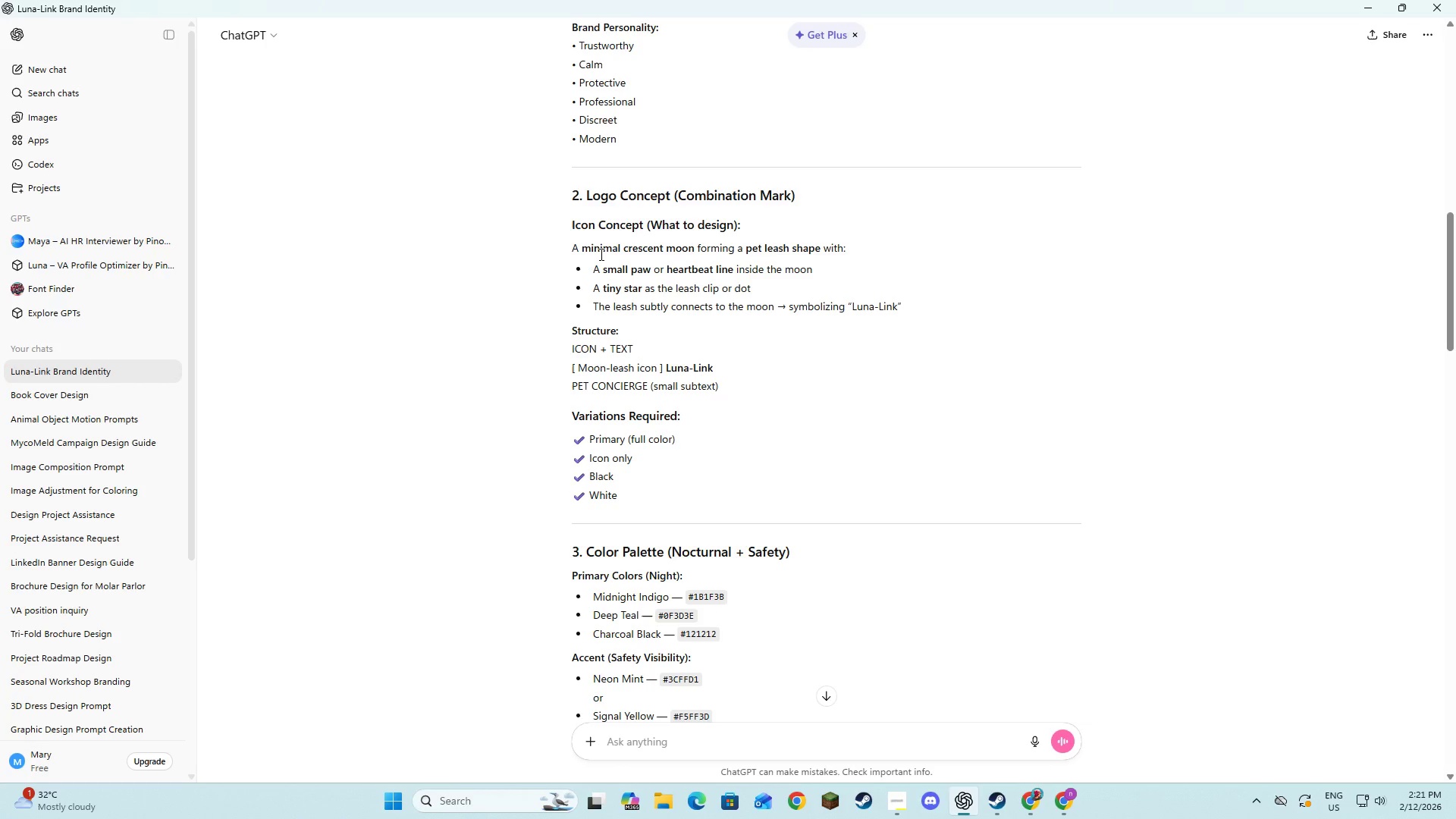 
wait(11.86)
 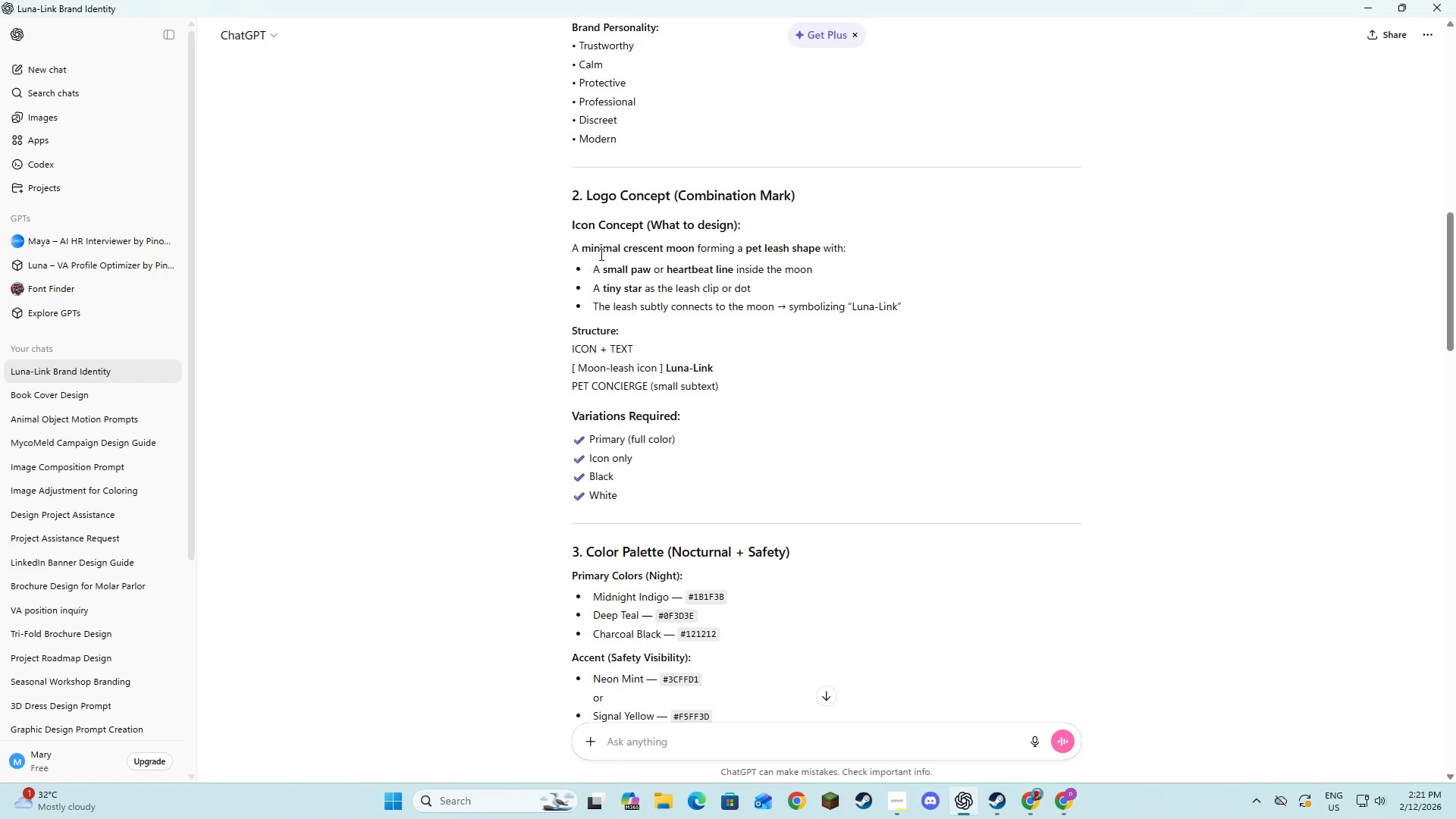 
left_click([676, 453])
 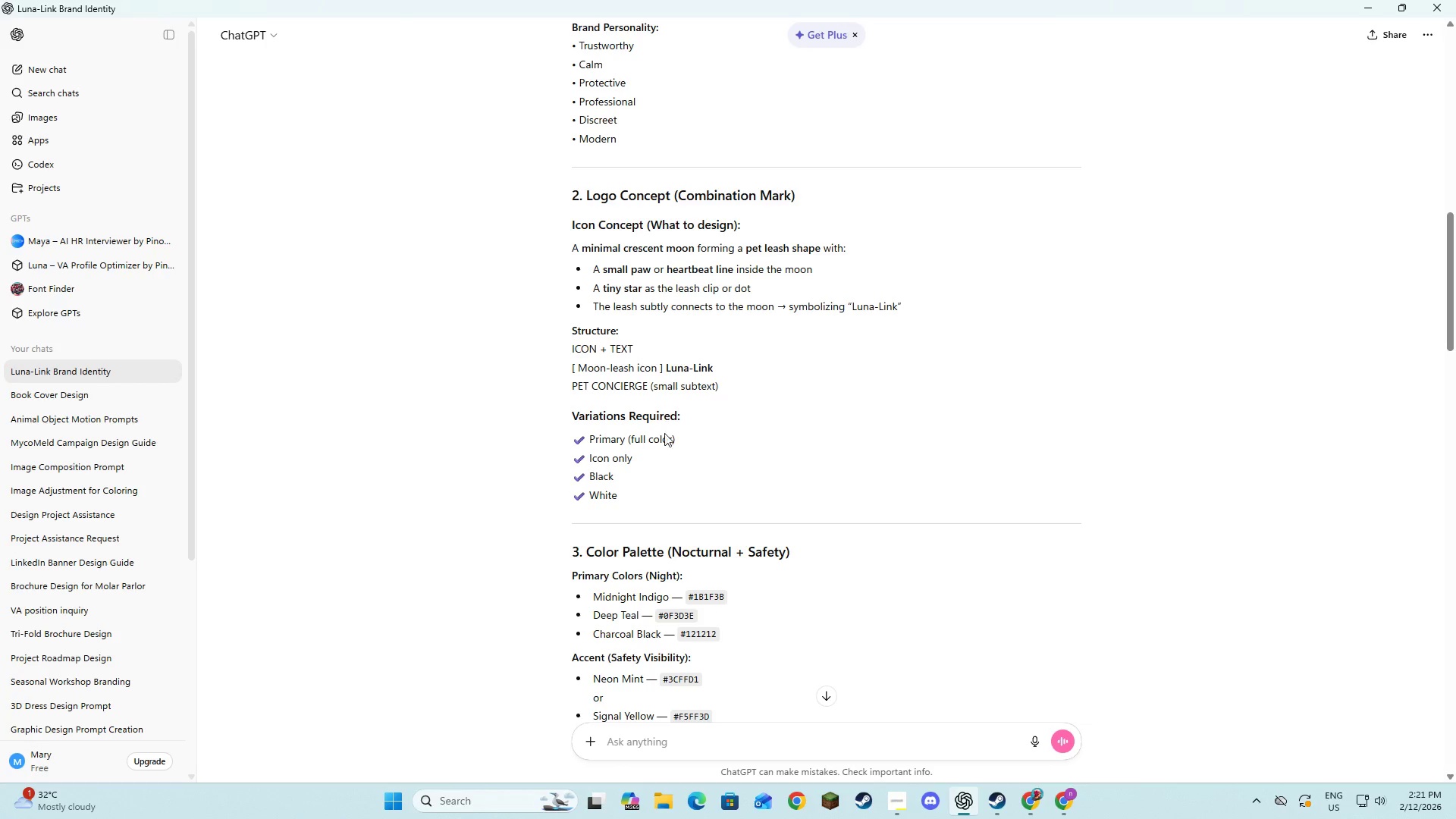 
left_click([664, 434])
 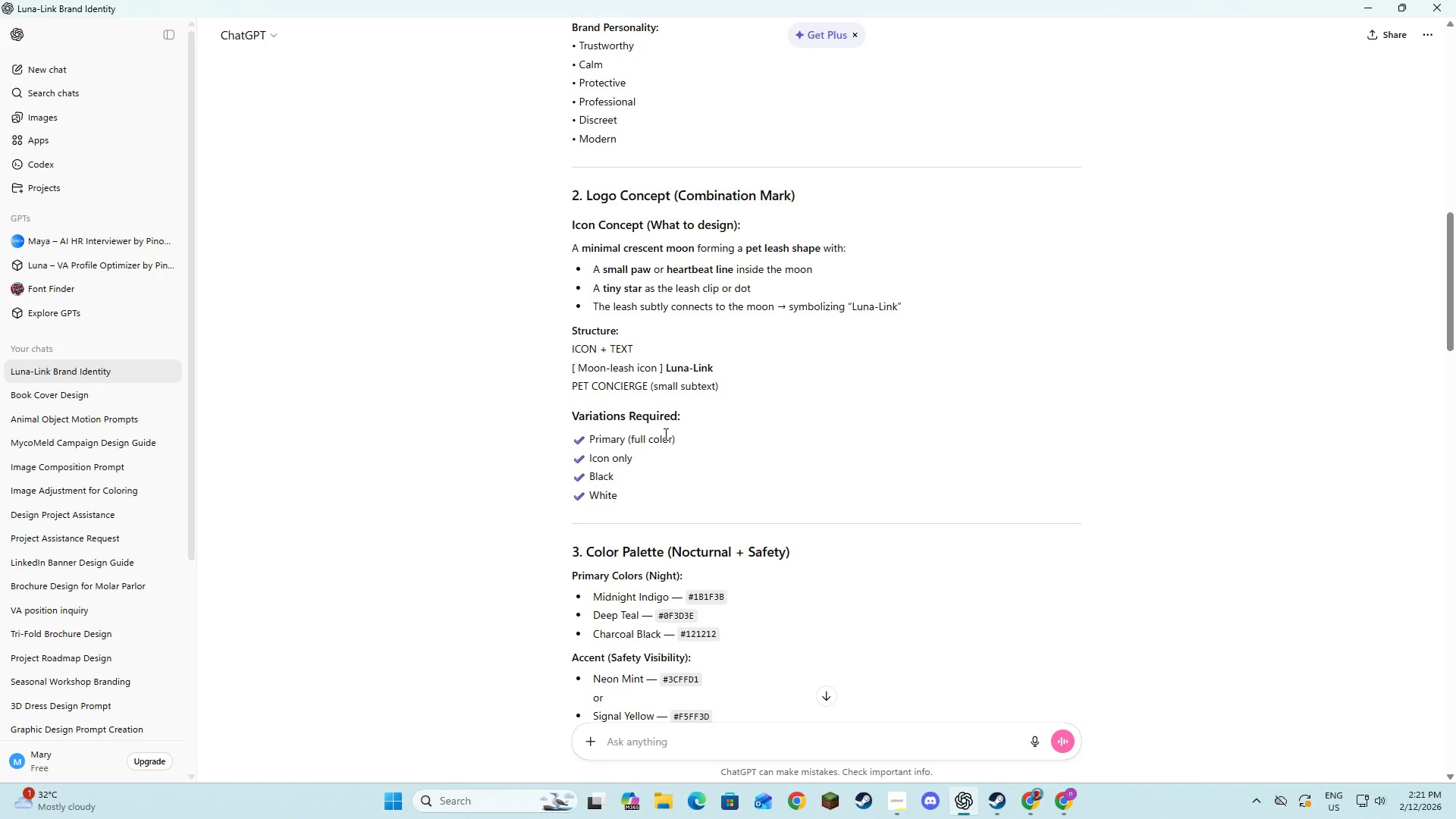 
scroll: coordinate [668, 431], scroll_direction: up, amount: 5.0
 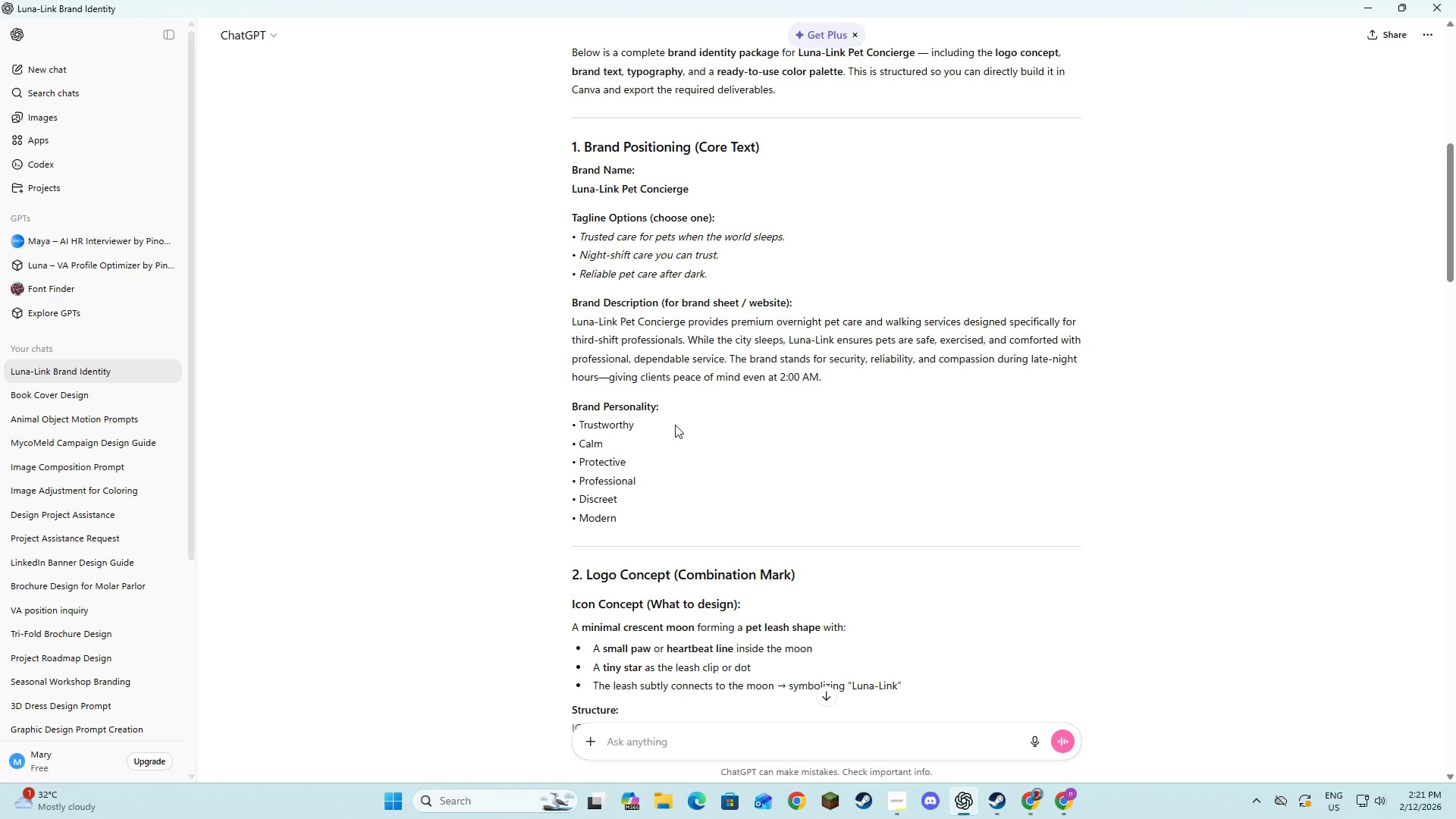 
scroll: coordinate [675, 425], scroll_direction: down, amount: 3.0
 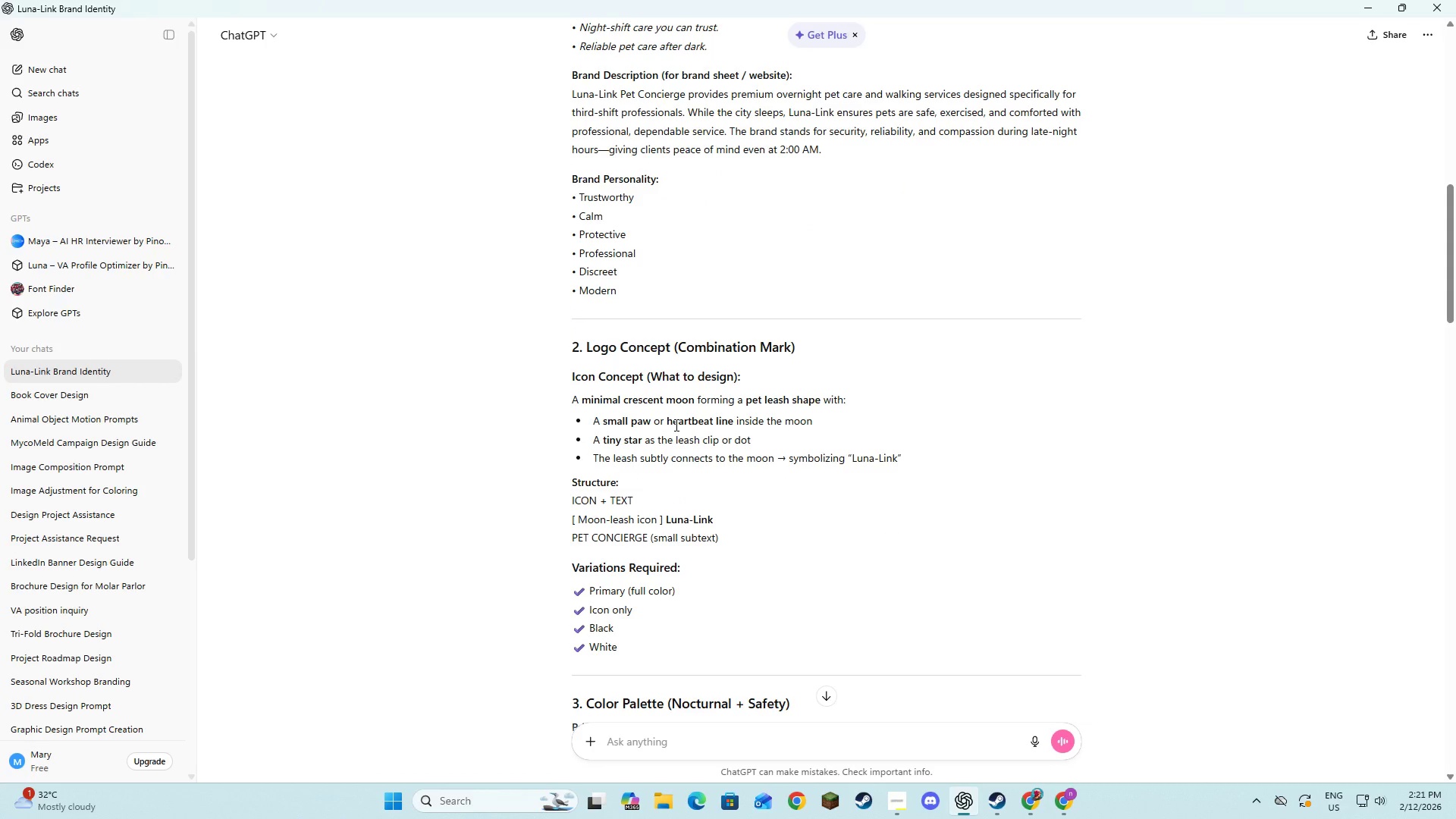 
key(Alt+AltLeft)
 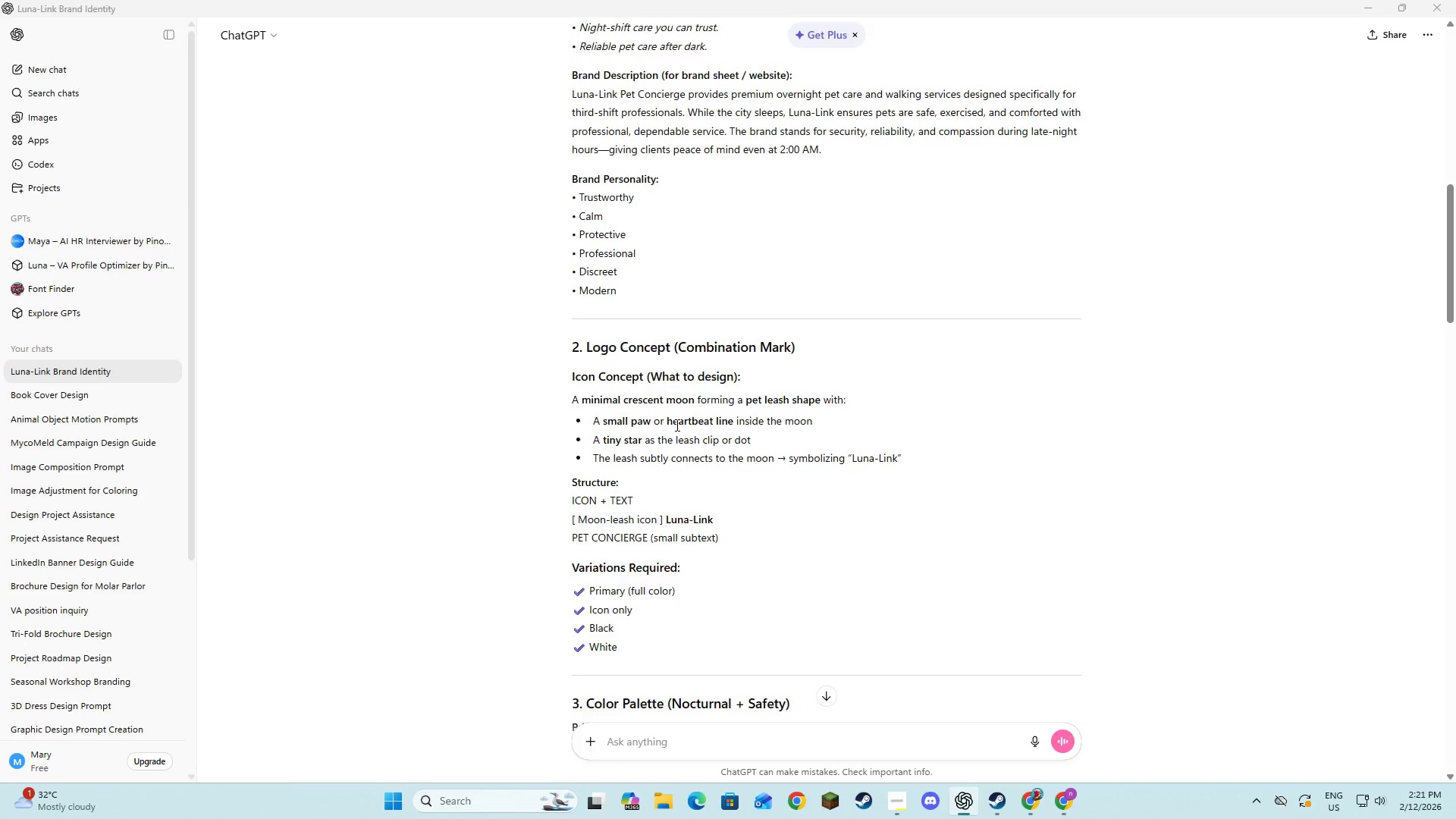 
key(Alt+Tab)
 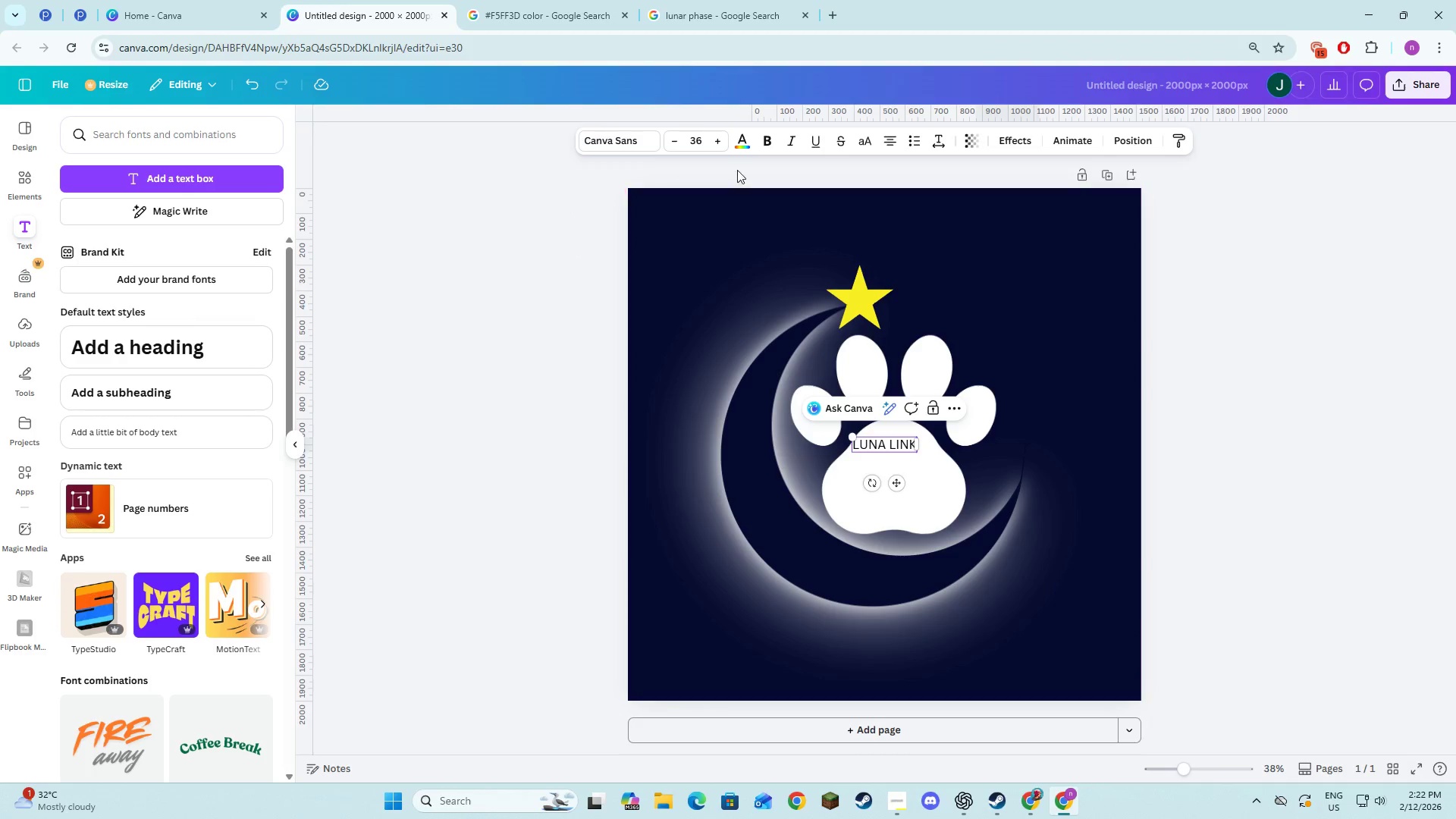 
left_click([635, 139])
 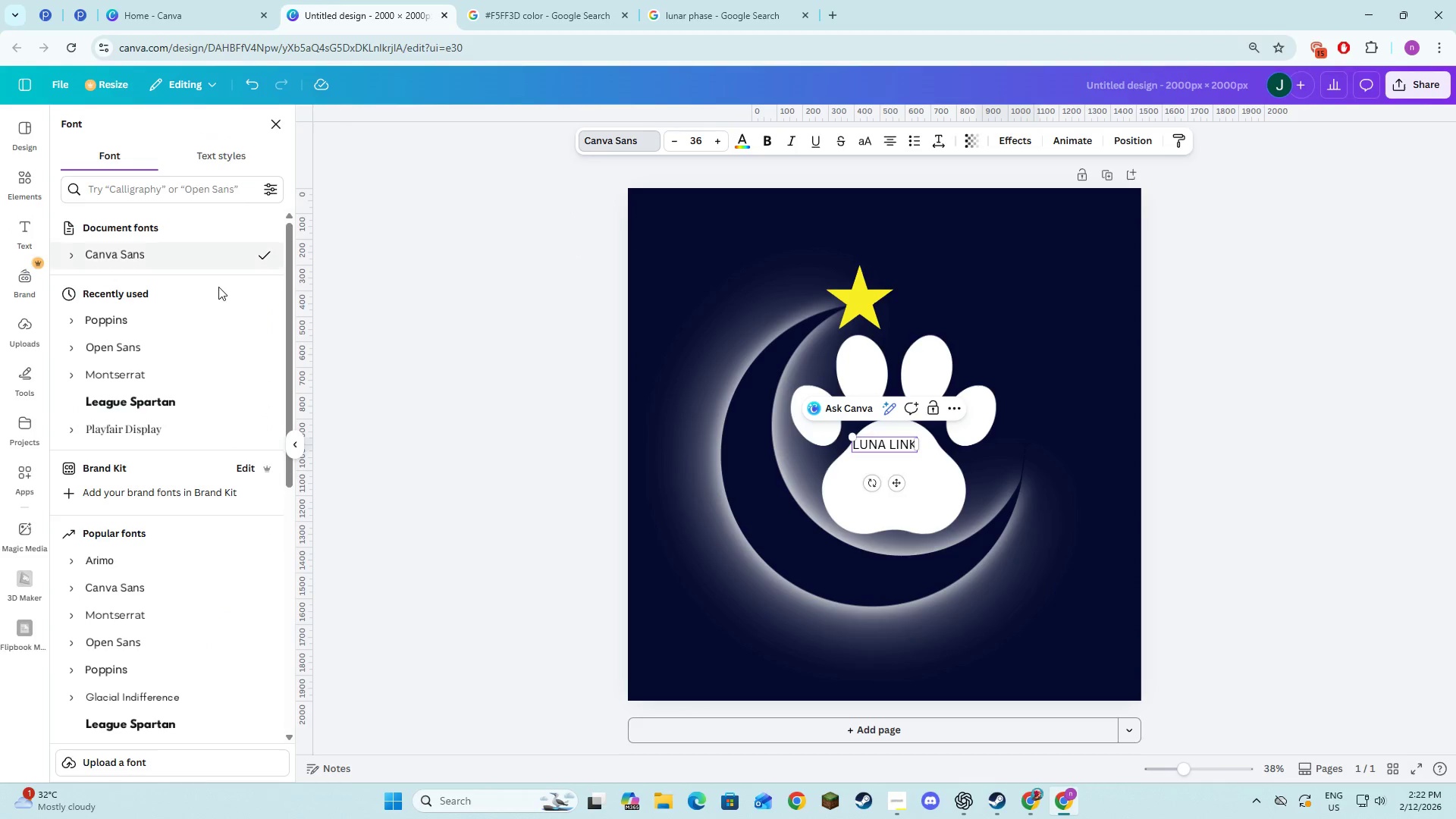 
key(Alt+AltLeft)
 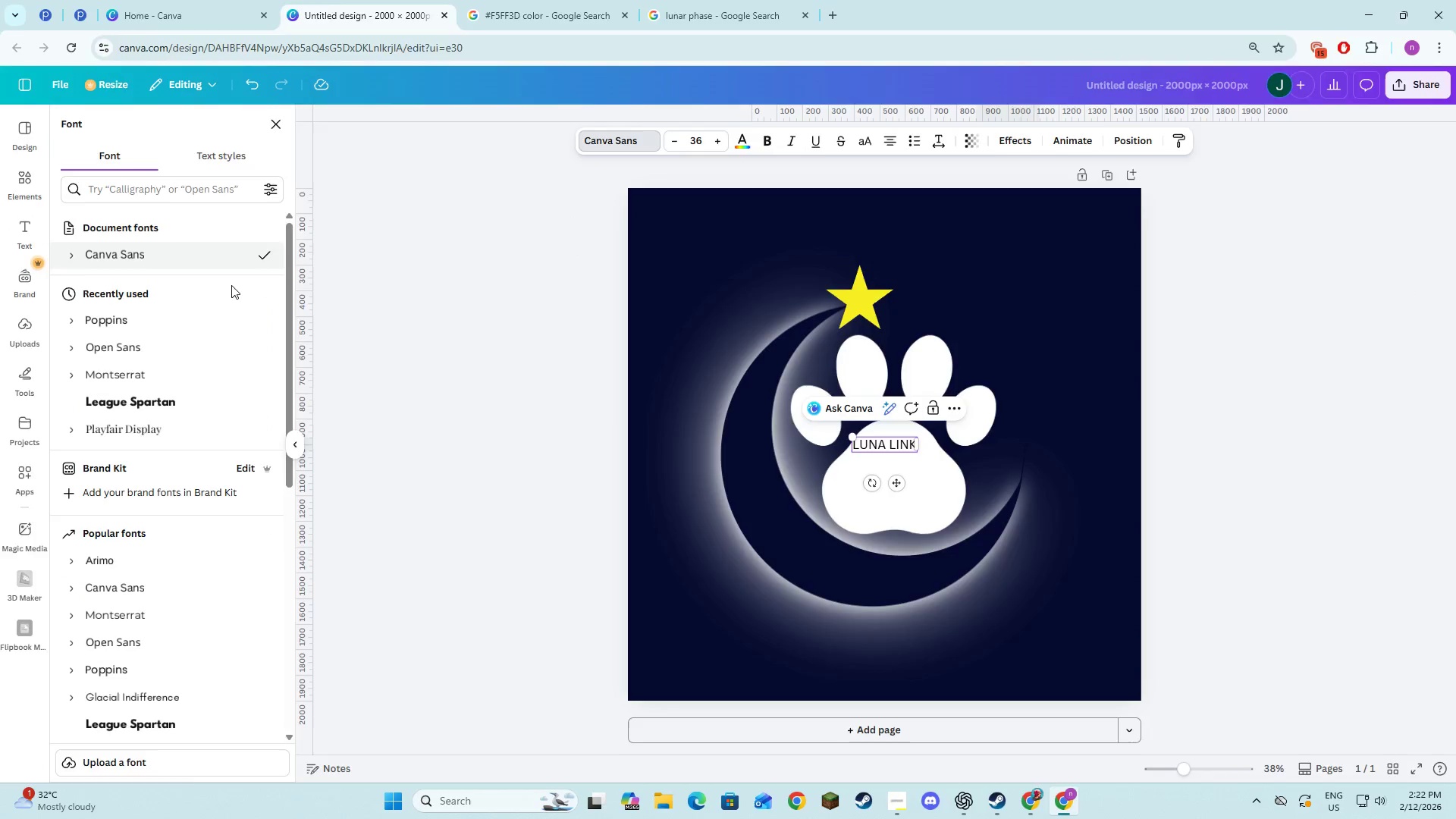 
key(Alt+Tab)
 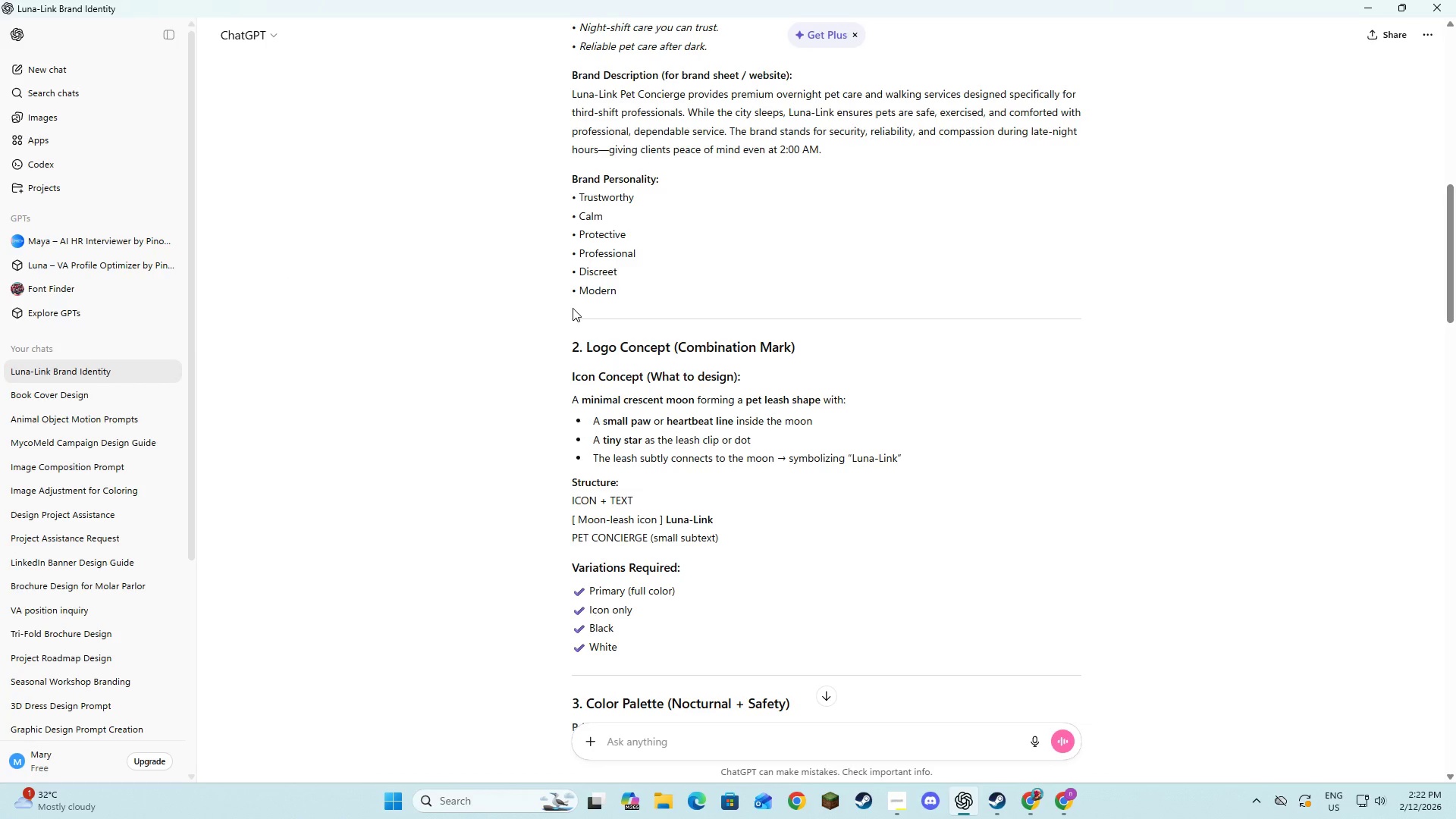 
scroll: coordinate [573, 308], scroll_direction: down, amount: 4.0
 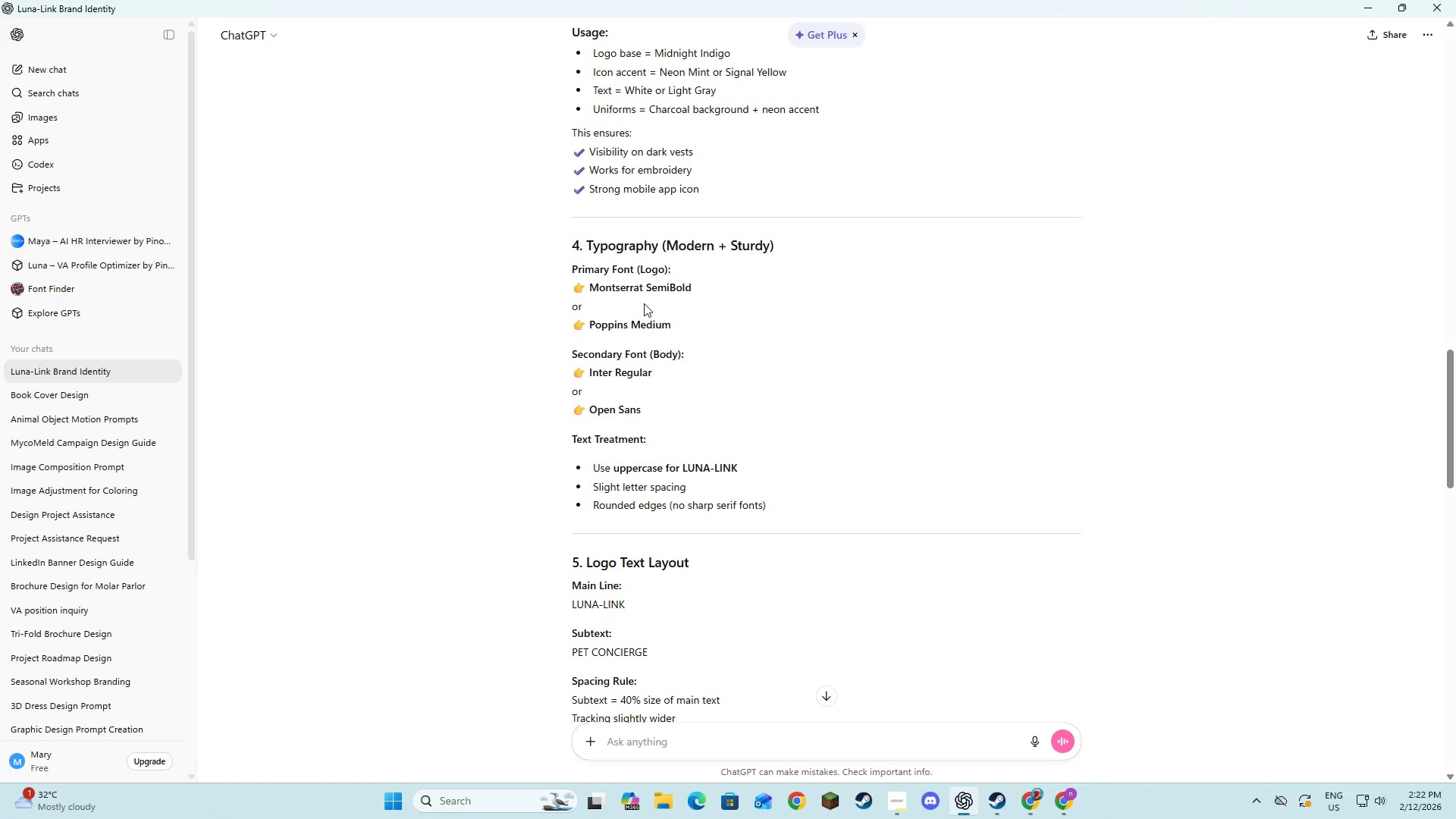 
key(Alt+AltLeft)
 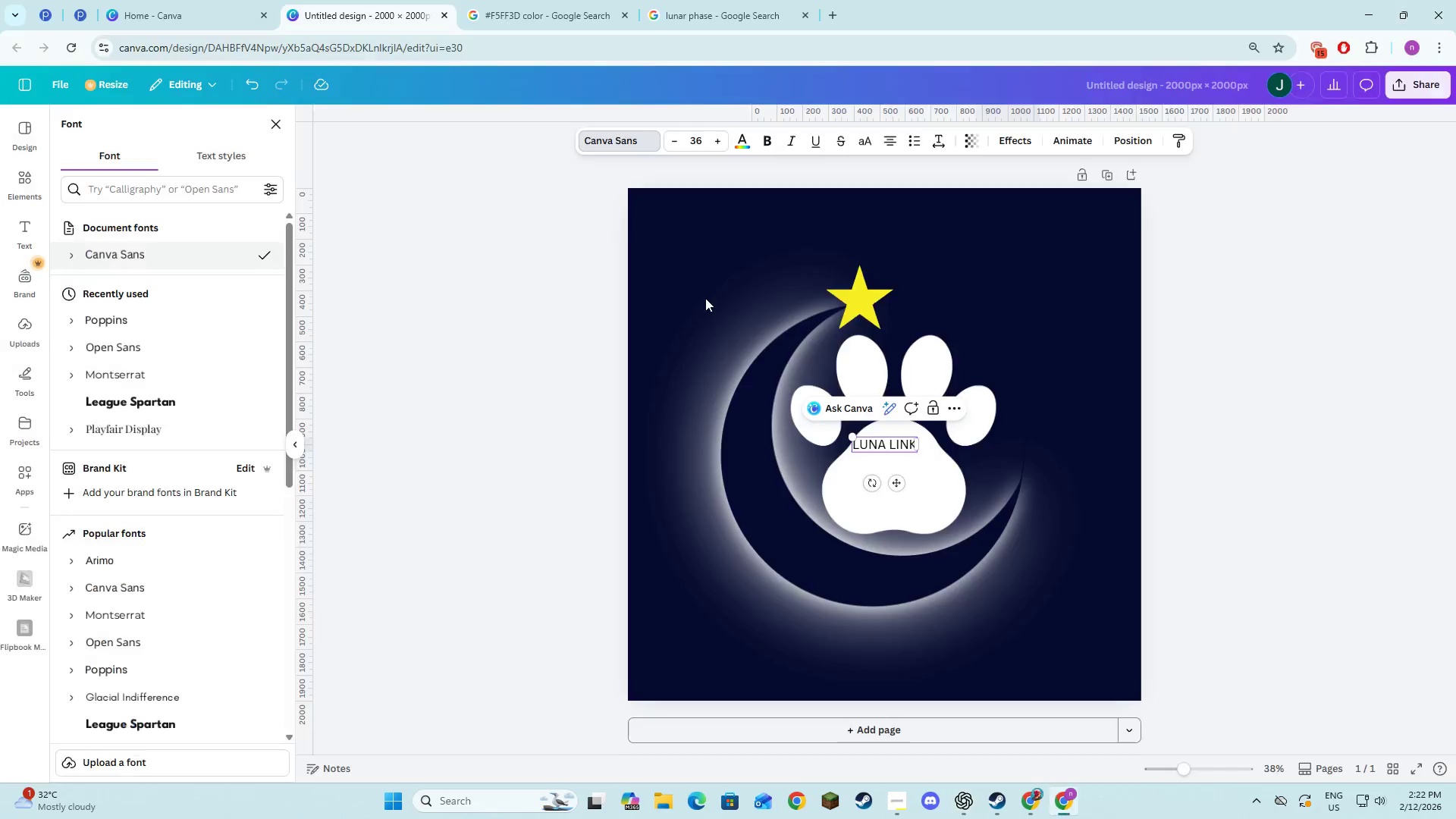 
key(Alt+Tab)
 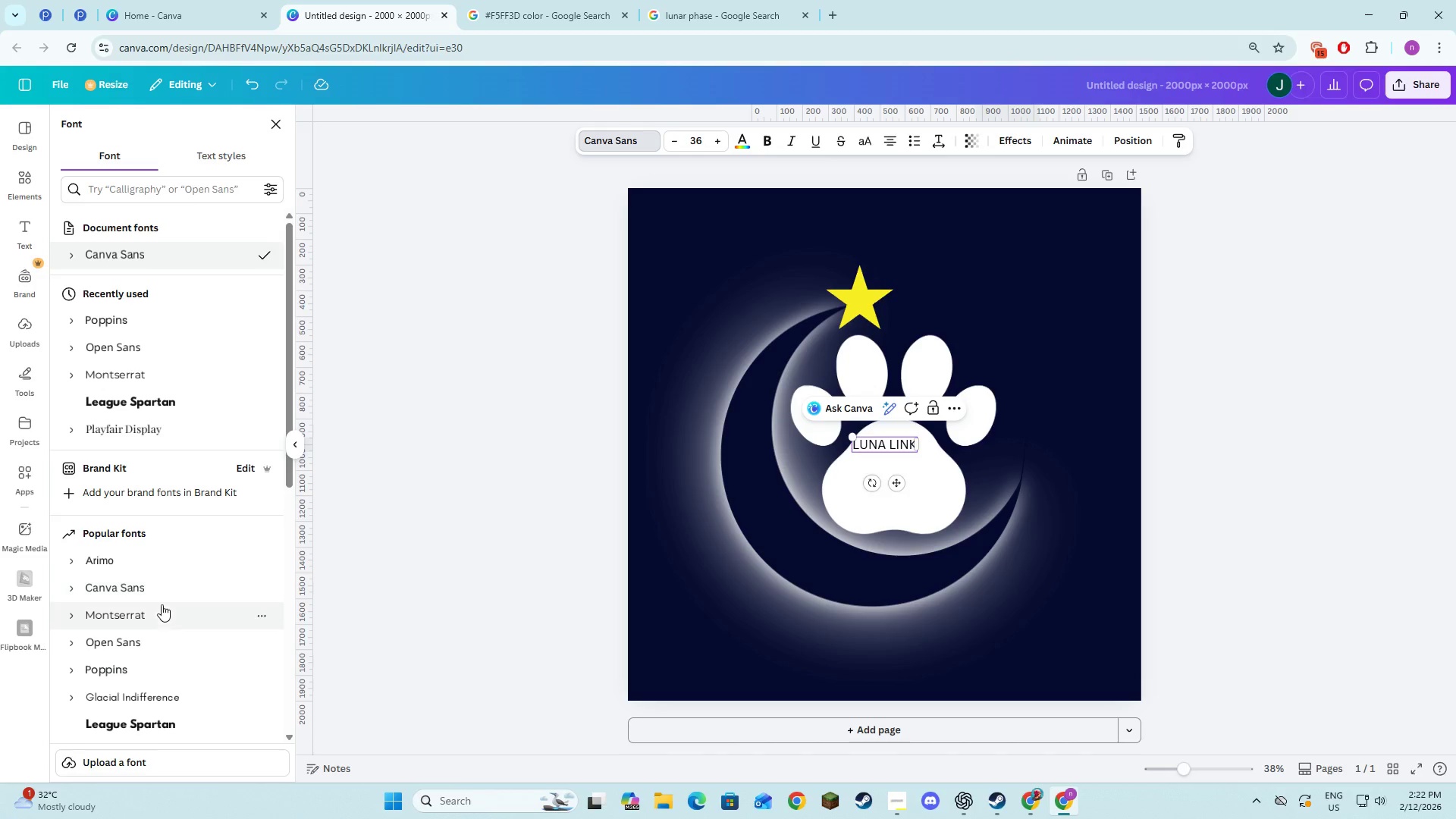 
left_click([64, 617])
 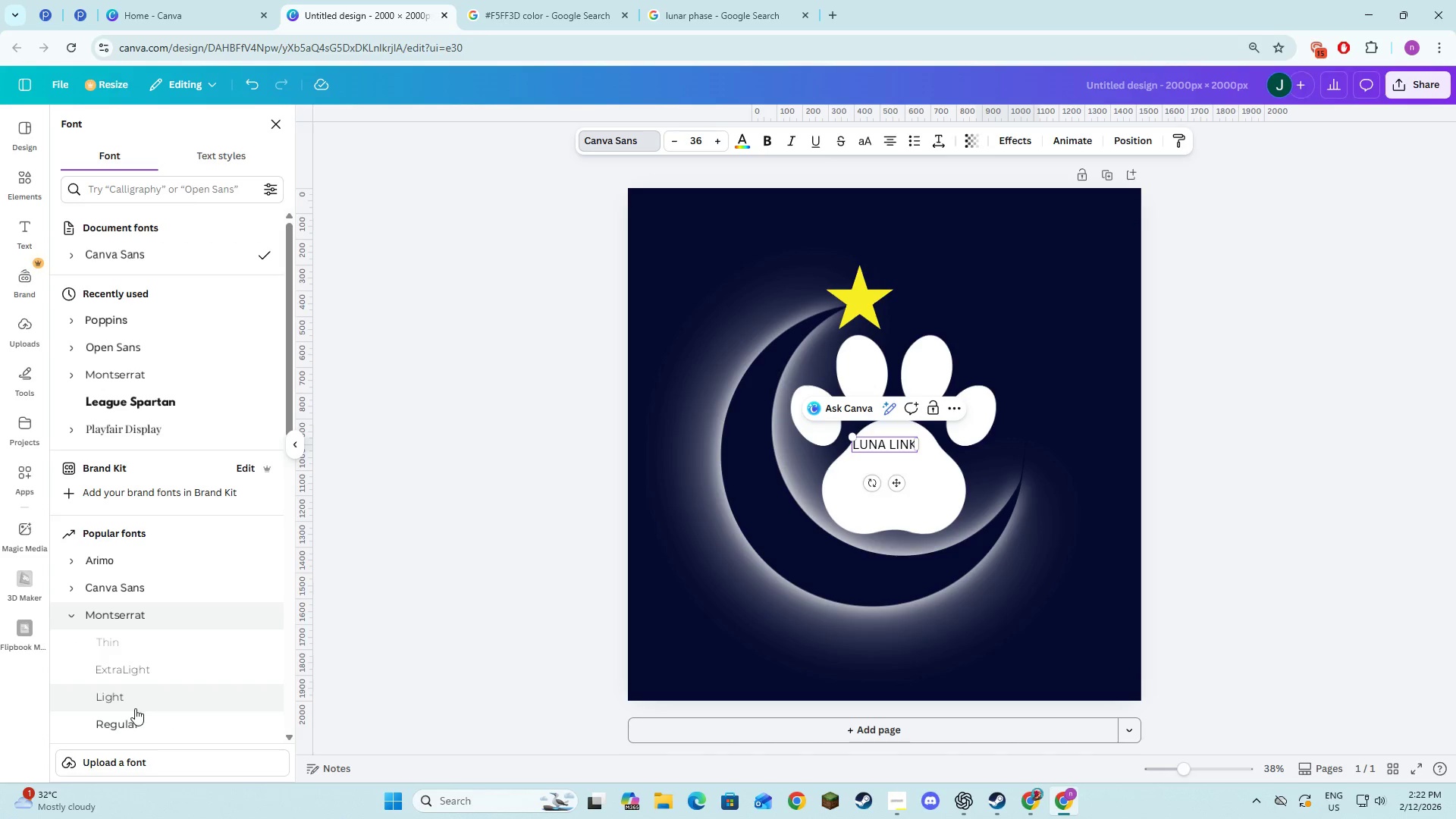 
scroll: coordinate [135, 708], scroll_direction: down, amount: 2.0
 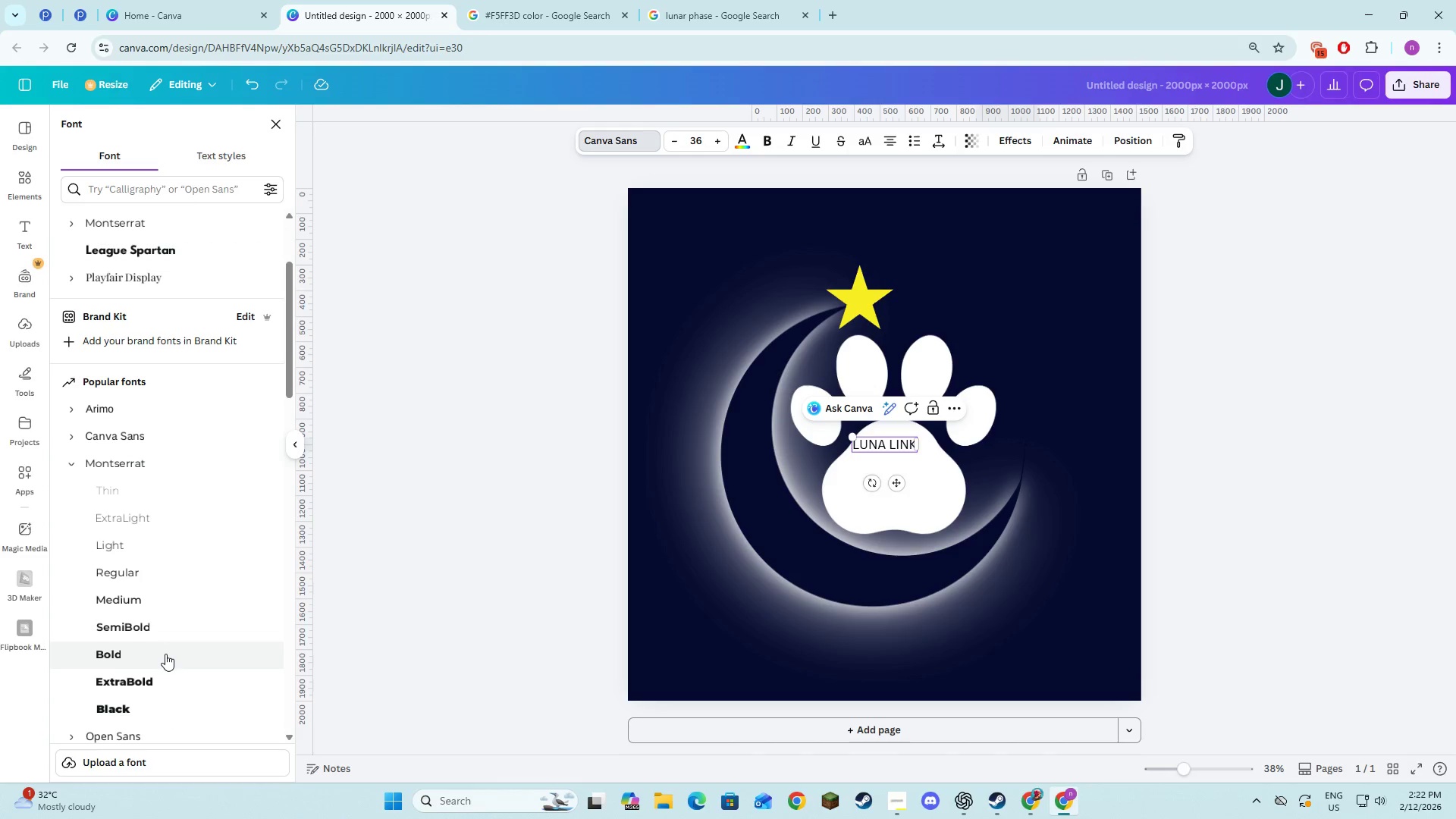 
left_click([168, 636])
 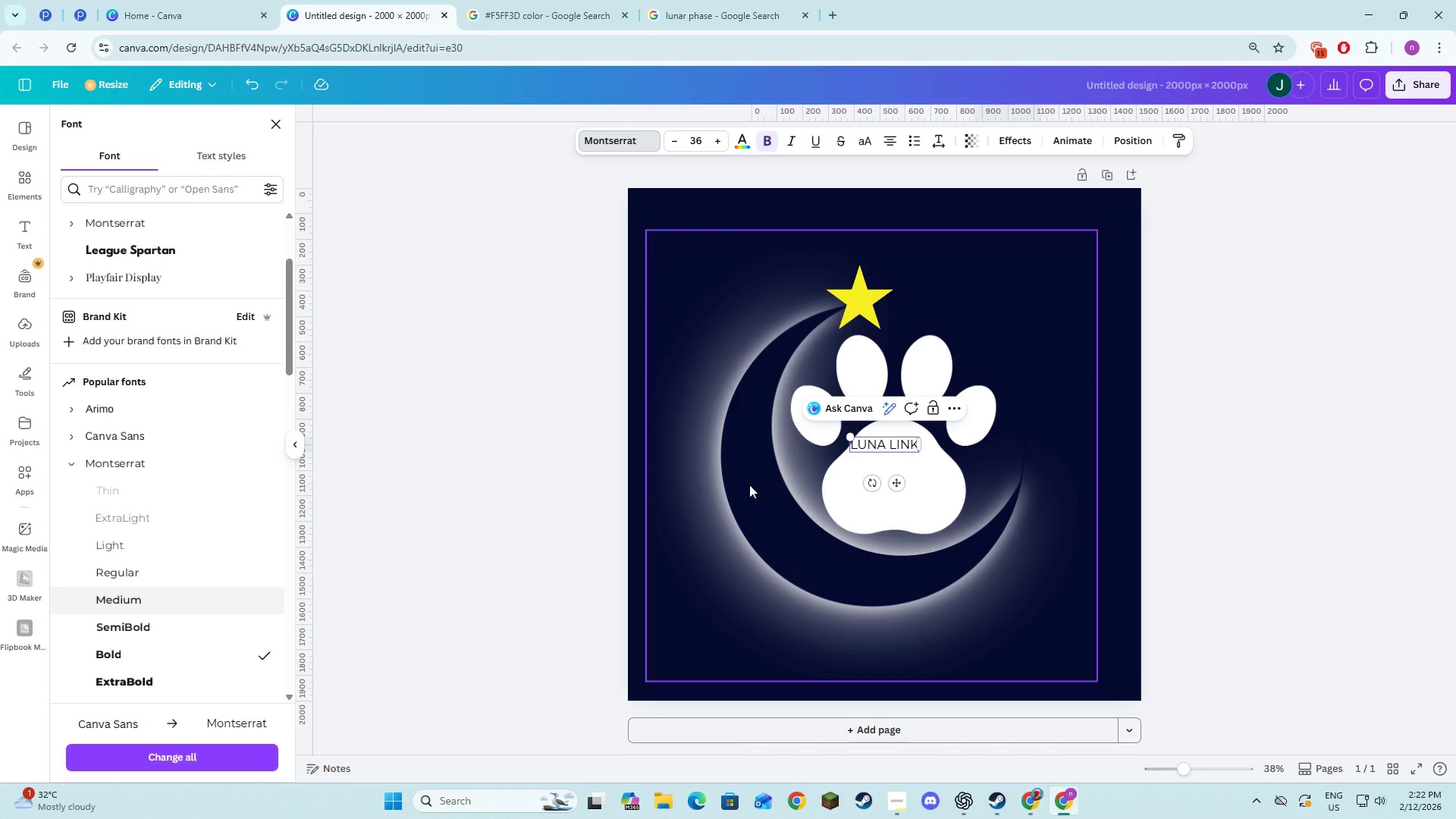 
left_click([890, 442])
 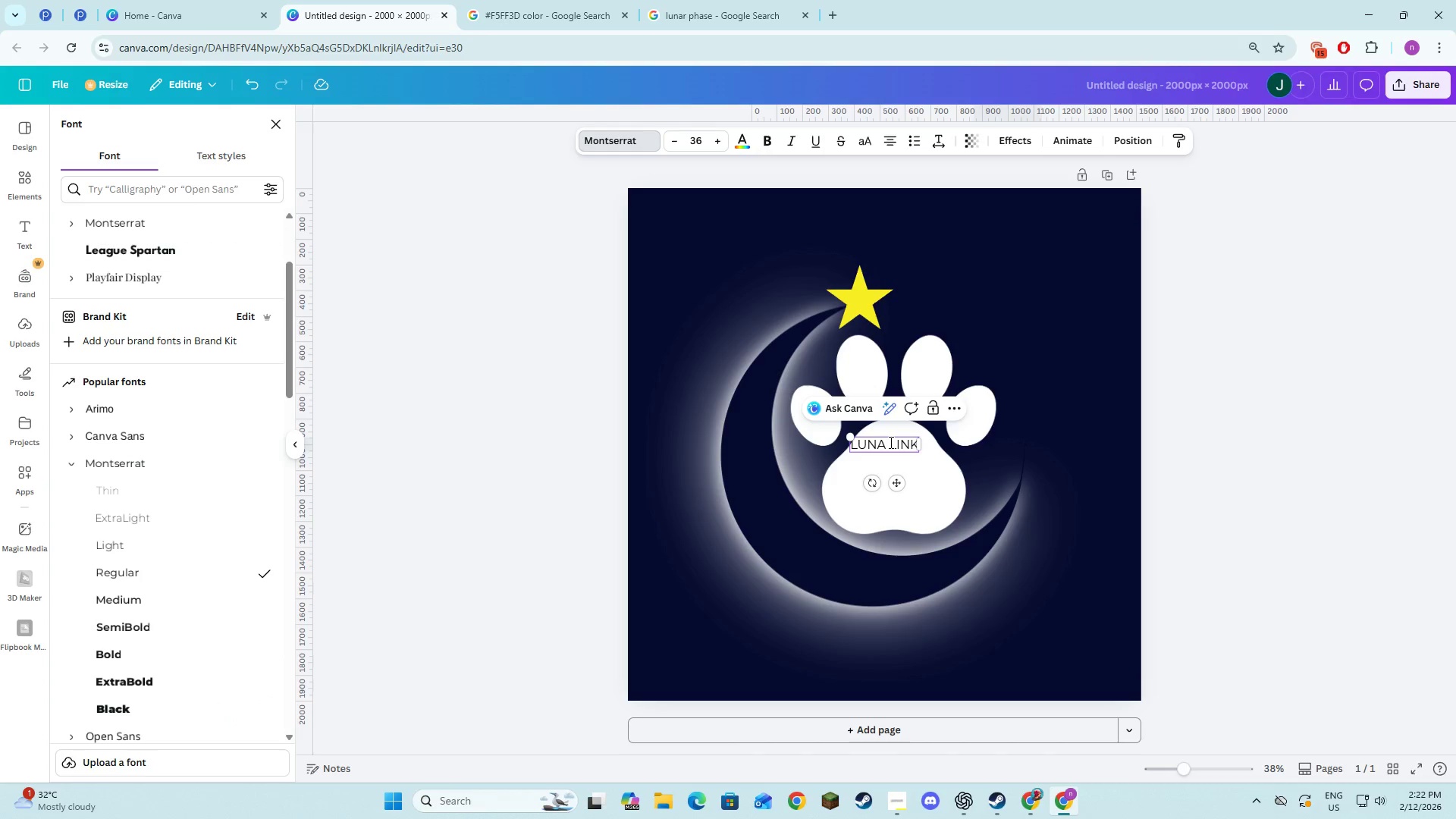 
key(Control+A)
 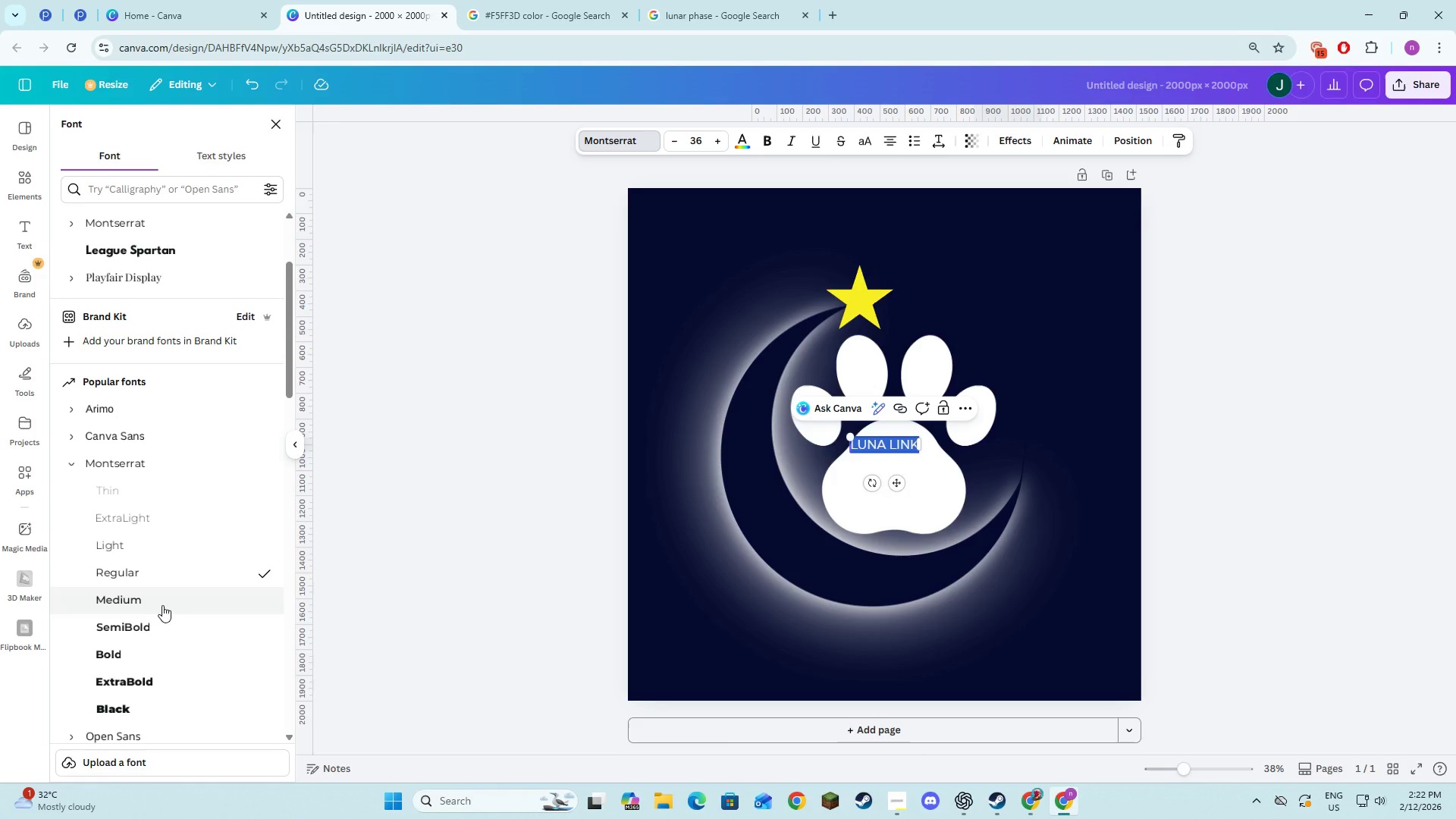 
left_click([143, 620])
 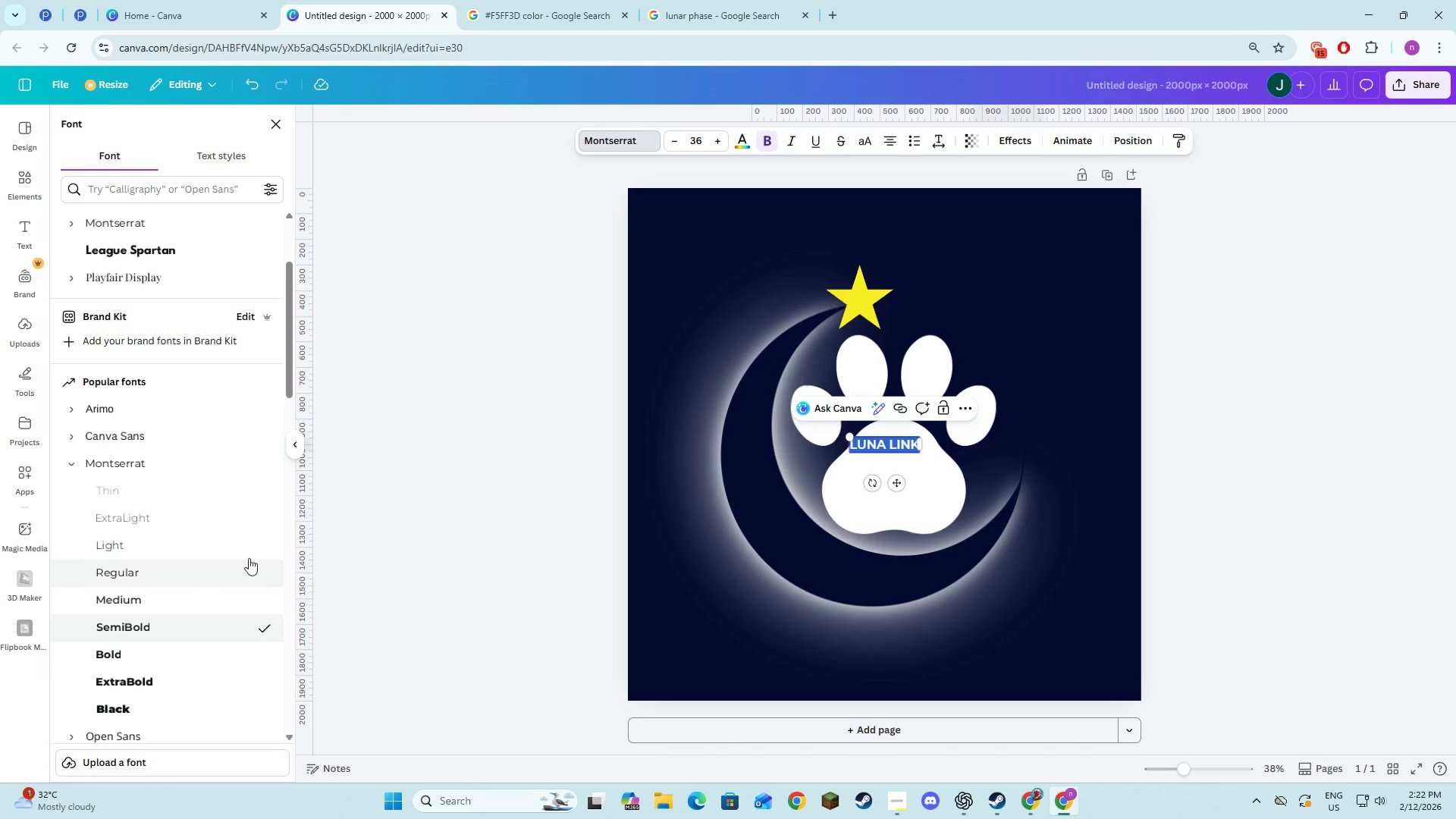 
key(Alt+AltLeft)
 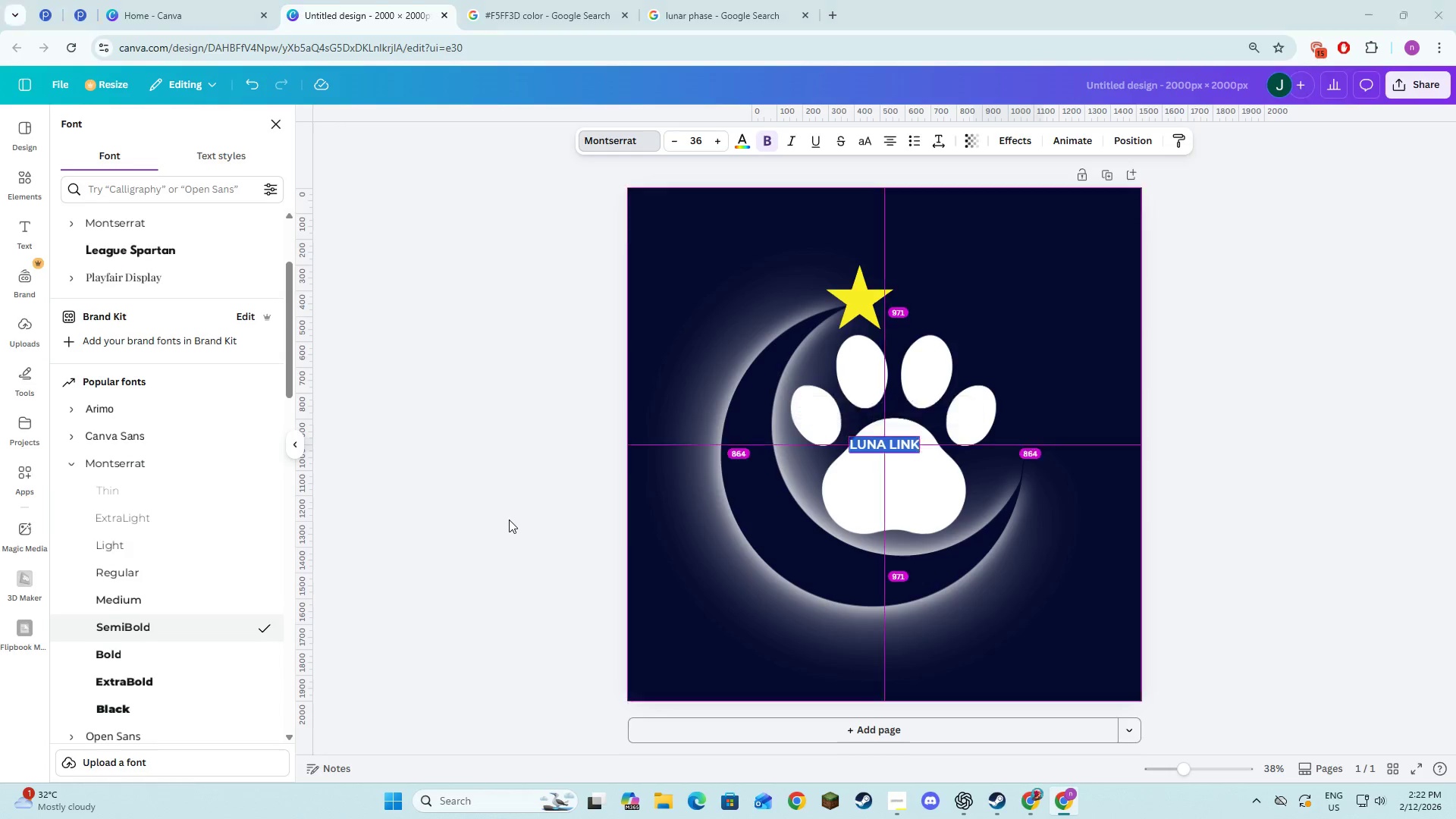 
key(Alt+Tab)
 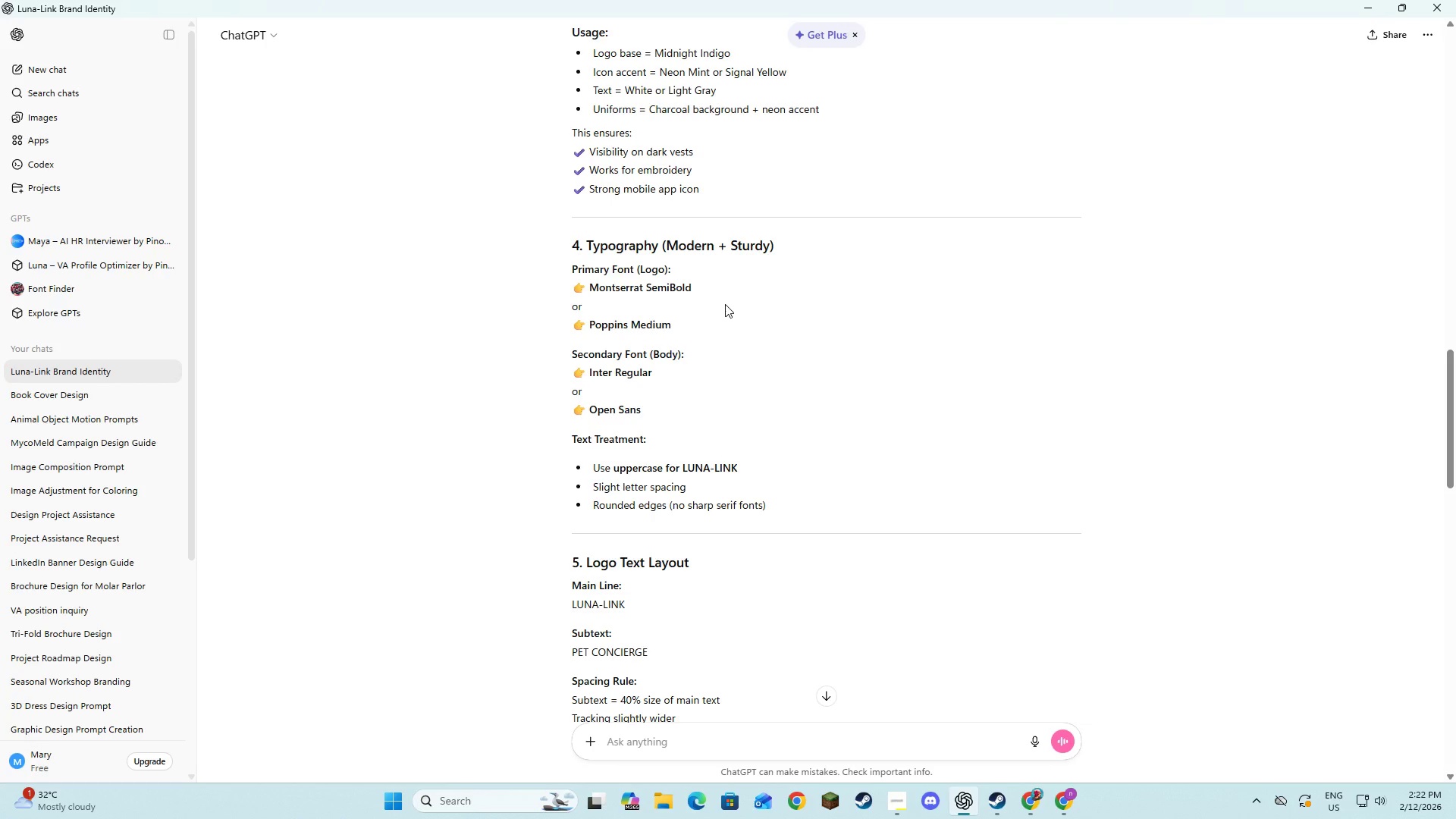 
key(Alt+AltLeft)
 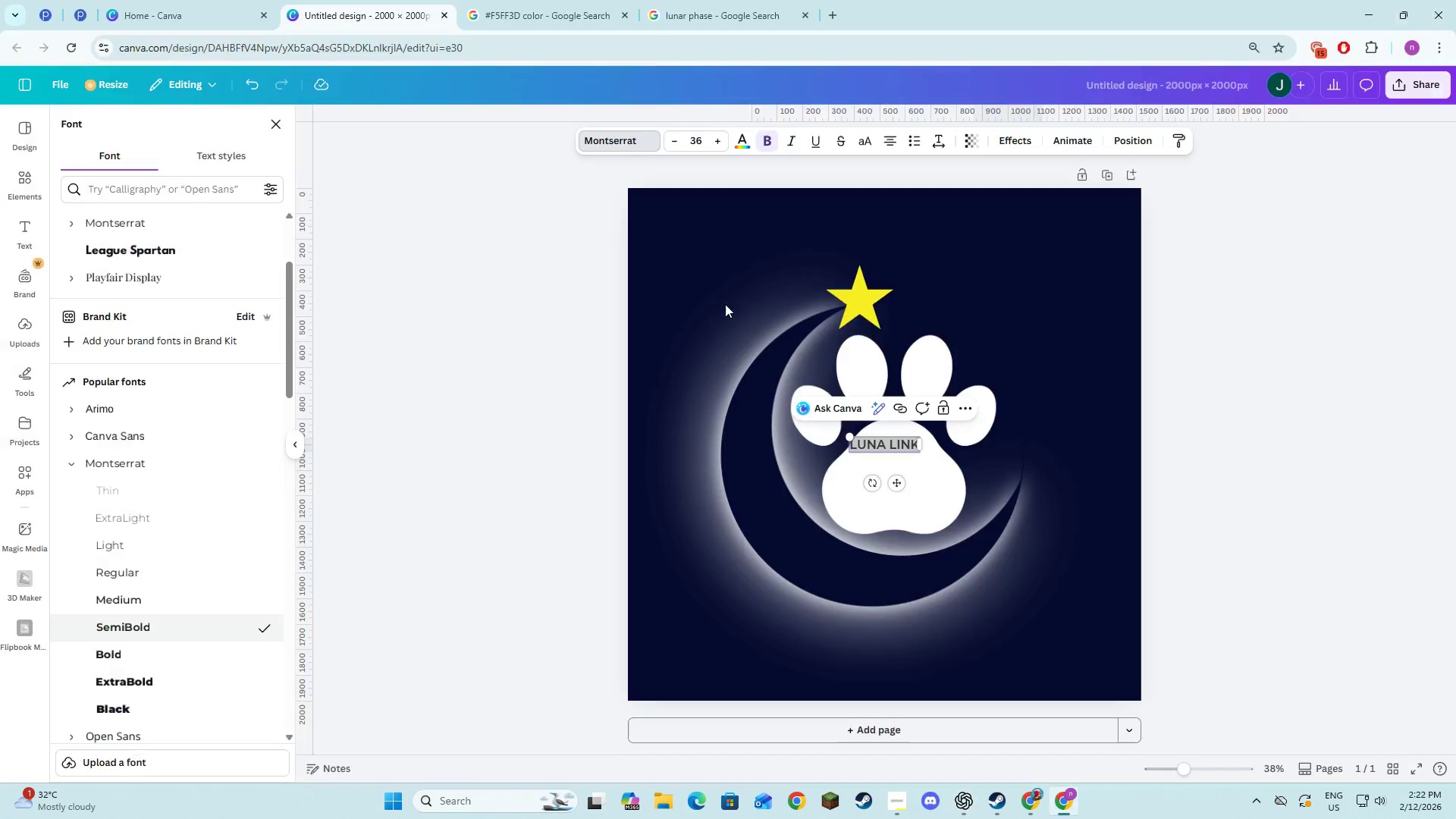 
key(Alt+Tab)
 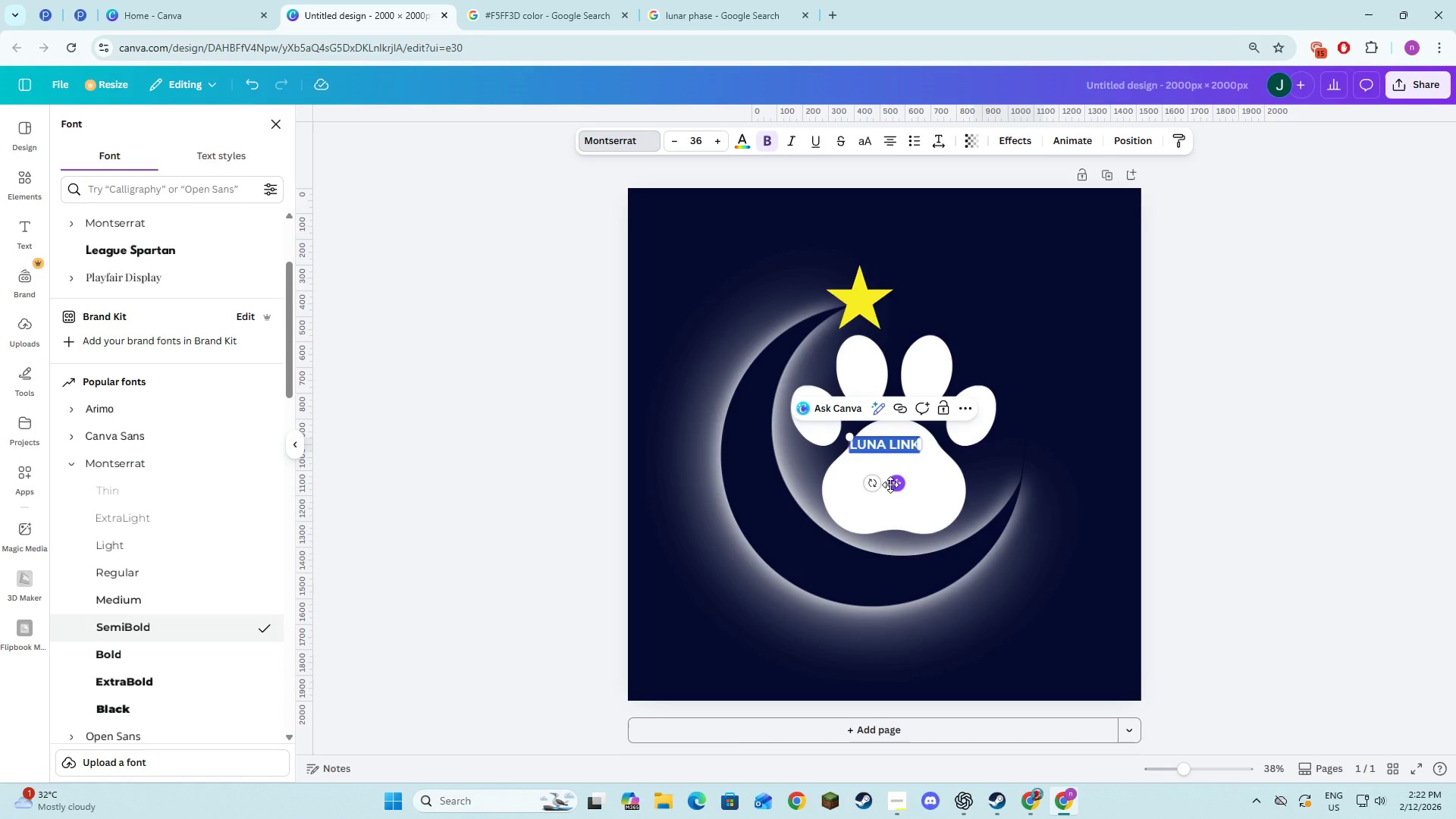 
left_click_drag(start_coordinate=[890, 485], to_coordinate=[902, 504])
 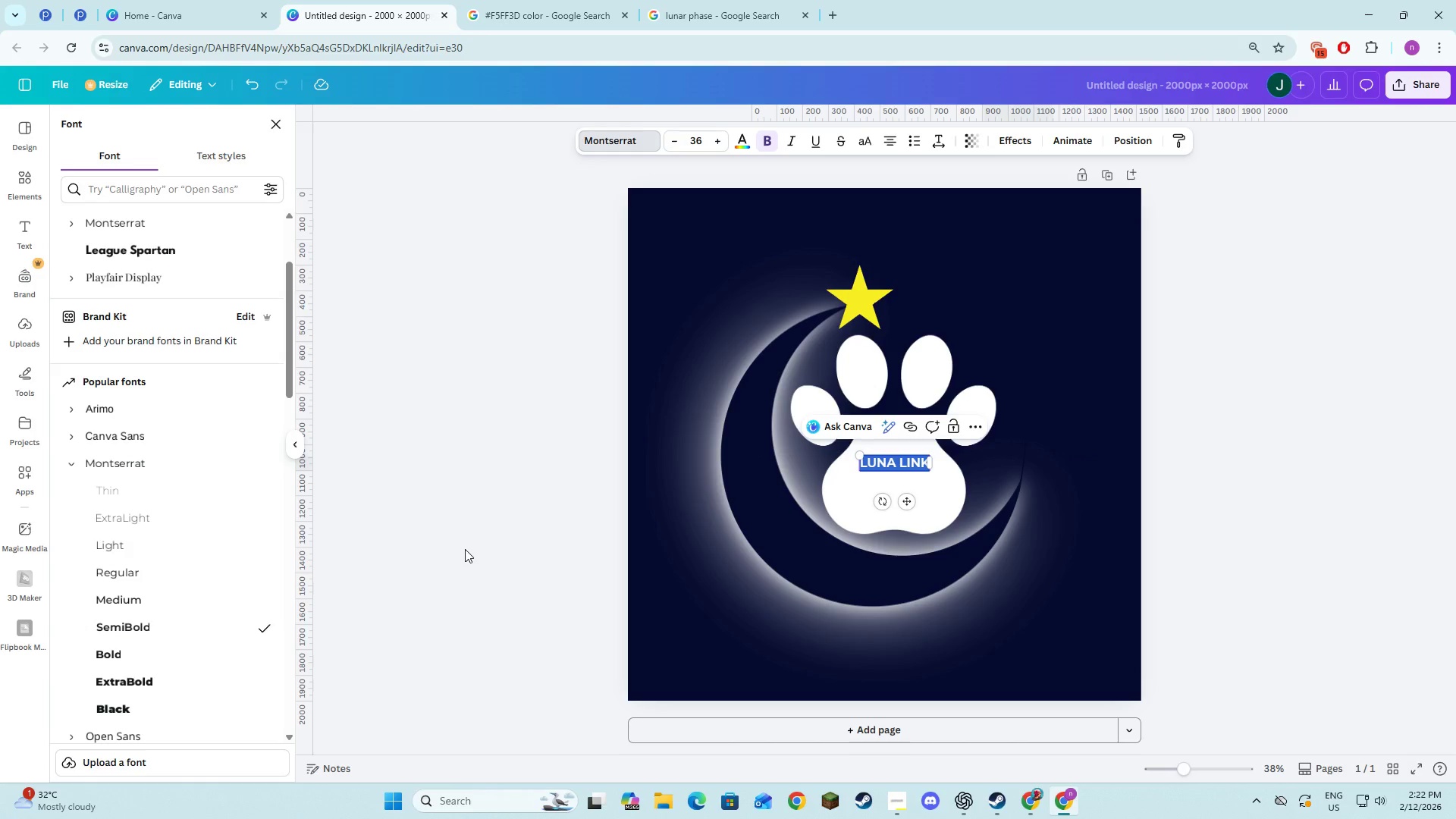 
left_click([465, 549])
 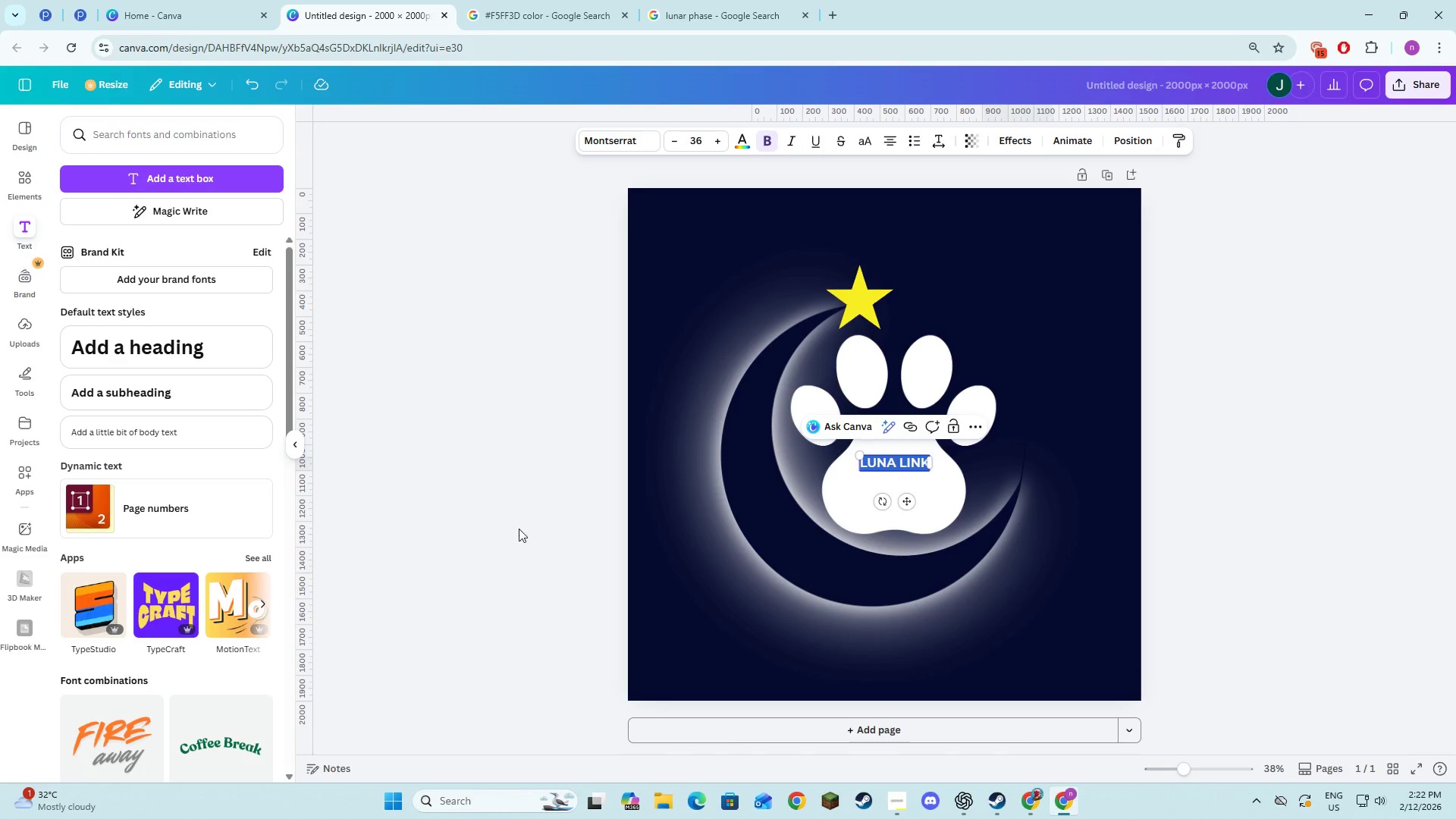 
left_click([522, 529])
 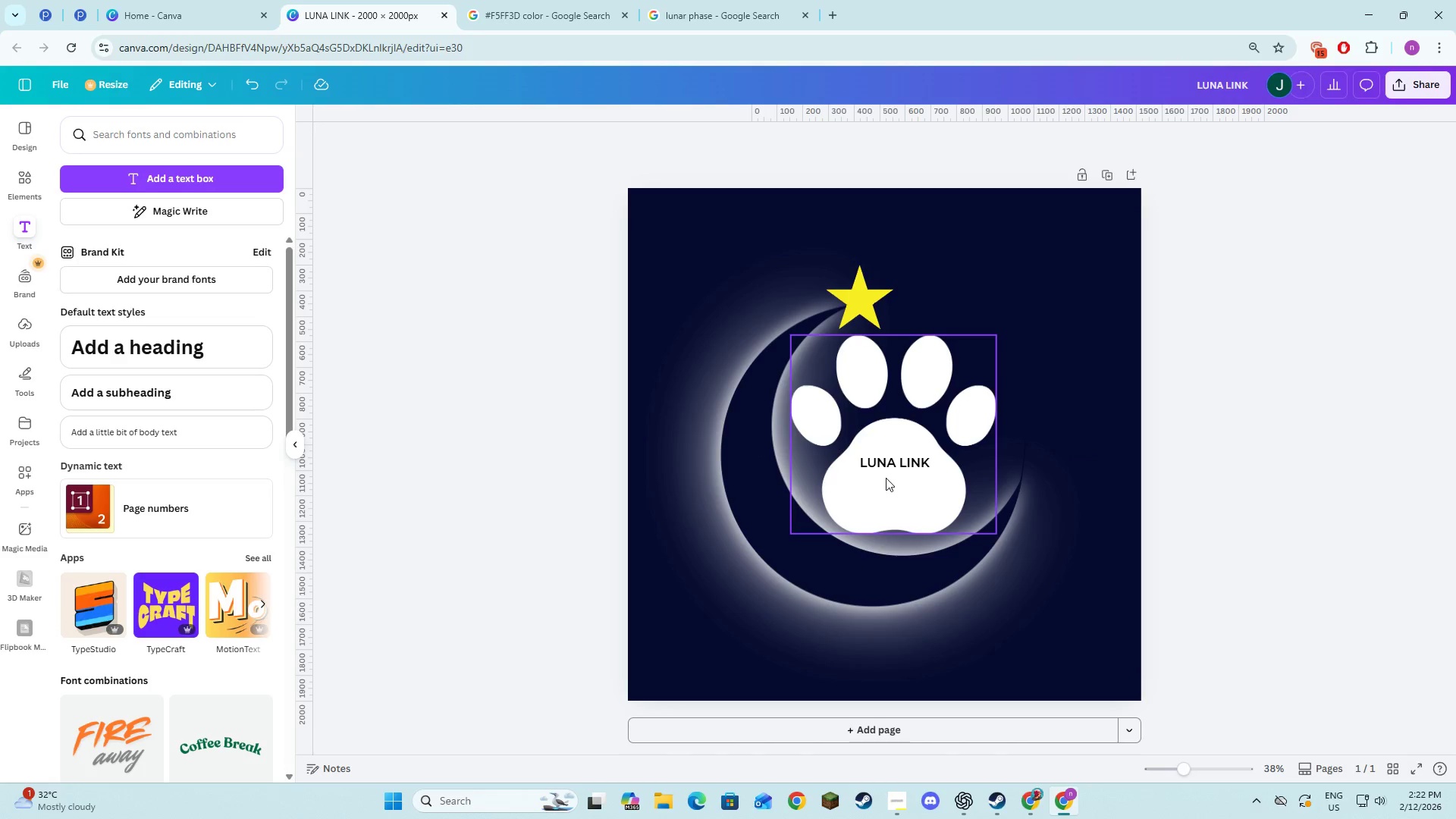 
left_click([888, 465])
 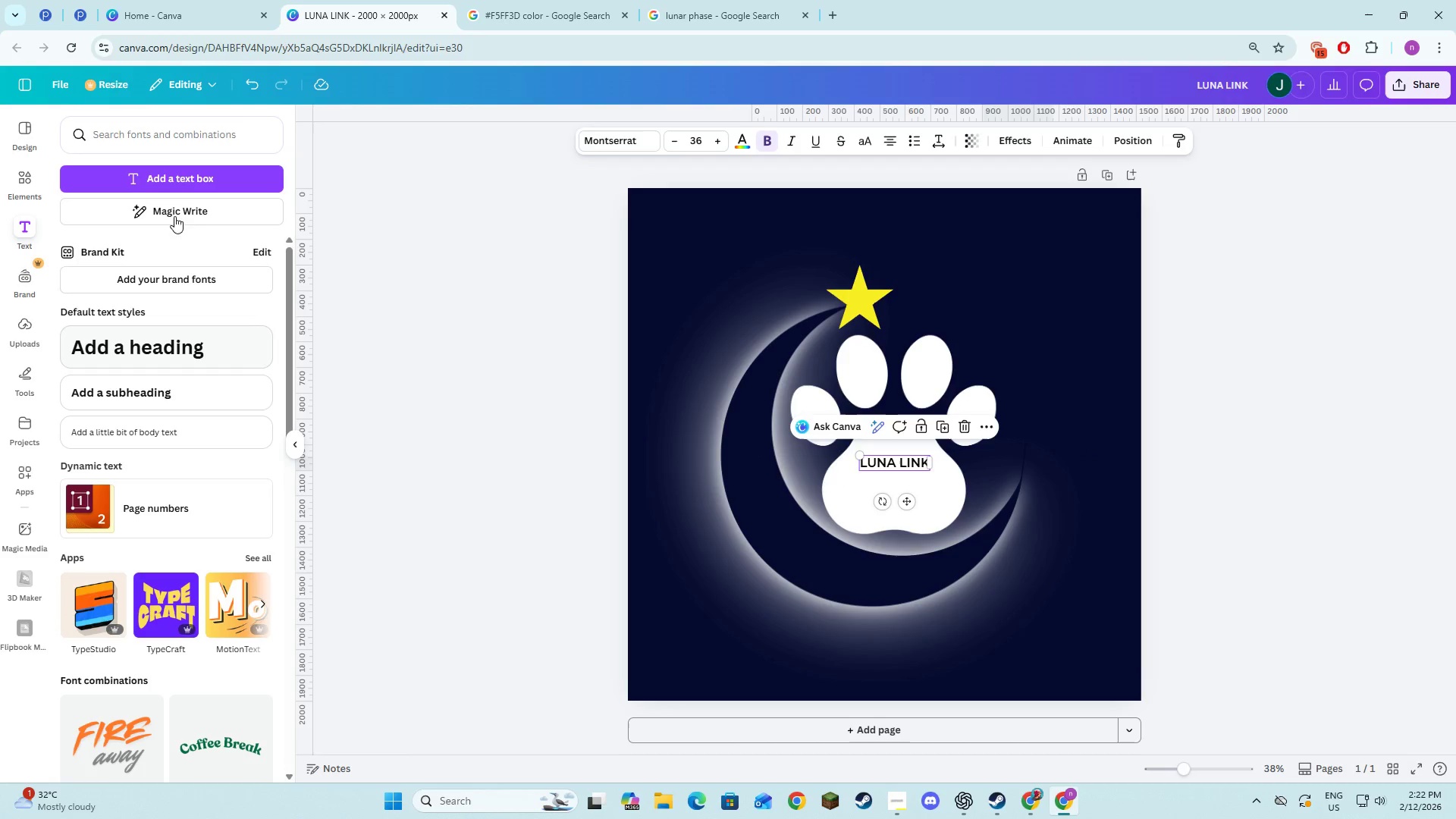 
left_click([194, 172])
 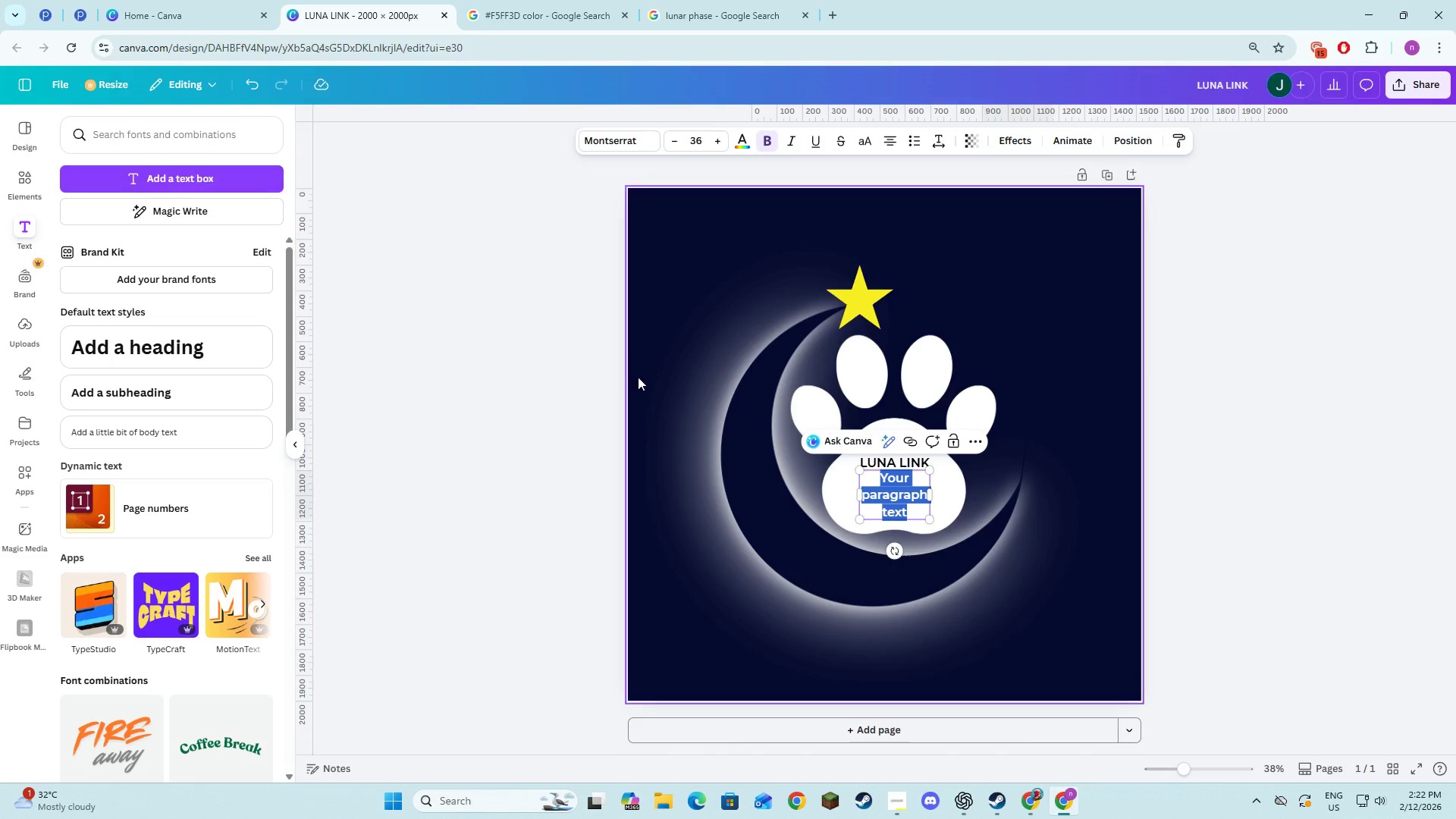 
key(Alt+AltLeft)
 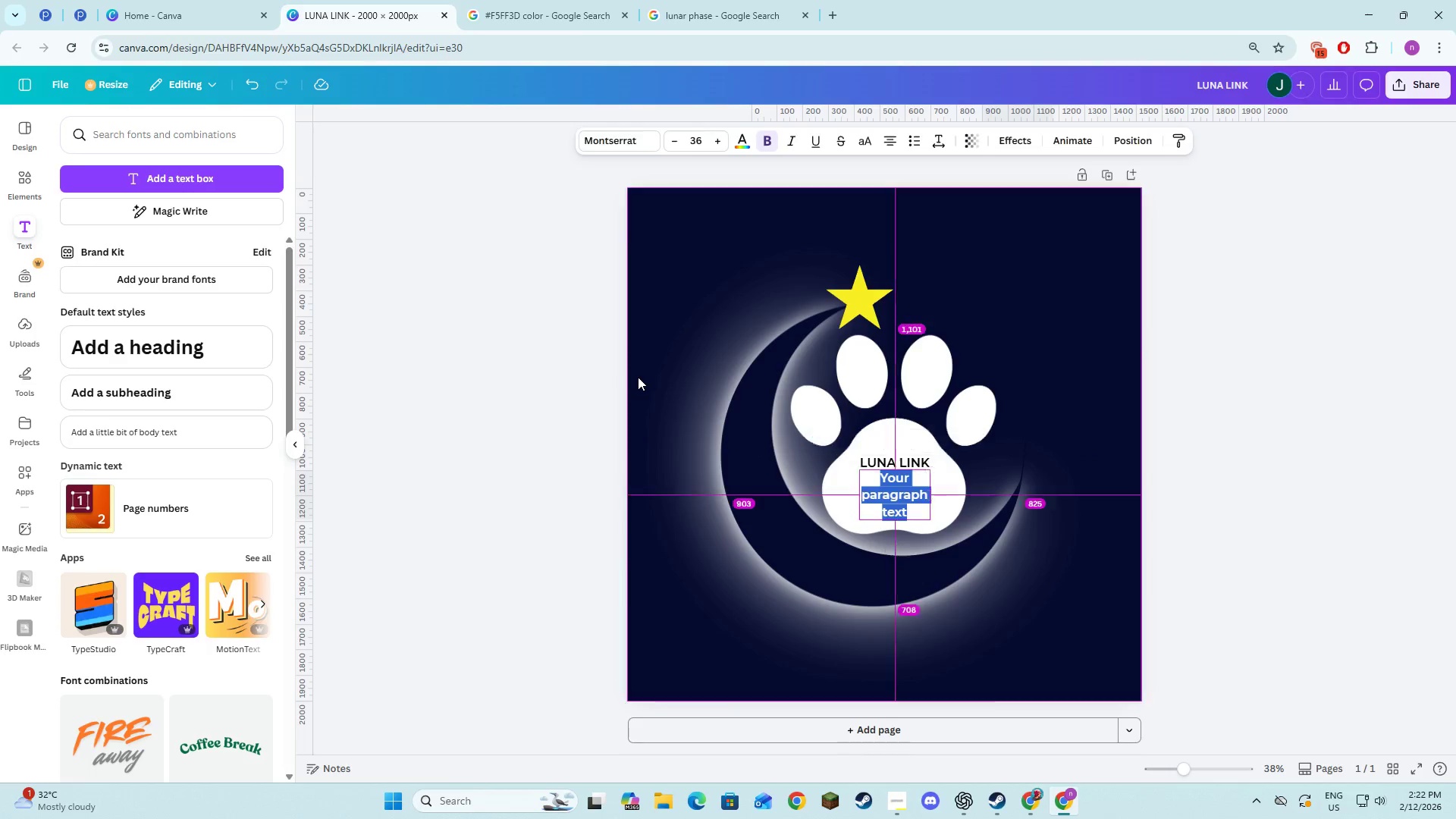 
key(Alt+Tab)
 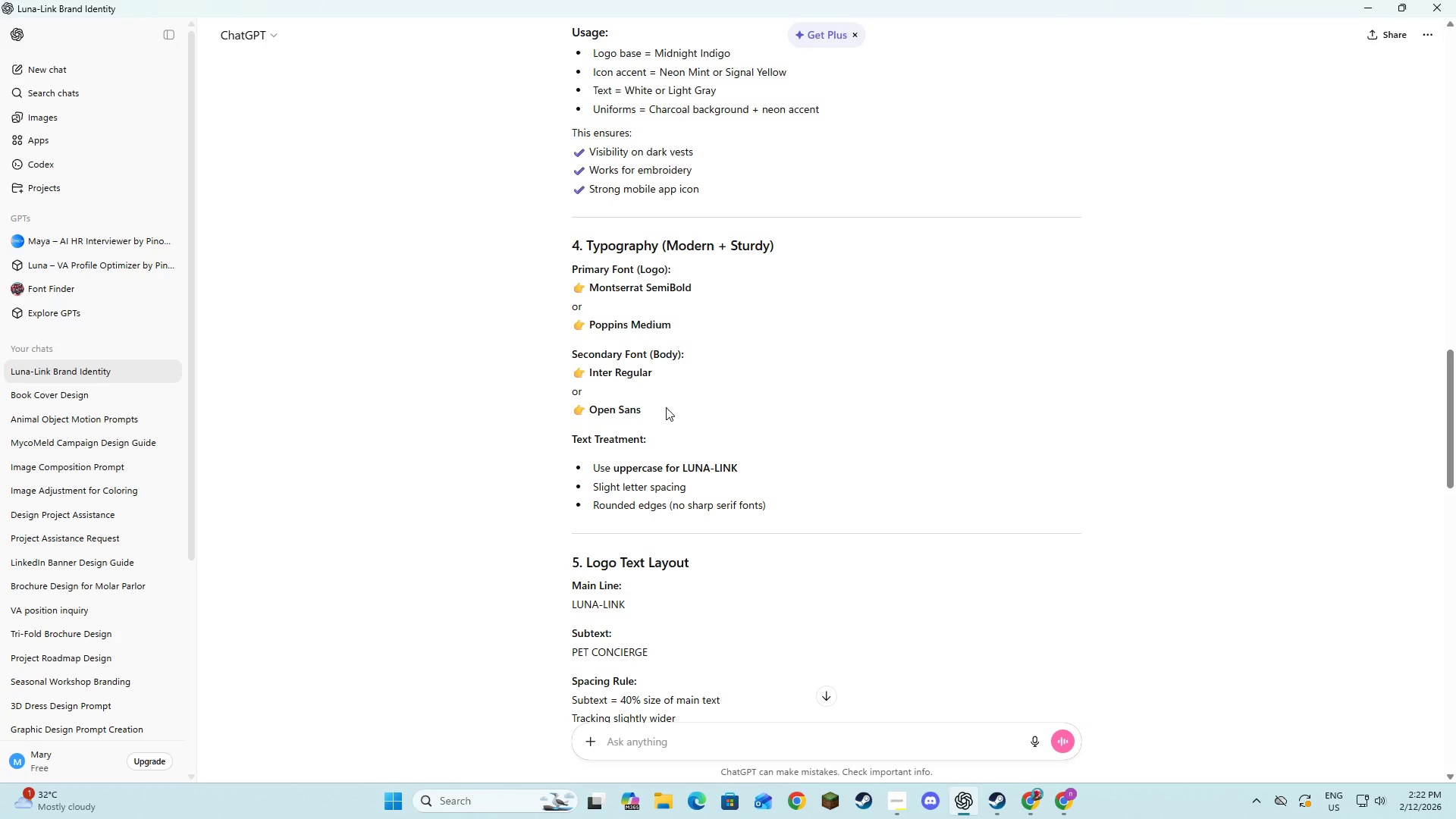 
key(Alt+AltLeft)
 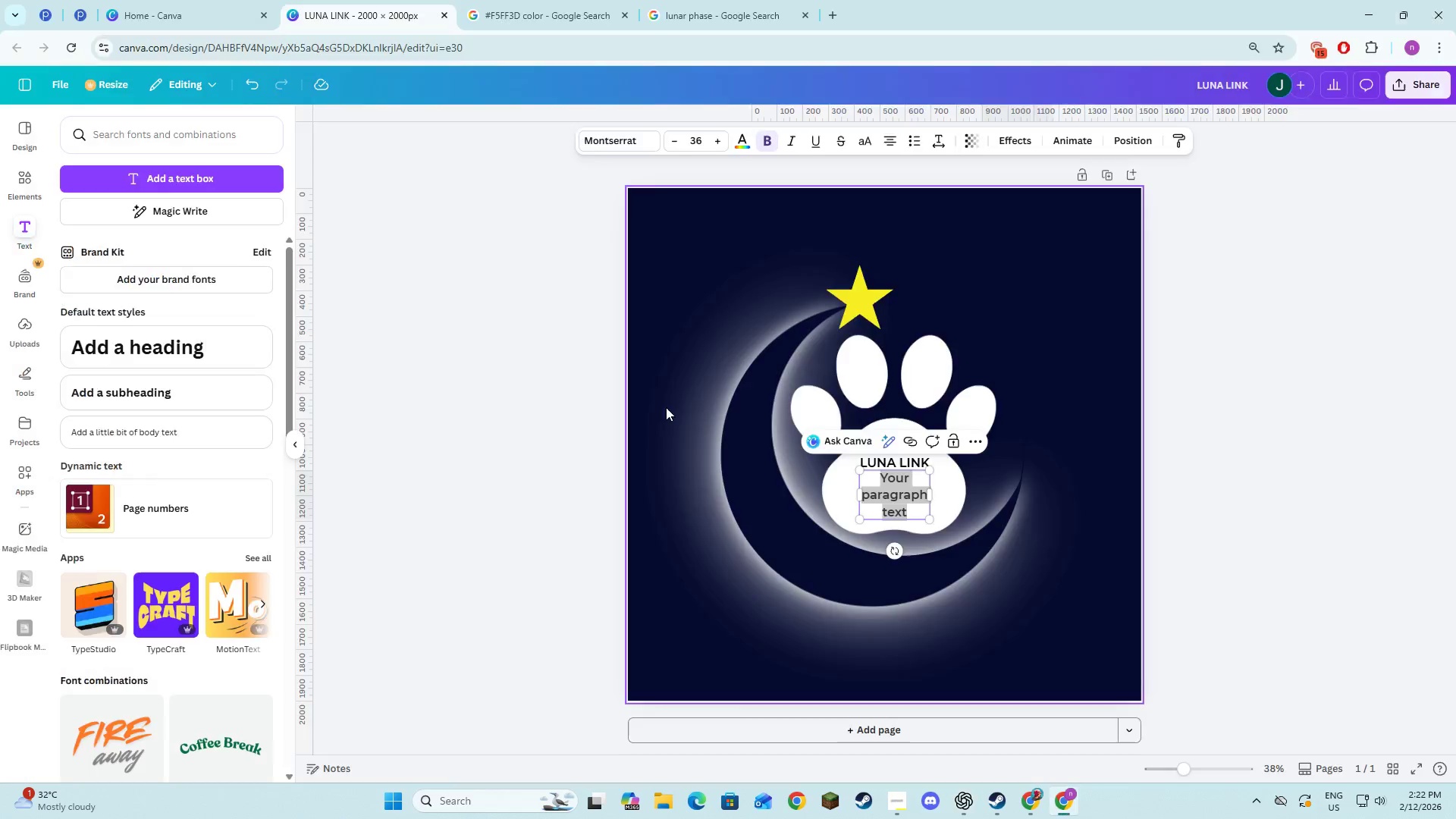 
key(Tab)
type(Pe)
key(Backspace)
 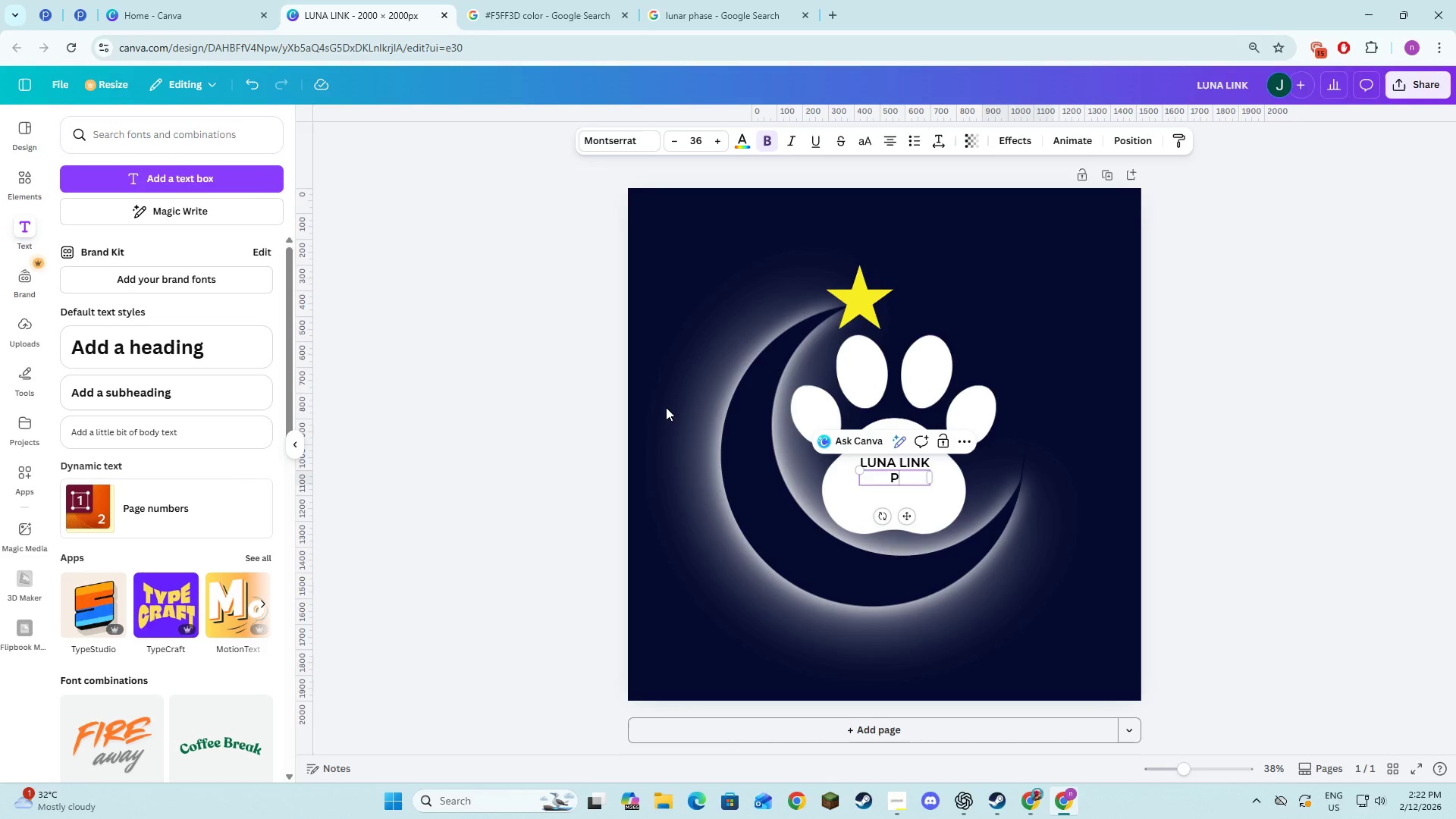 
key(Alt+AltLeft)
 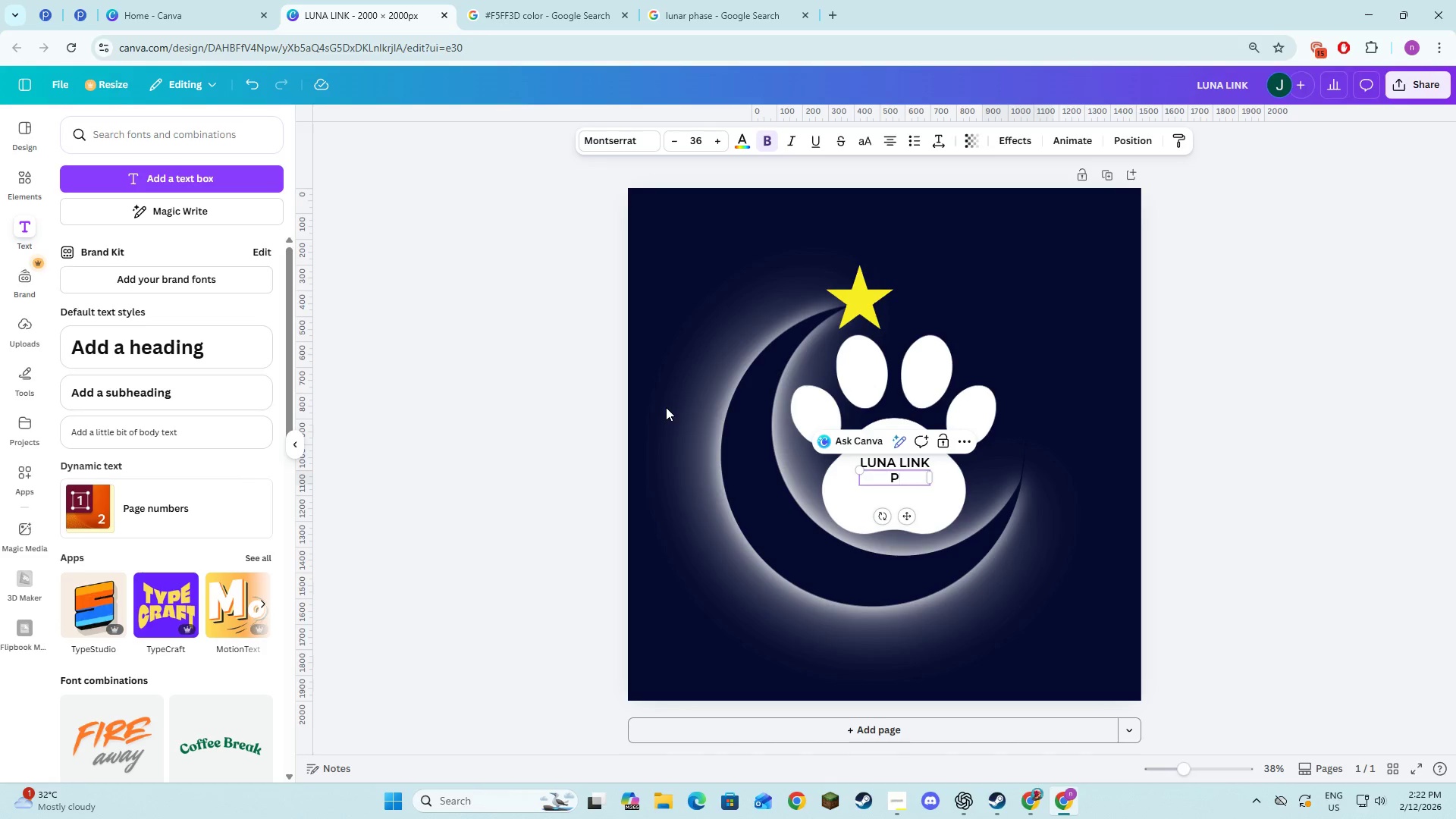 
key(Alt+Tab)
 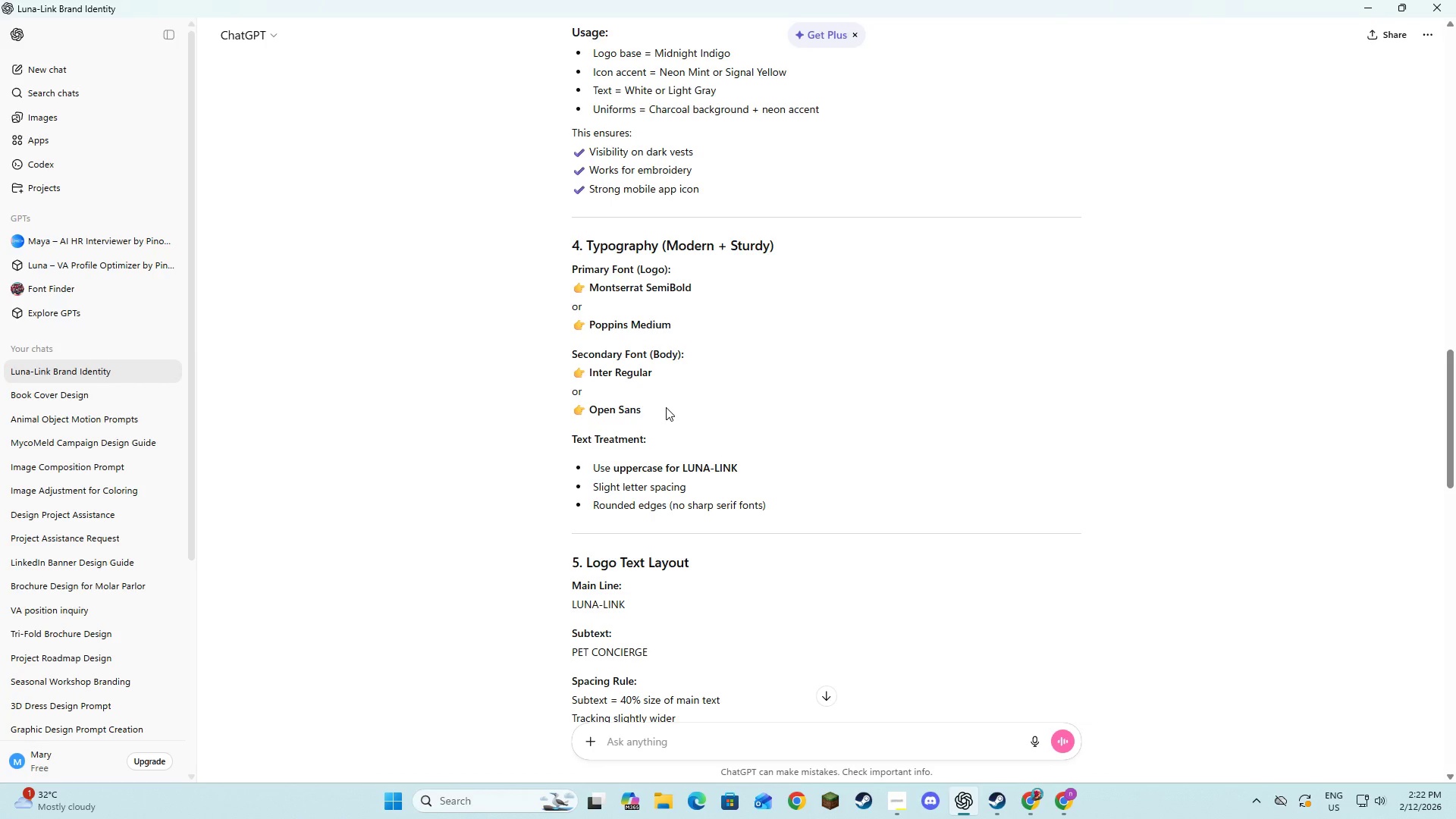 
key(Tab)
 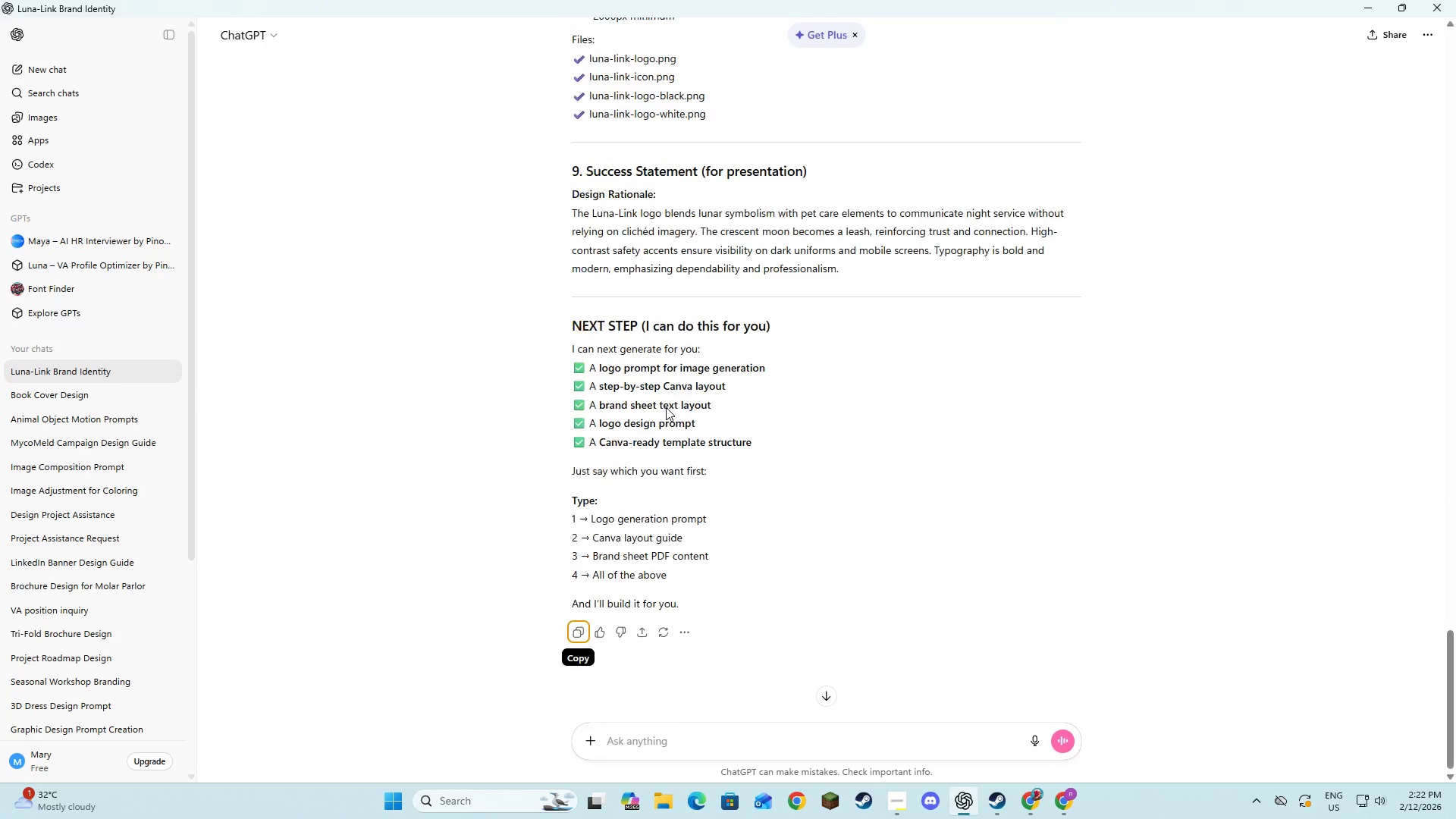 
key(Alt+AltLeft)
 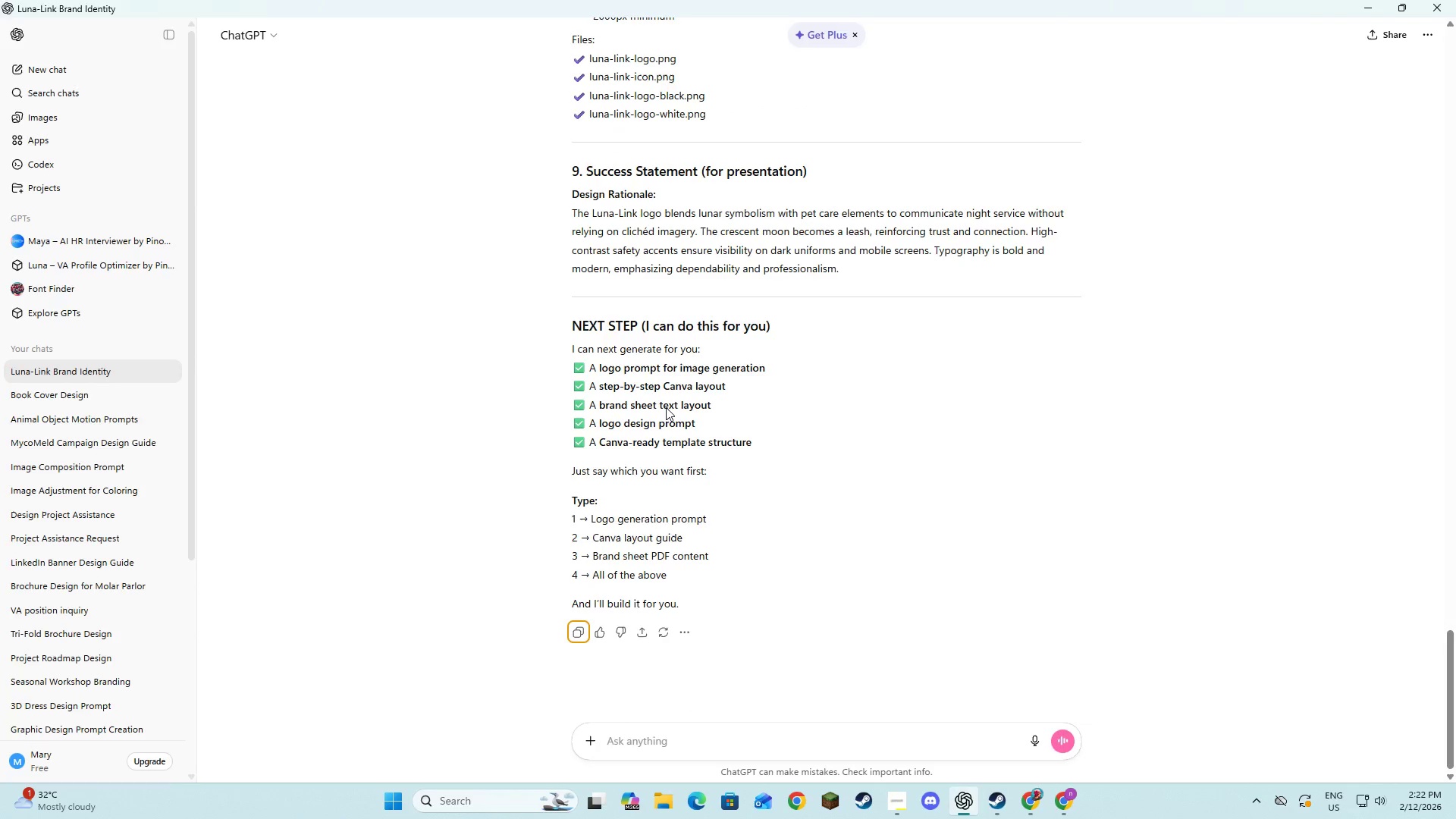 
key(Alt+AltLeft)
 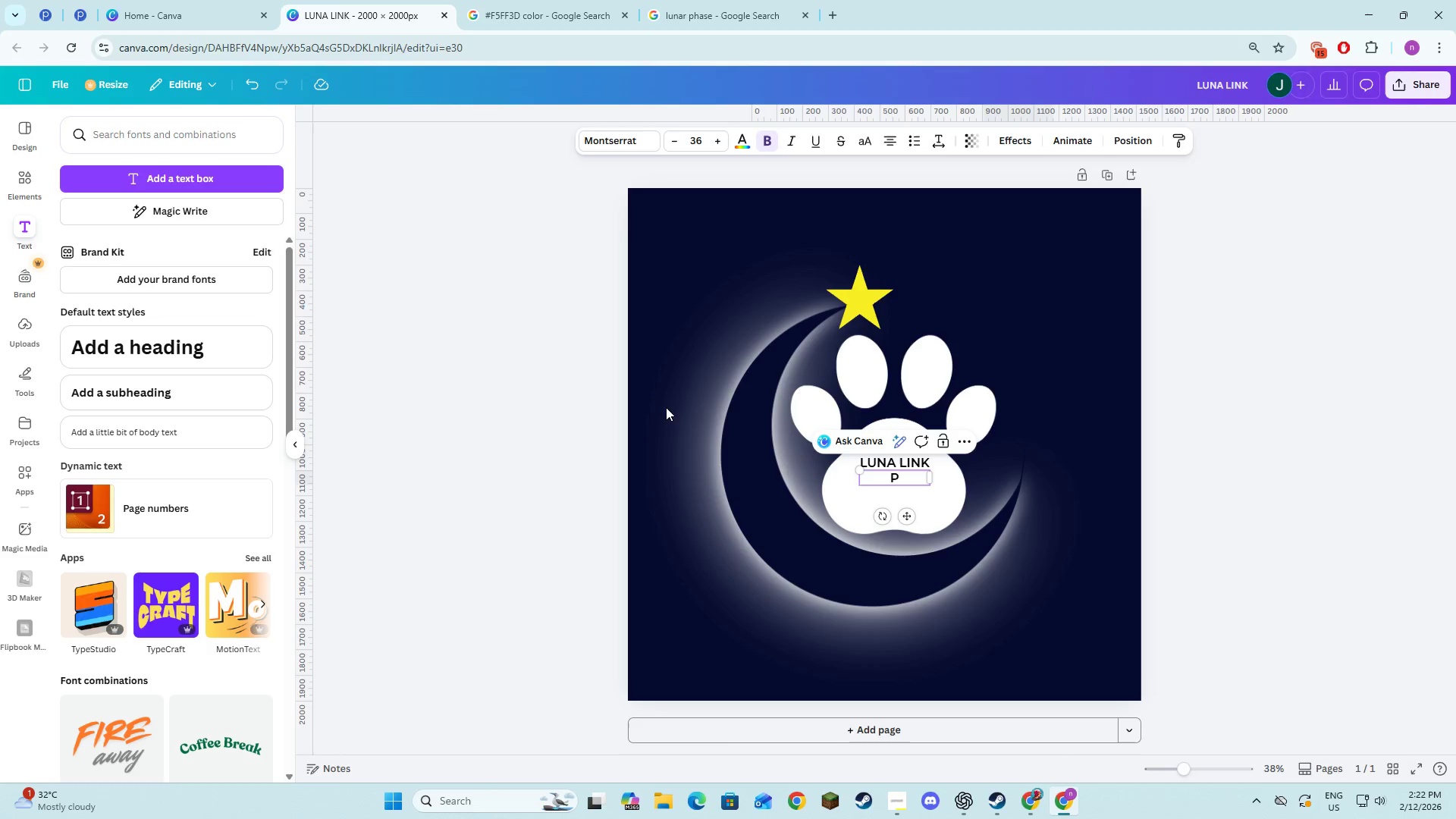 
key(Tab)
type(et Concraige)
key(Tab)
 